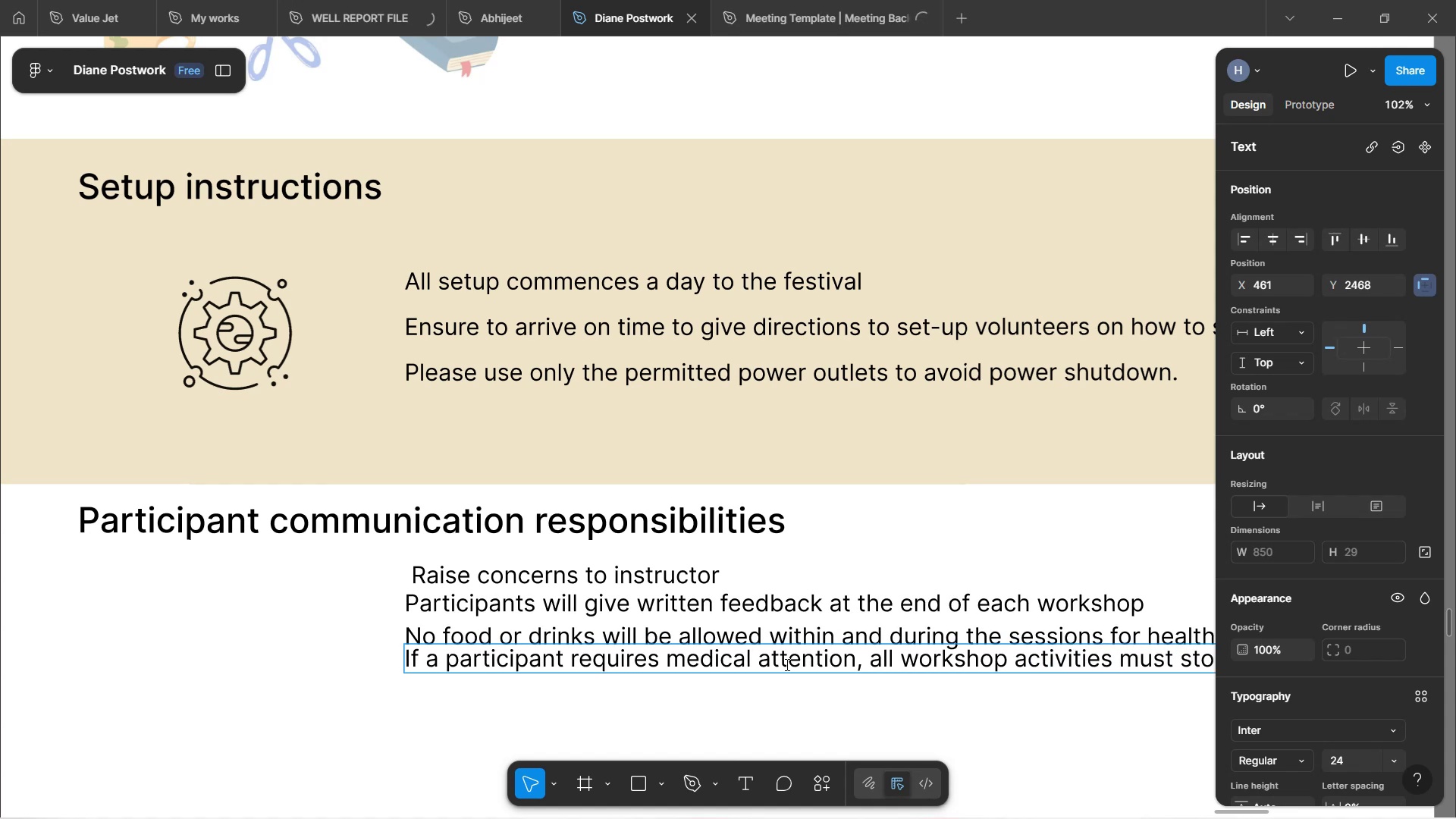 
hold_key(key=ShiftLeft, duration=0.54)
 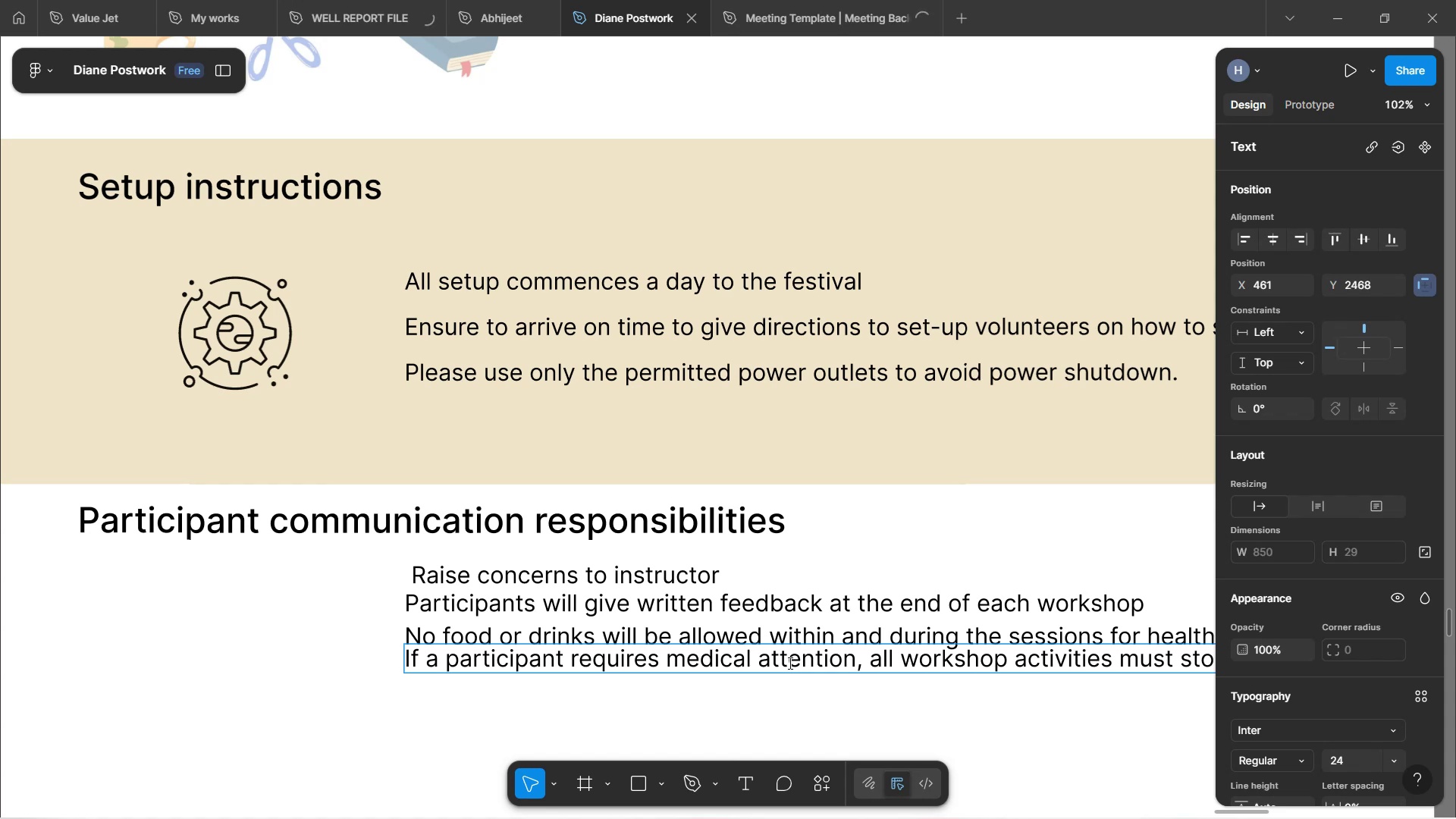 
hold_key(key=ShiftLeft, duration=1.21)
scroll: coordinate [786, 649], scroll_direction: down, amount: 4.0
 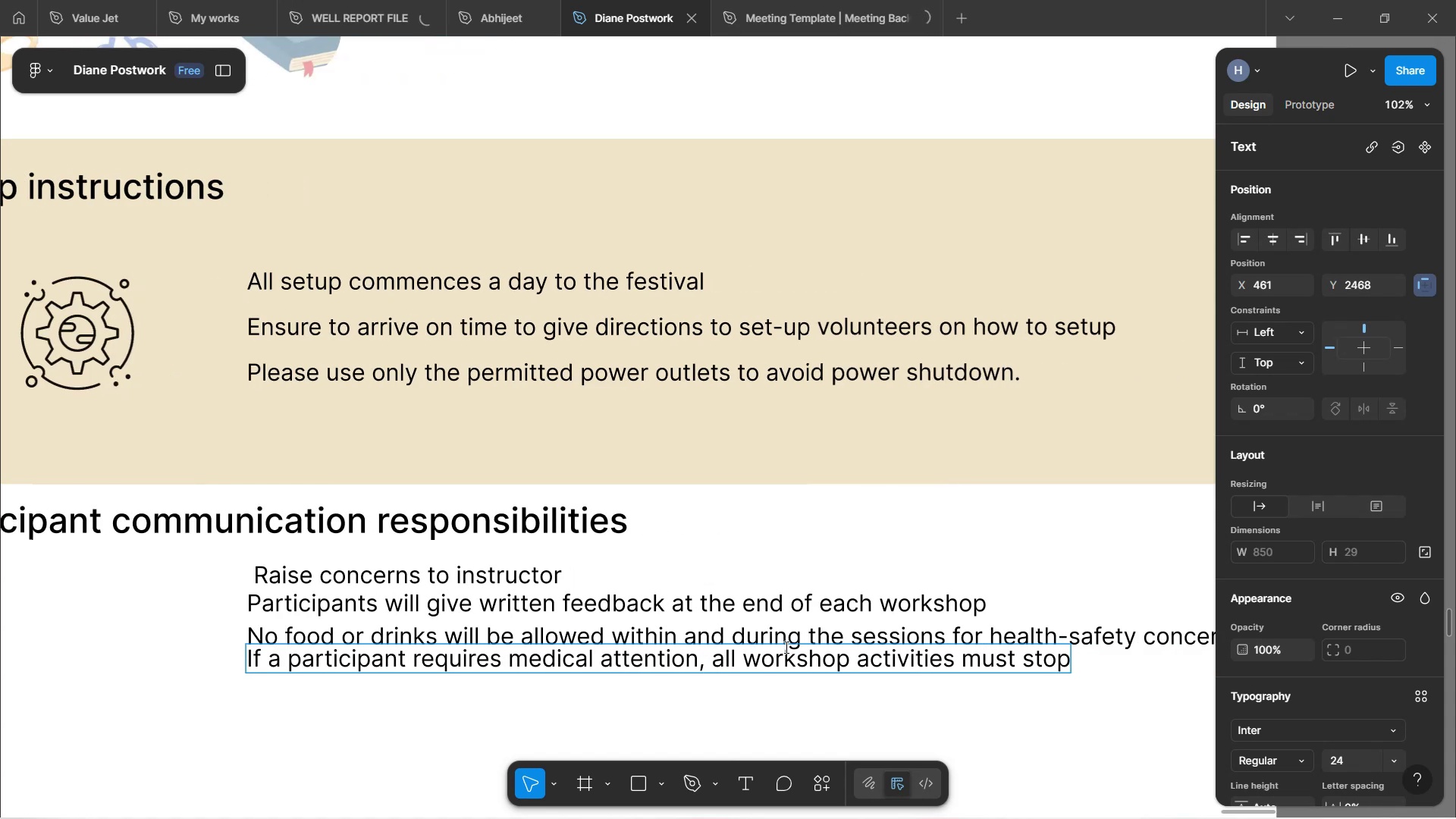 
key(Backspace)
type( untill)
 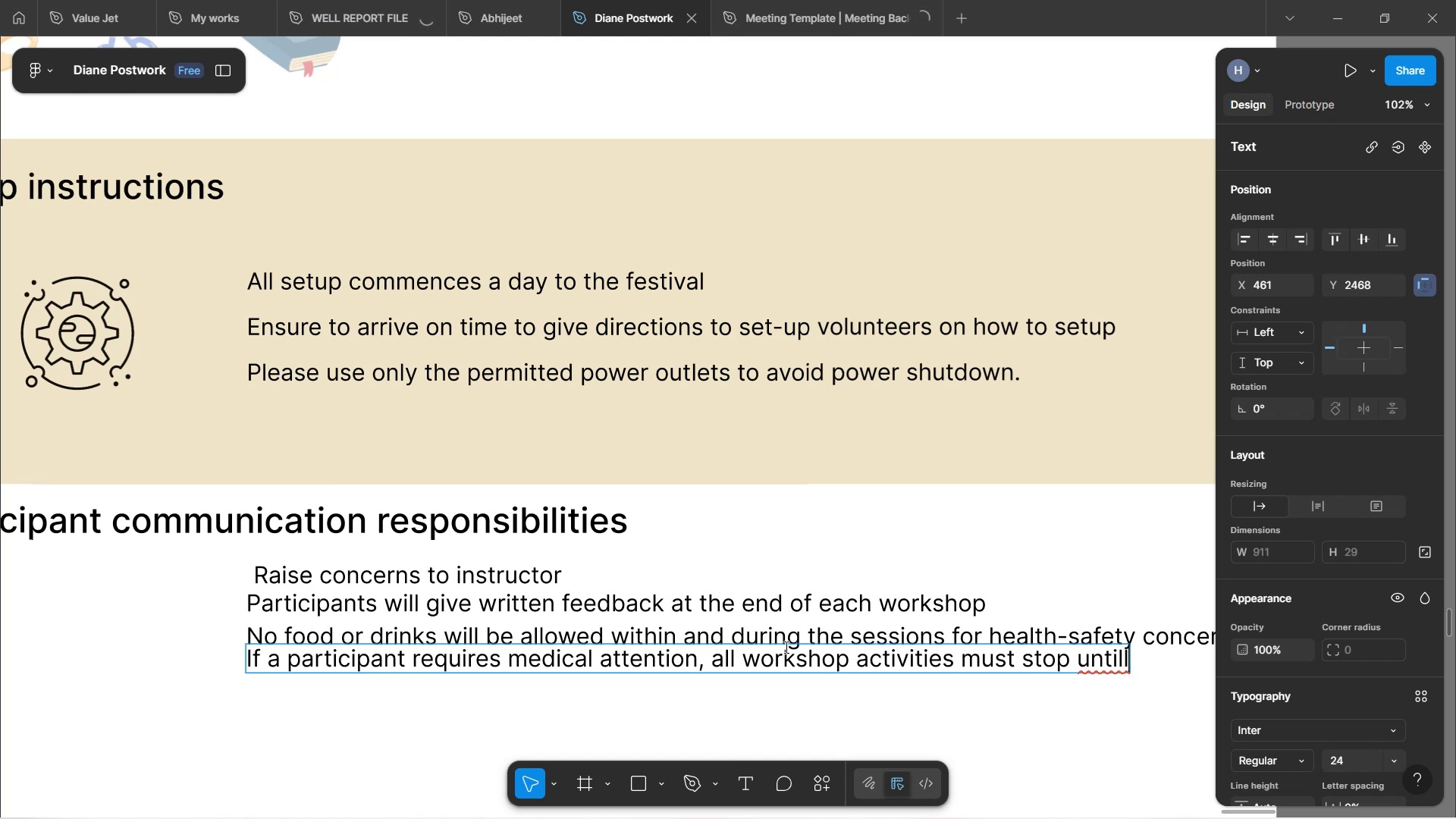 
type(attended to.)
 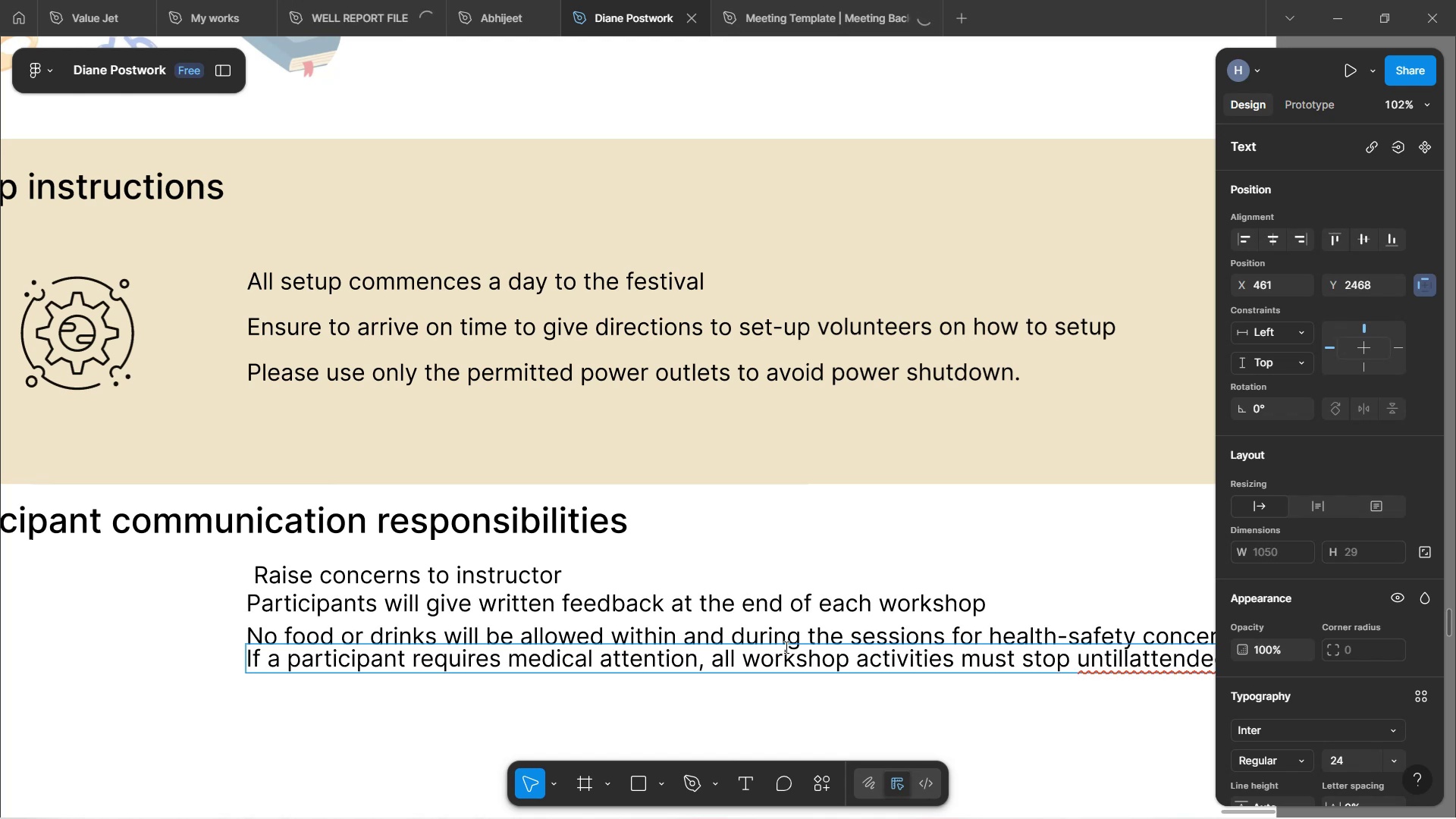 
hold_key(key=ArrowLeft, duration=0.98)
 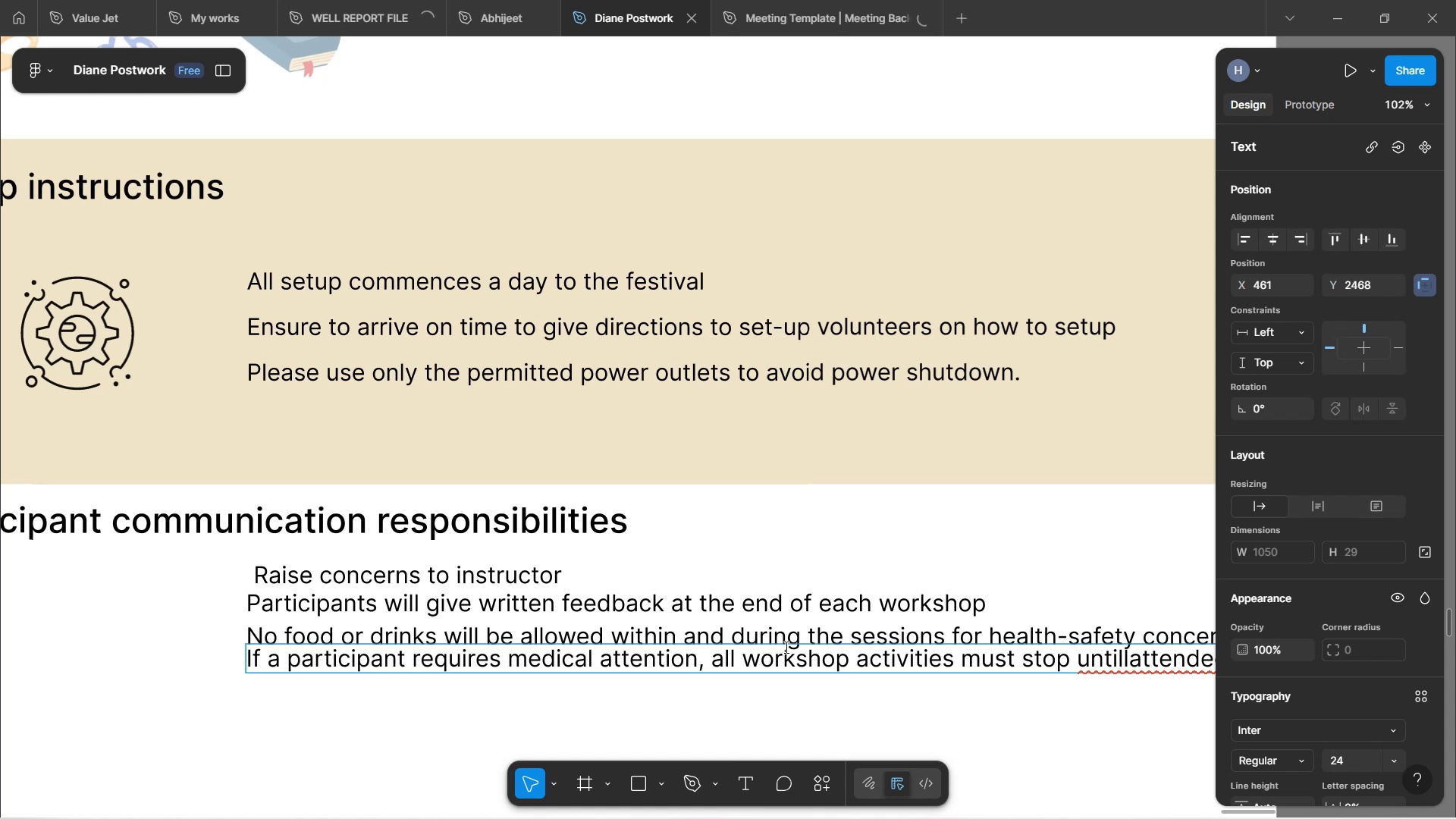 
key(ArrowRight)
 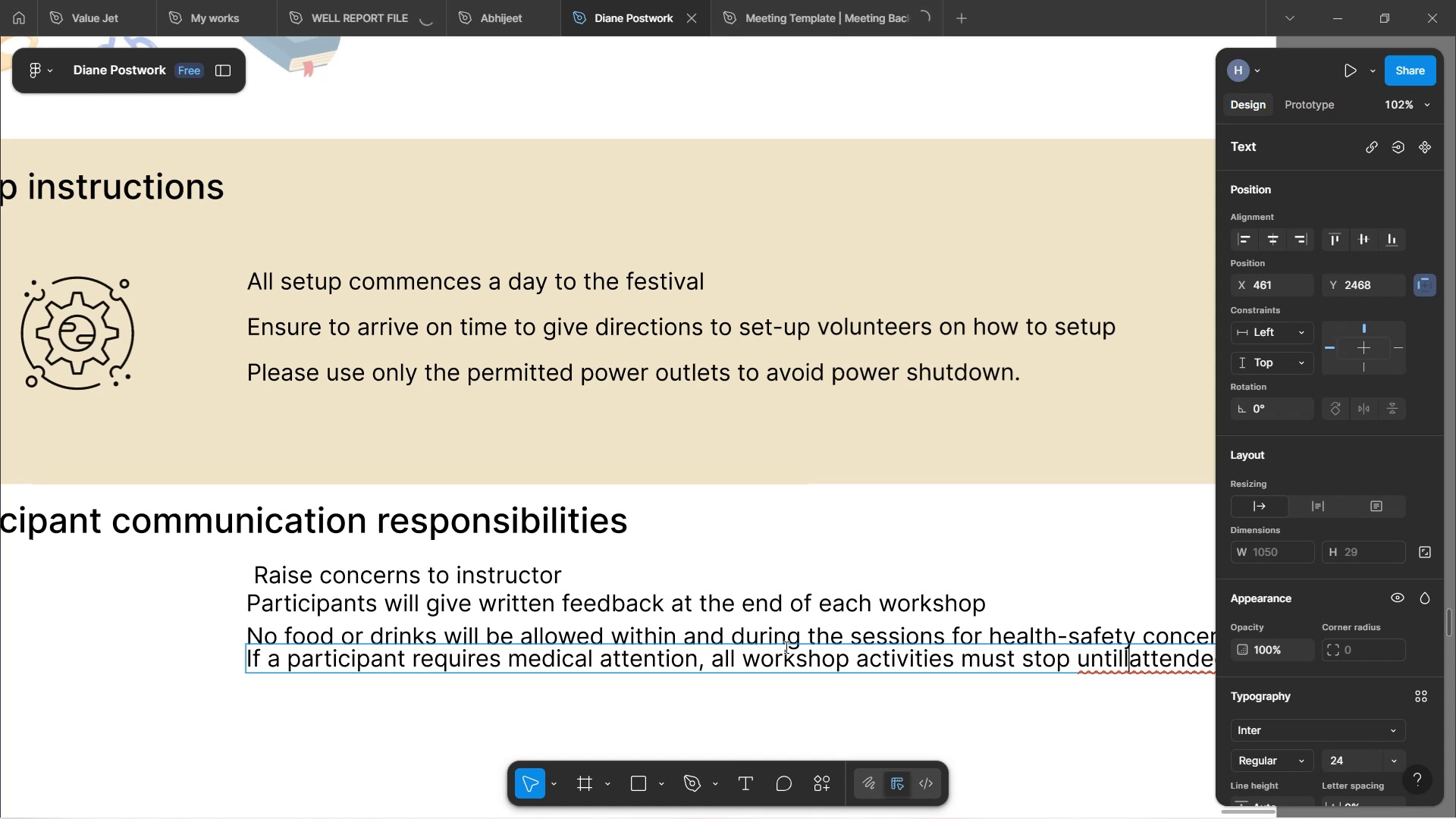 
key(Space)
 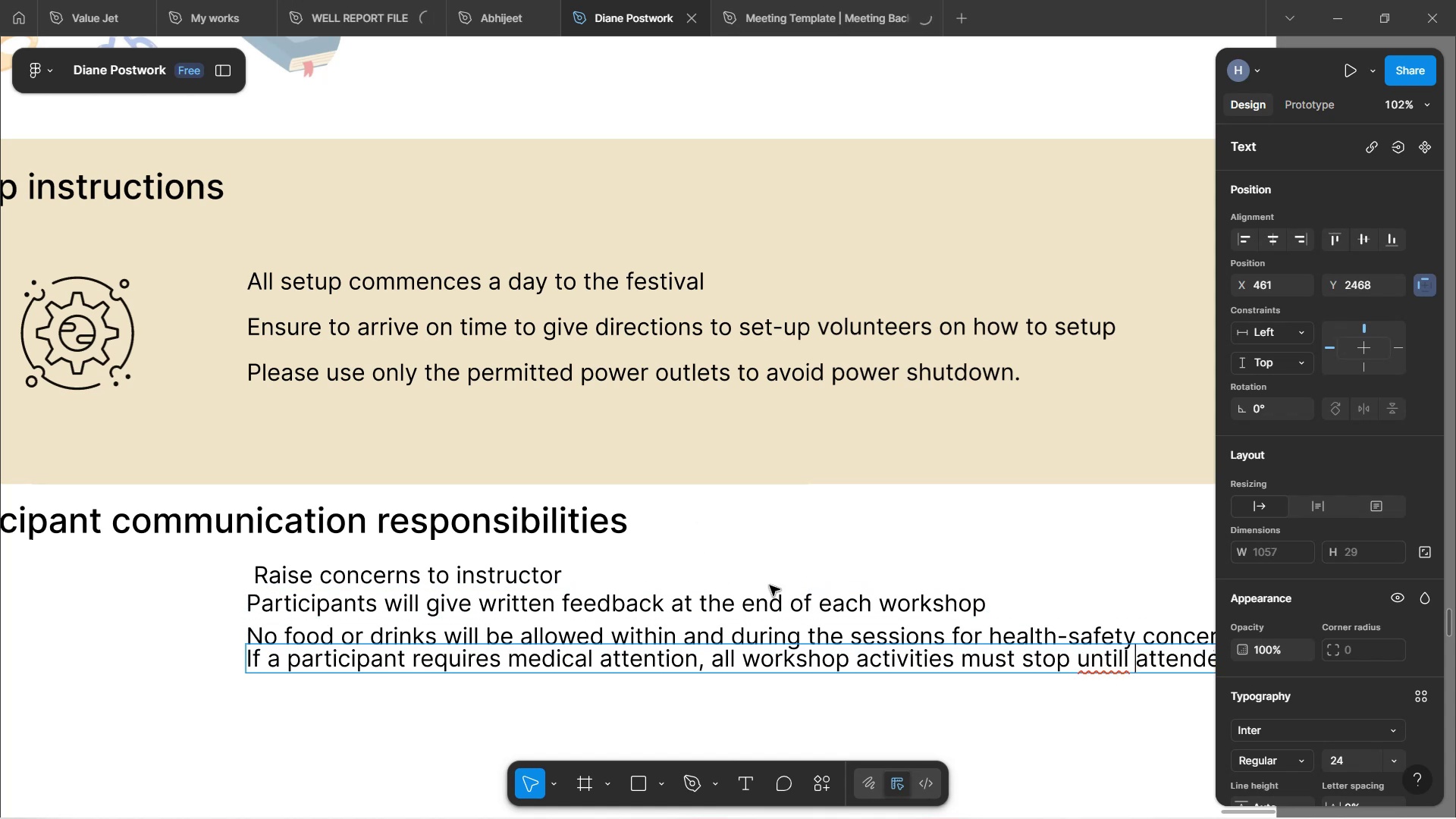 
key(ArrowLeft)
 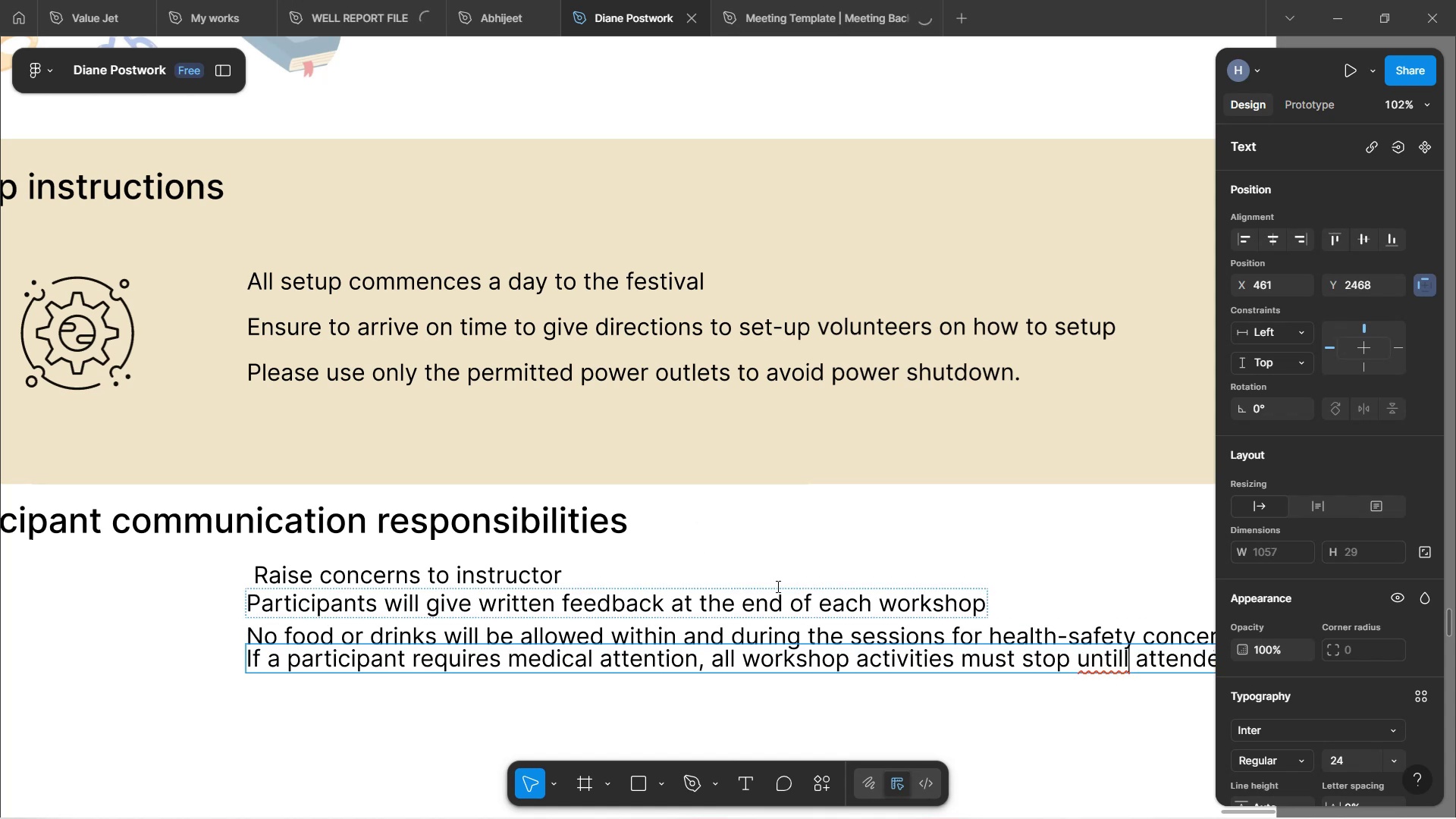 
key(Backspace)
 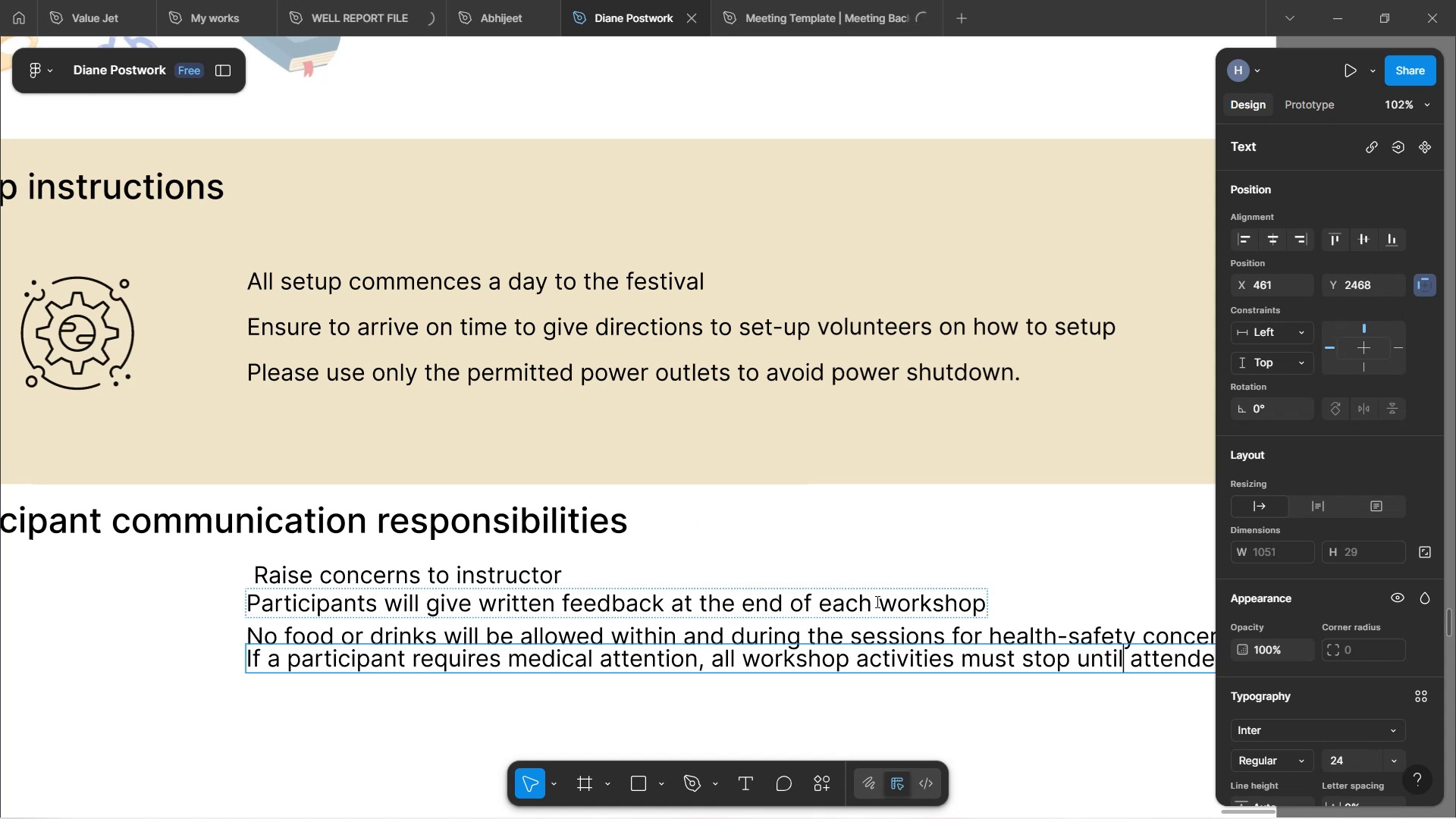 
left_click([858, 539])
 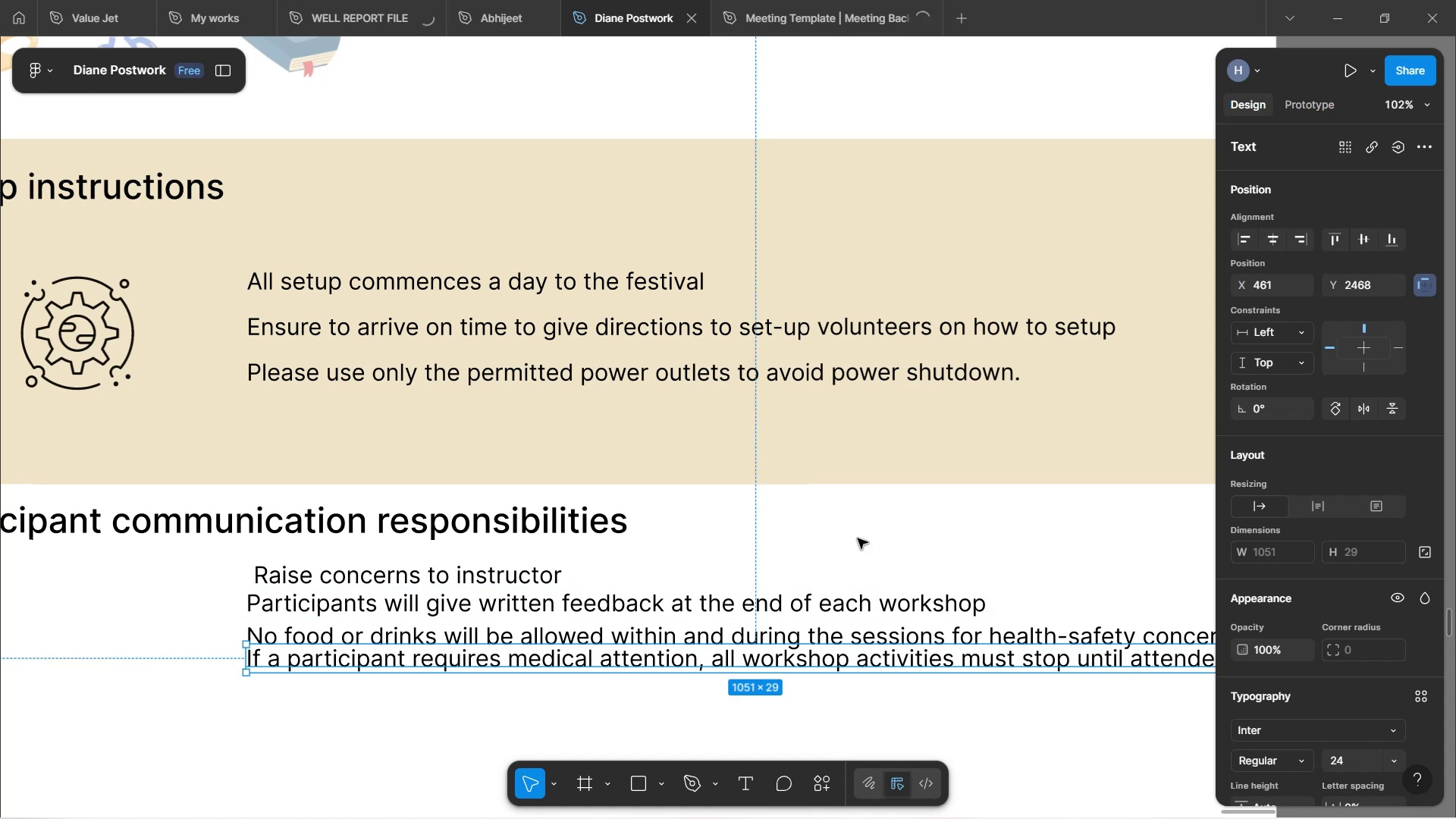 
left_click([858, 538])
 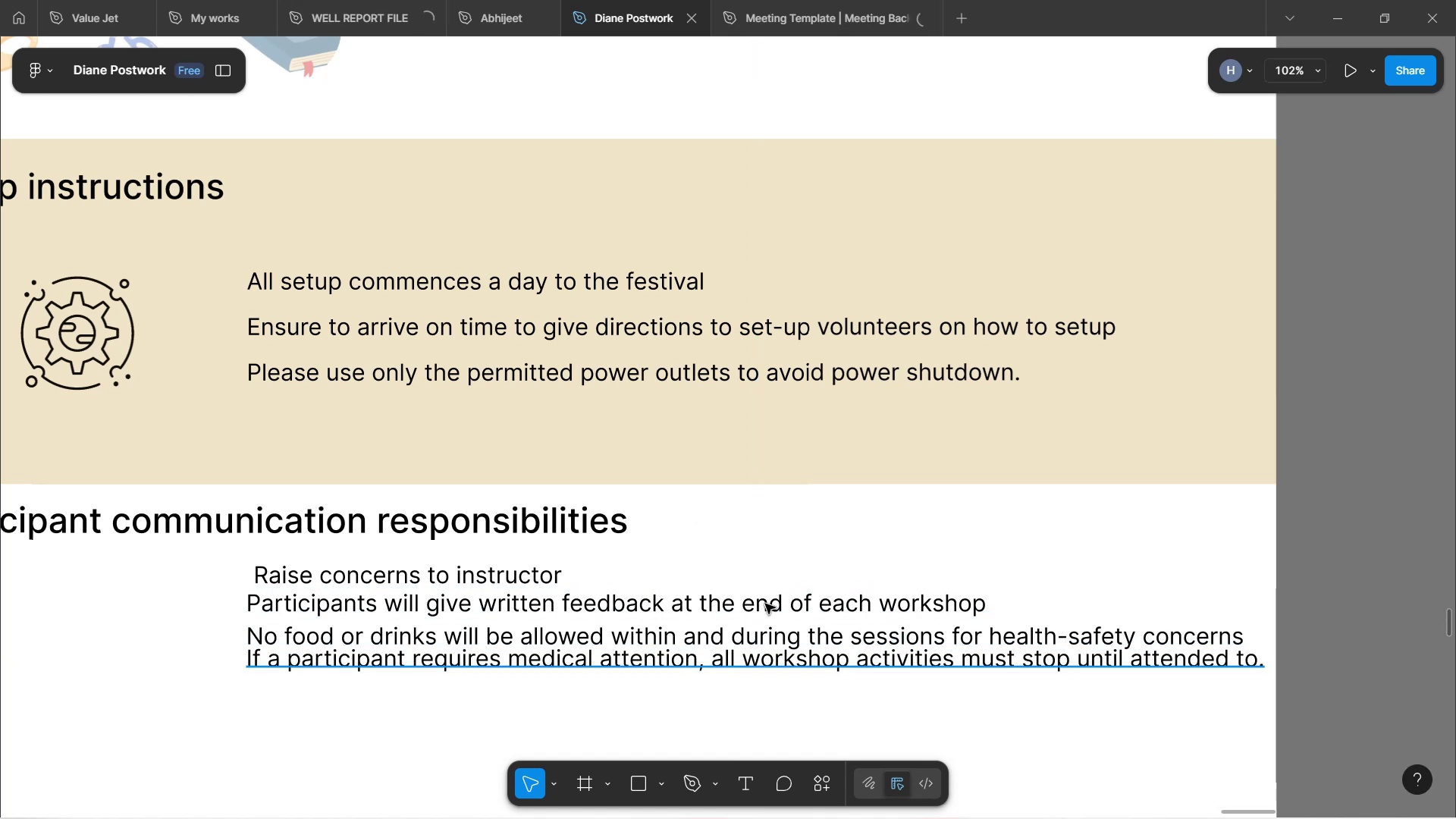 
hold_key(key=ControlLeft, duration=0.65)
scroll: coordinate [673, 688], scroll_direction: down, amount: 7.0
 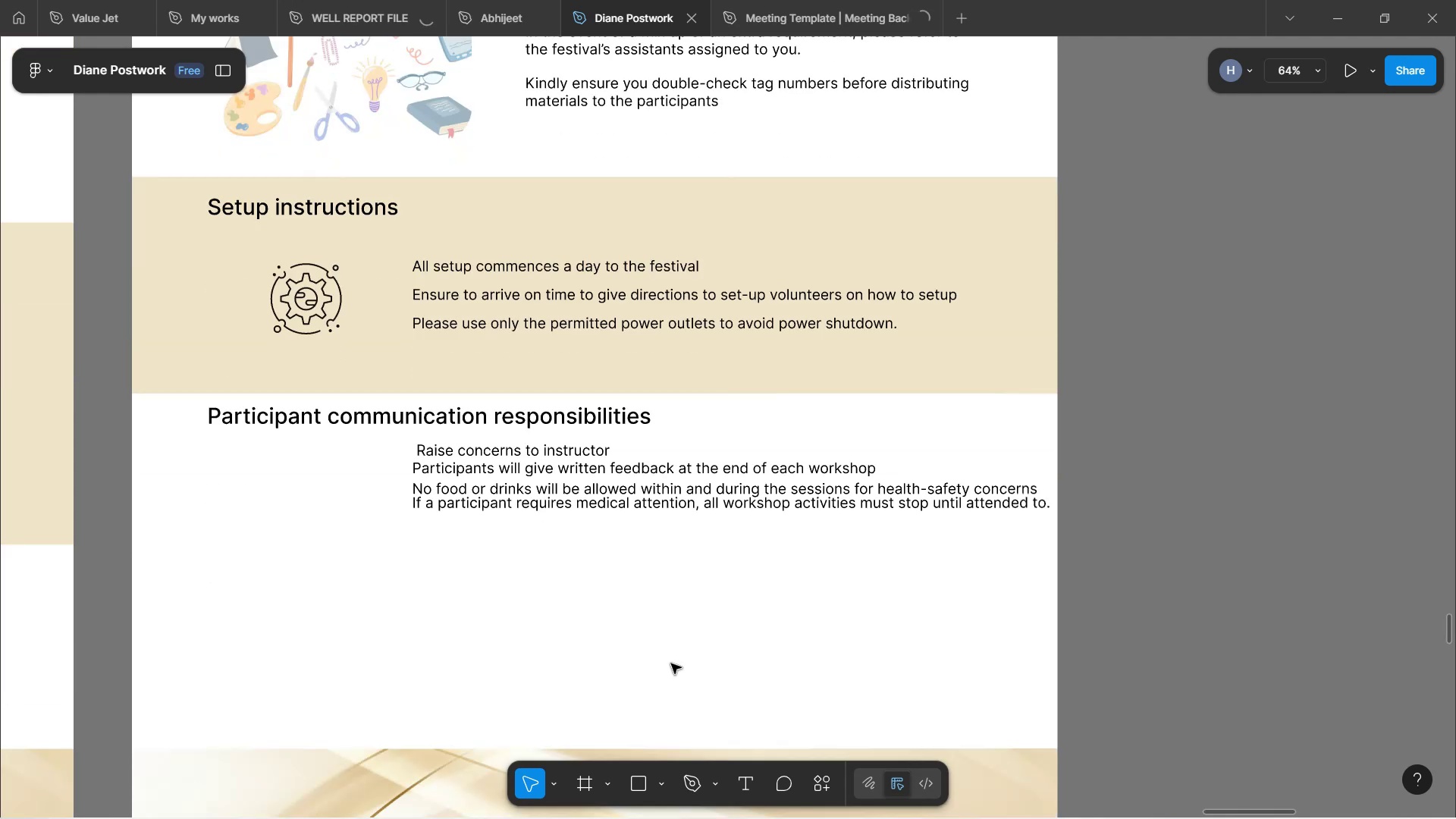 
scroll: coordinate [670, 617], scroll_direction: up, amount: 7.0
 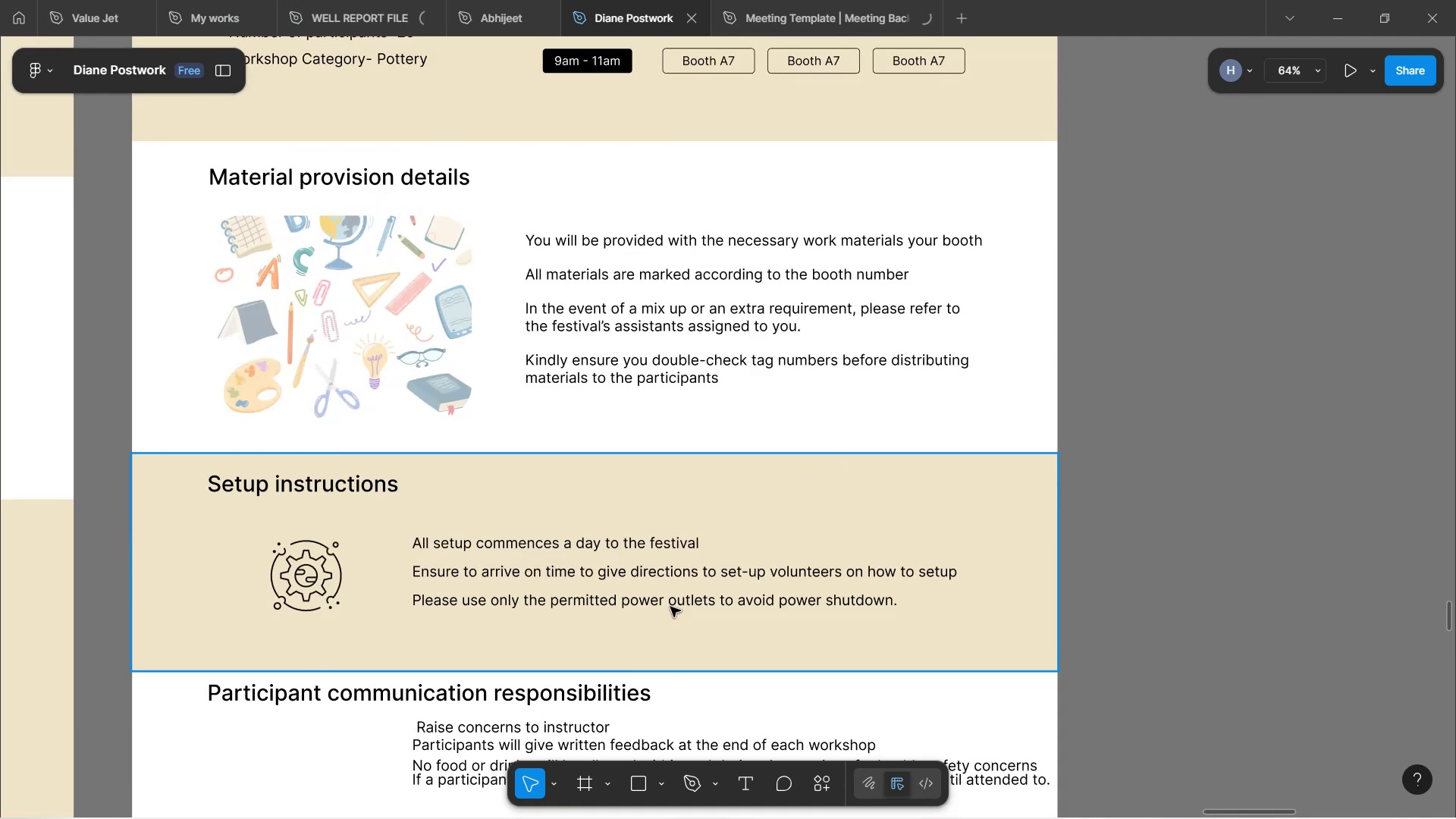 
left_click([595, 313])
 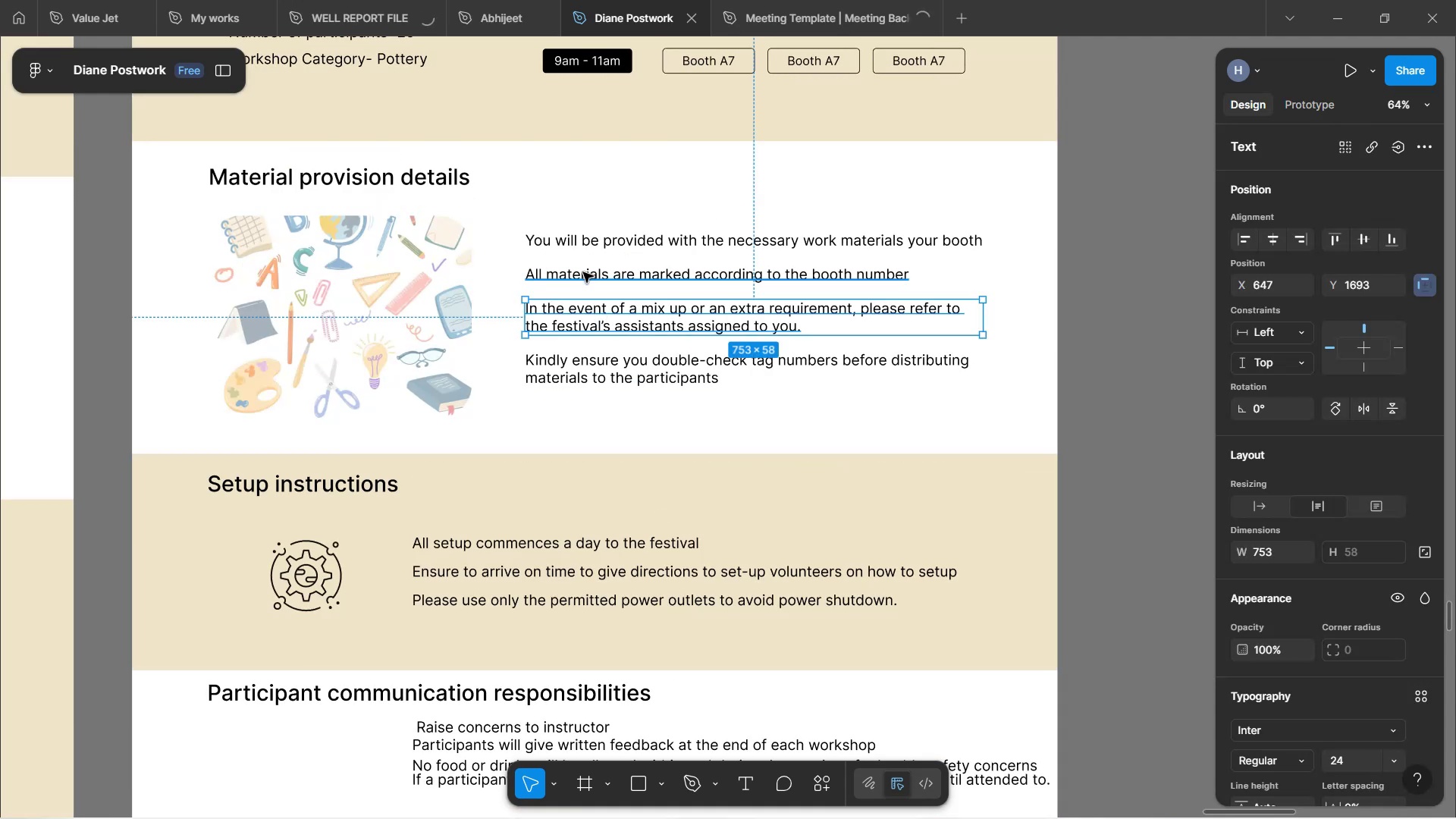 
left_click([583, 275])
 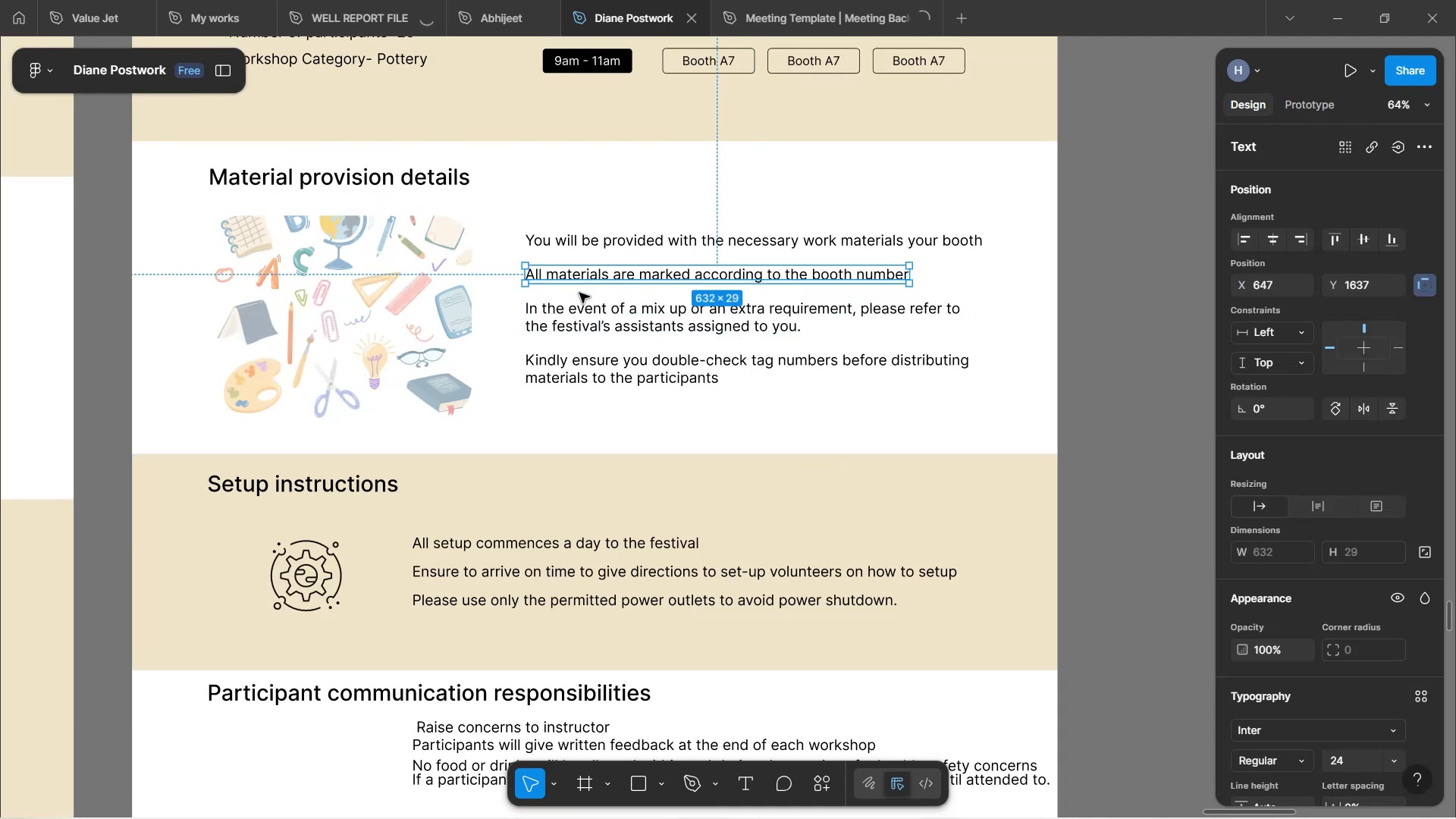 
key(ArrowLeft)
 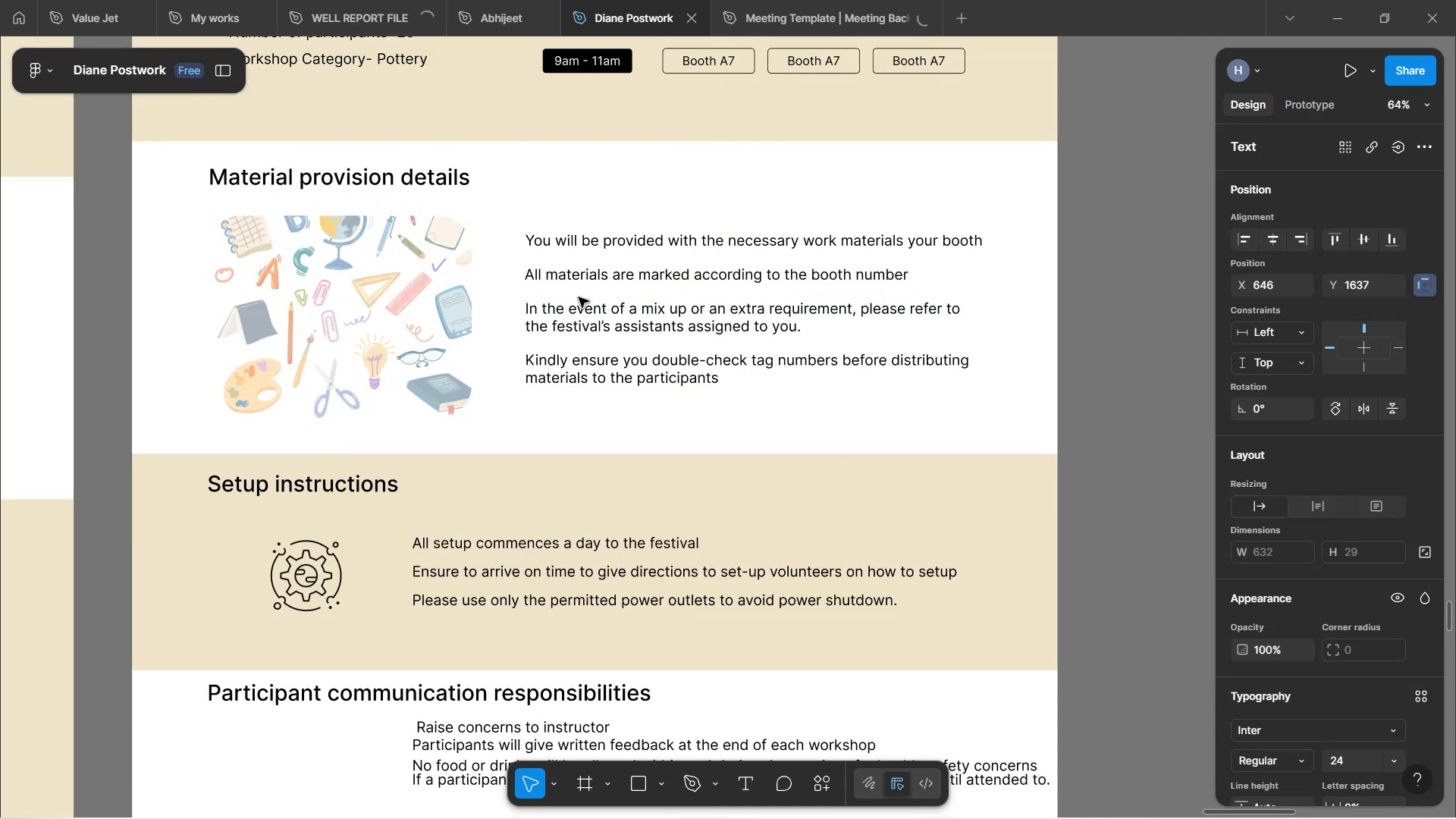 
key(ArrowLeft)
 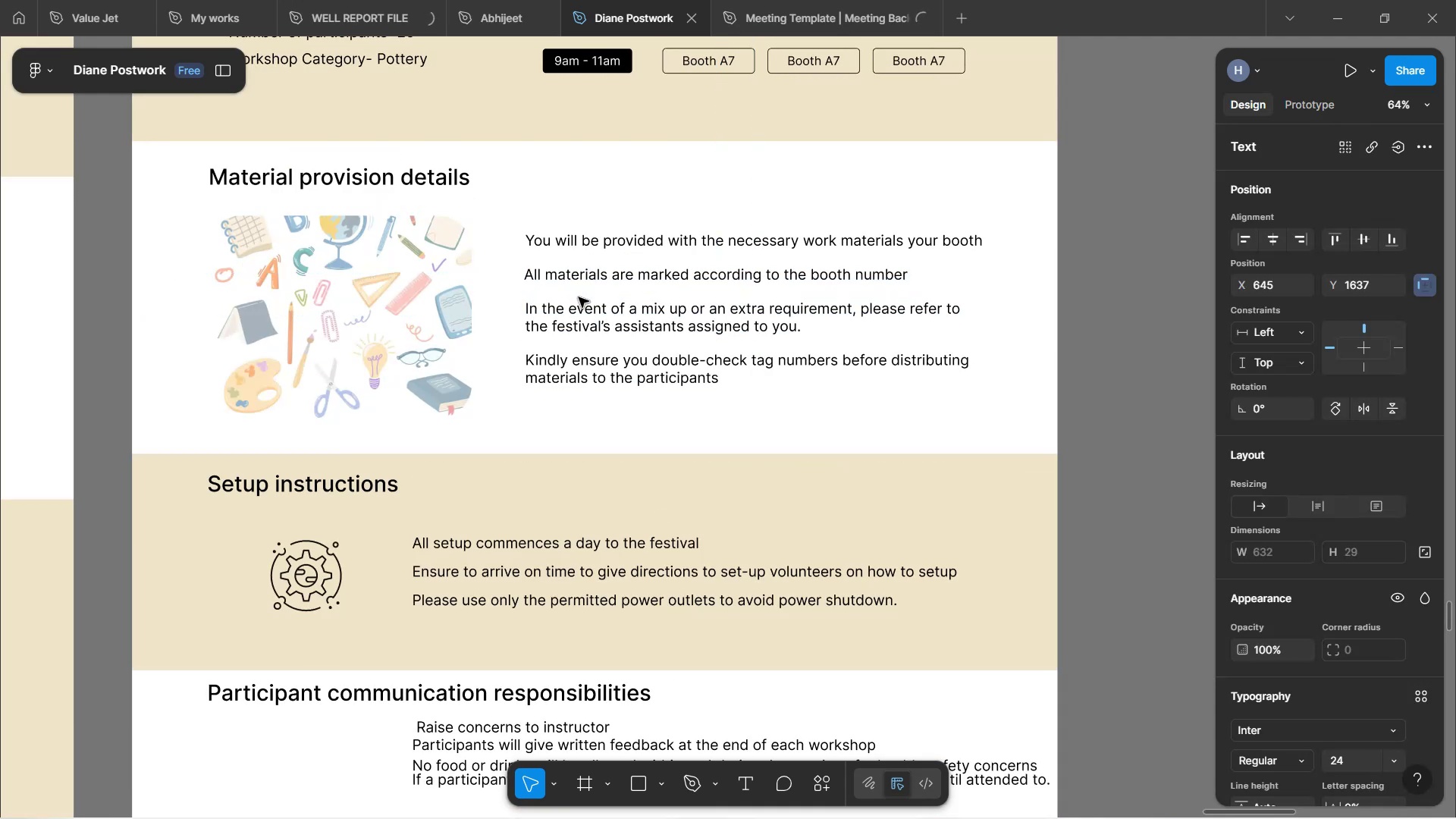 
key(ArrowLeft)
 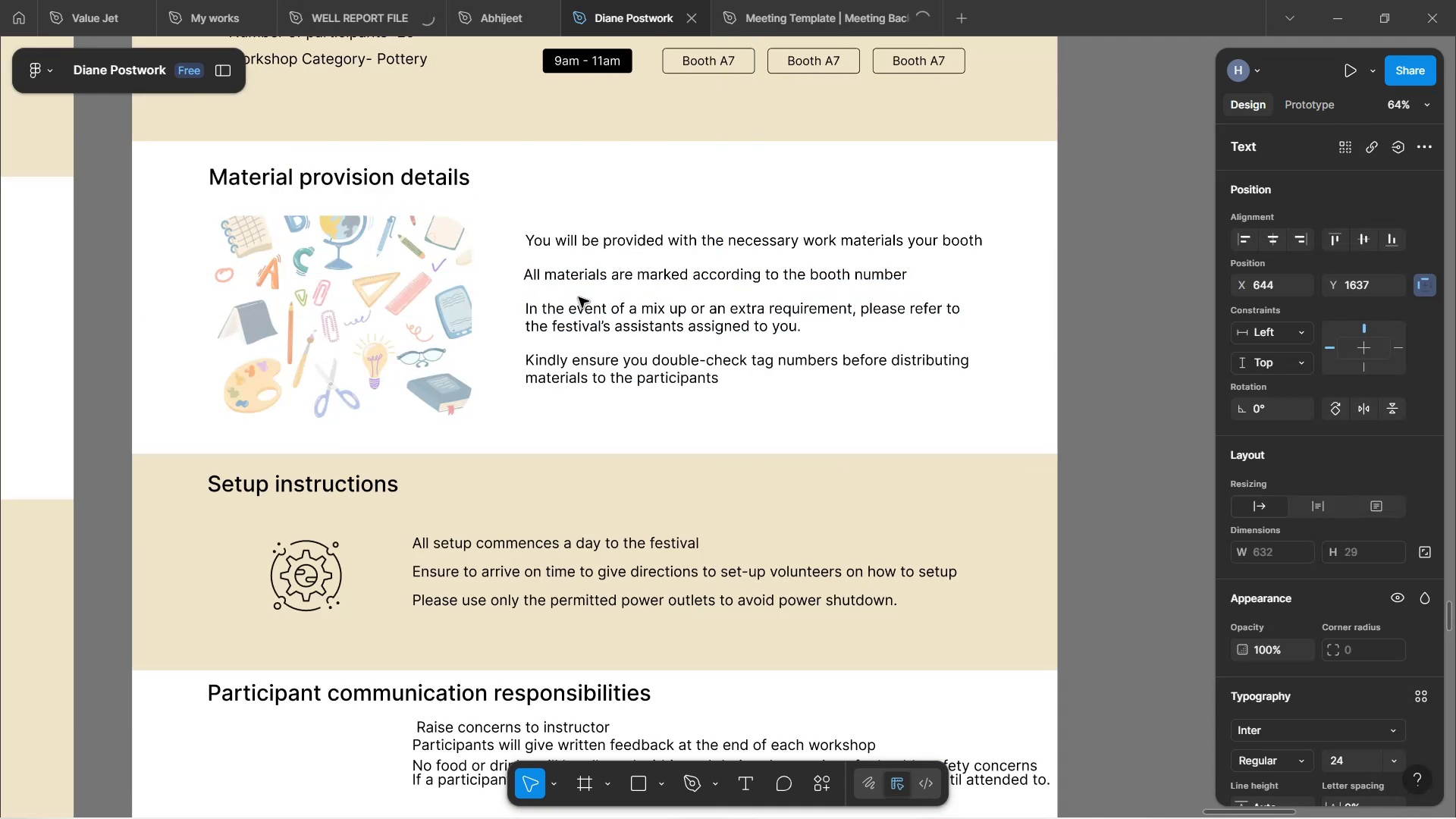 
key(ArrowLeft)
 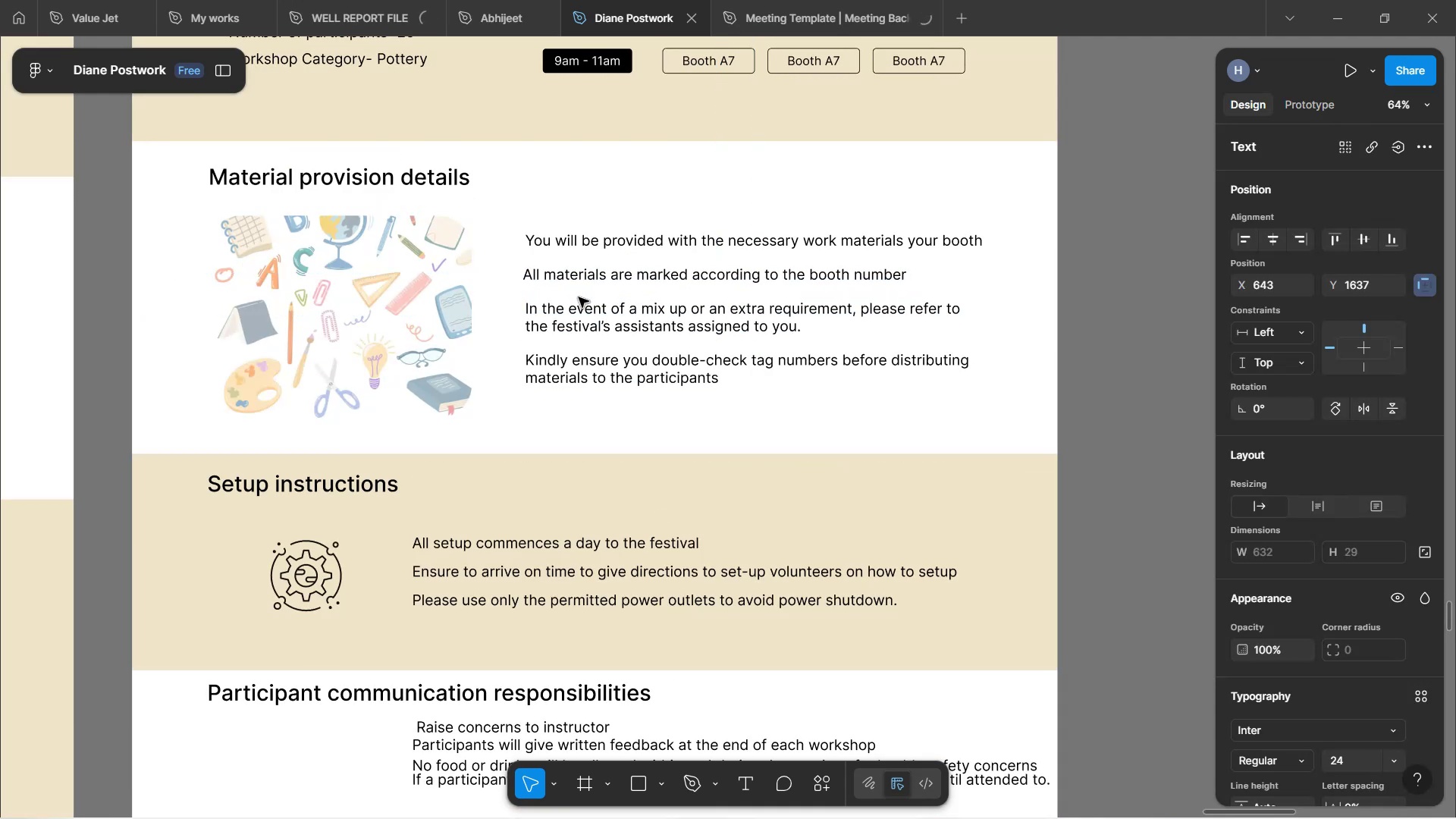 
key(ArrowLeft)
 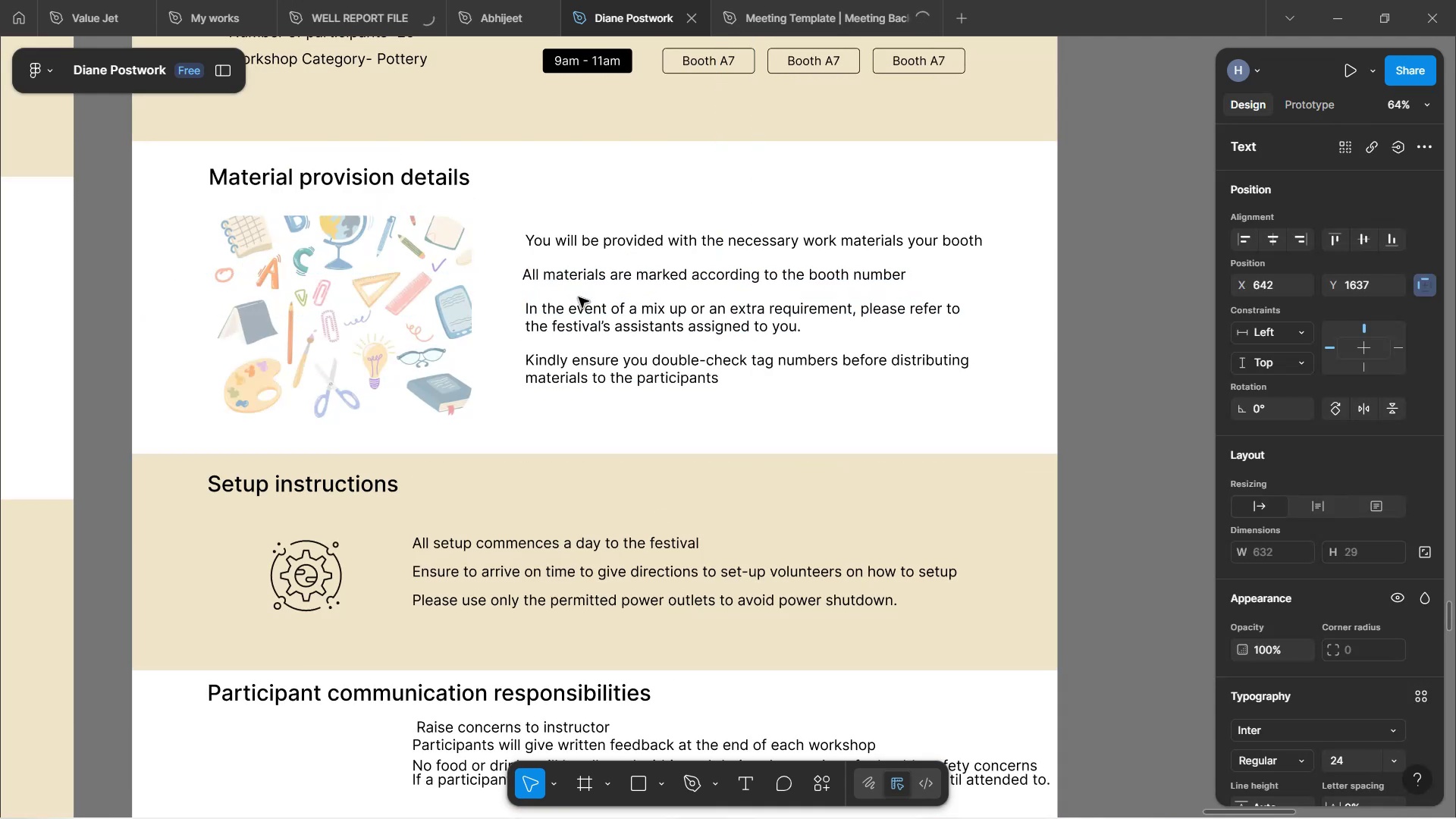 
key(ArrowRight)
 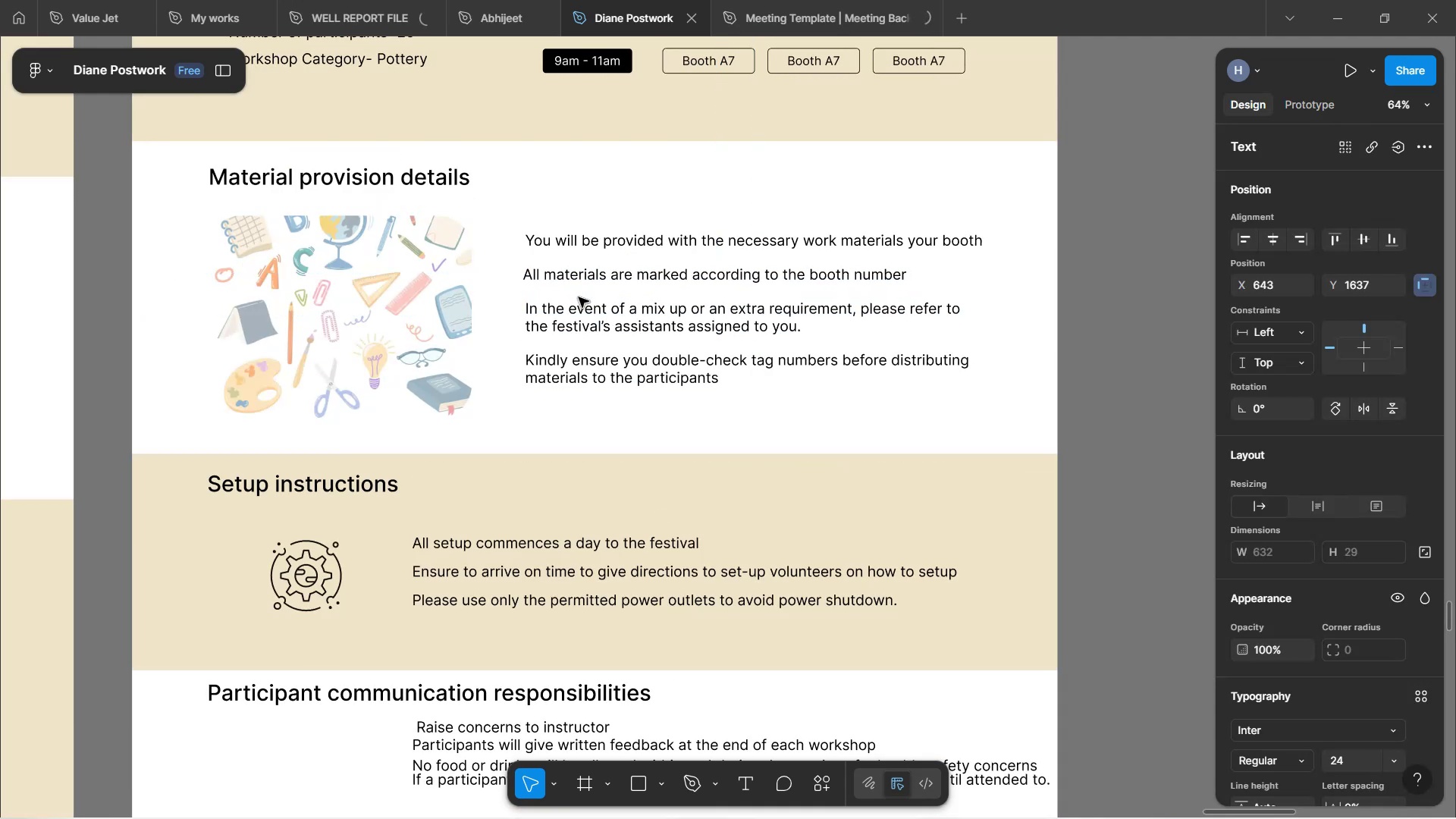 
key(ArrowRight)
 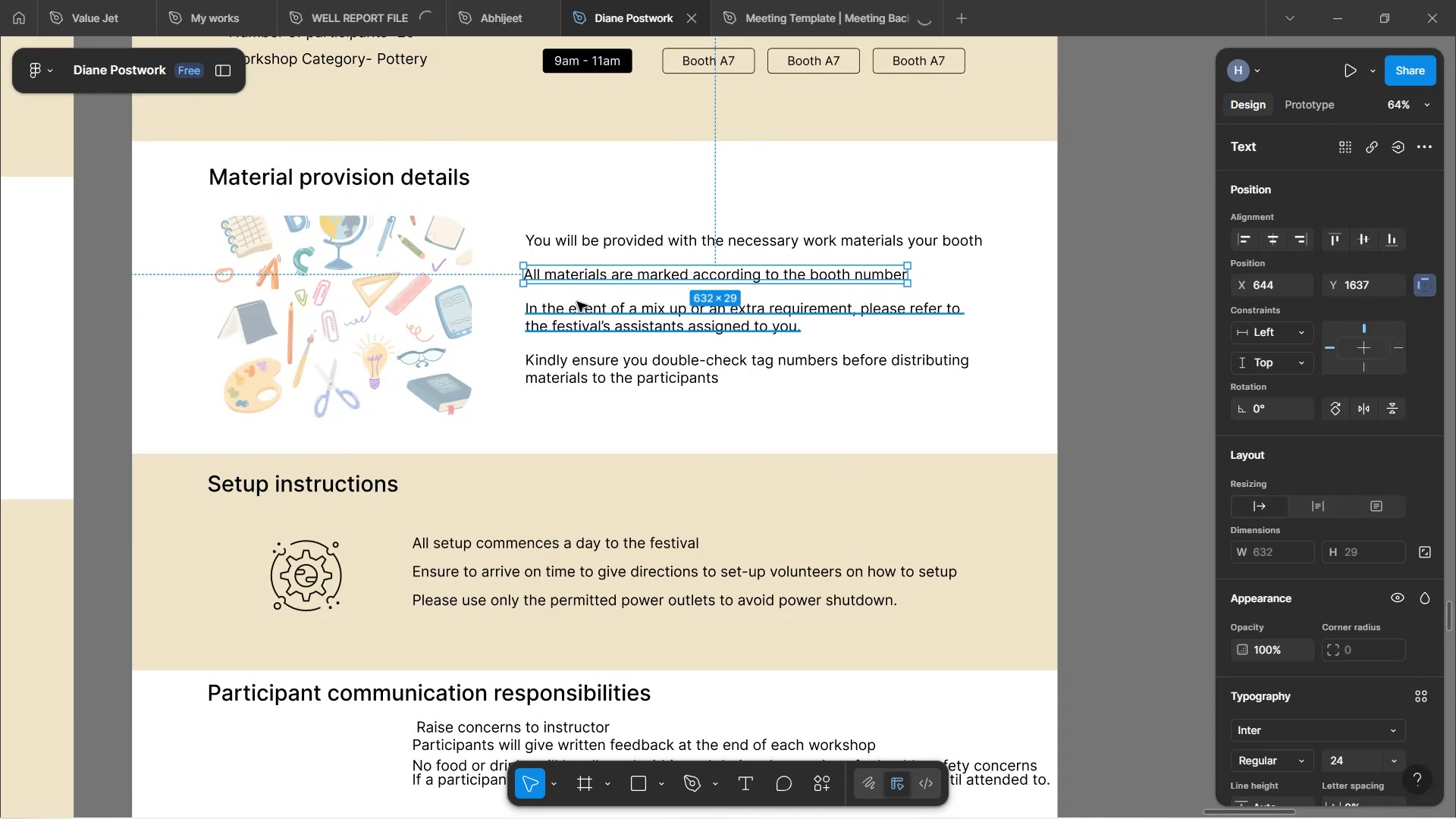 
key(ArrowRight)
 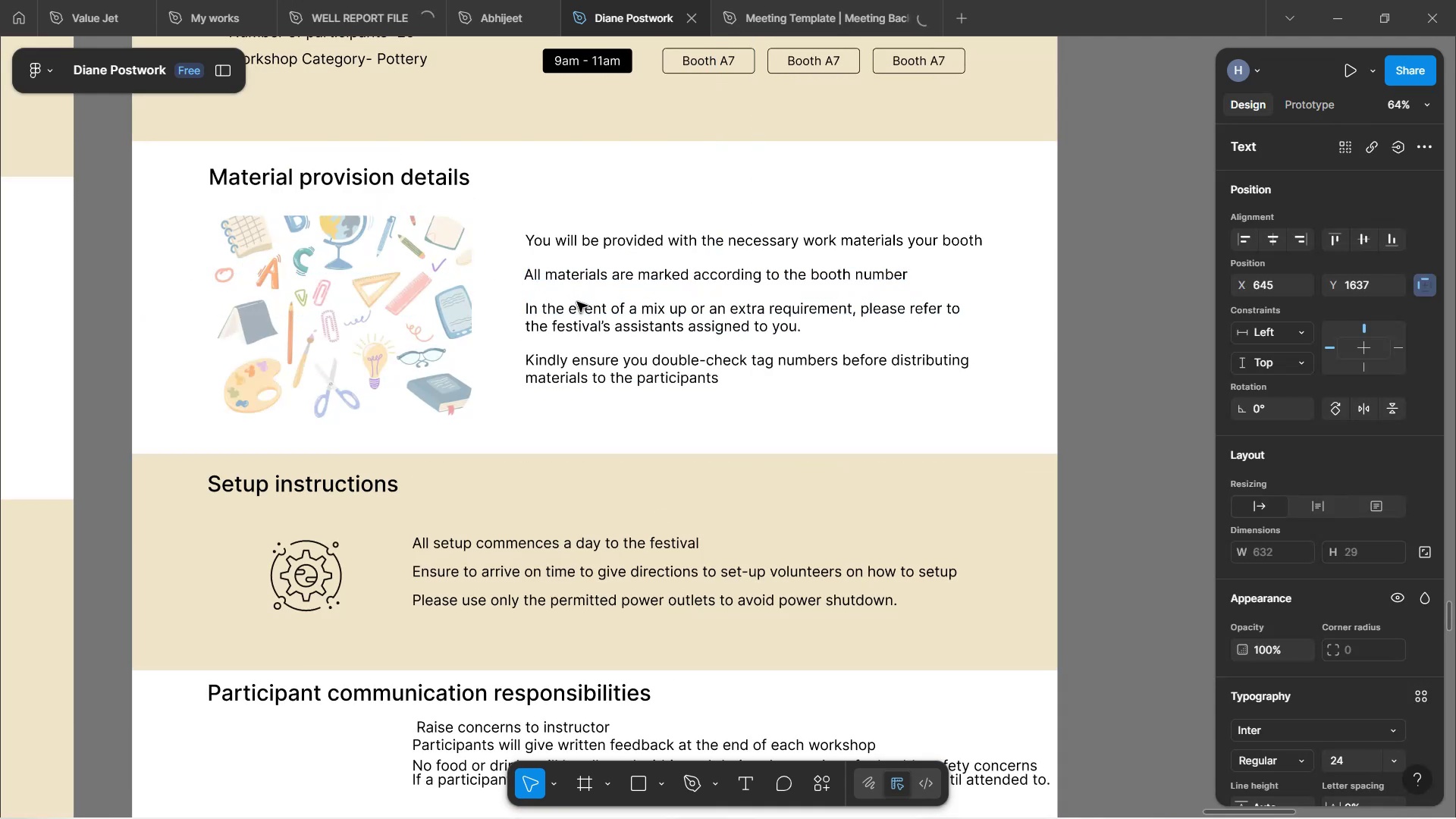 
key(ArrowRight)
 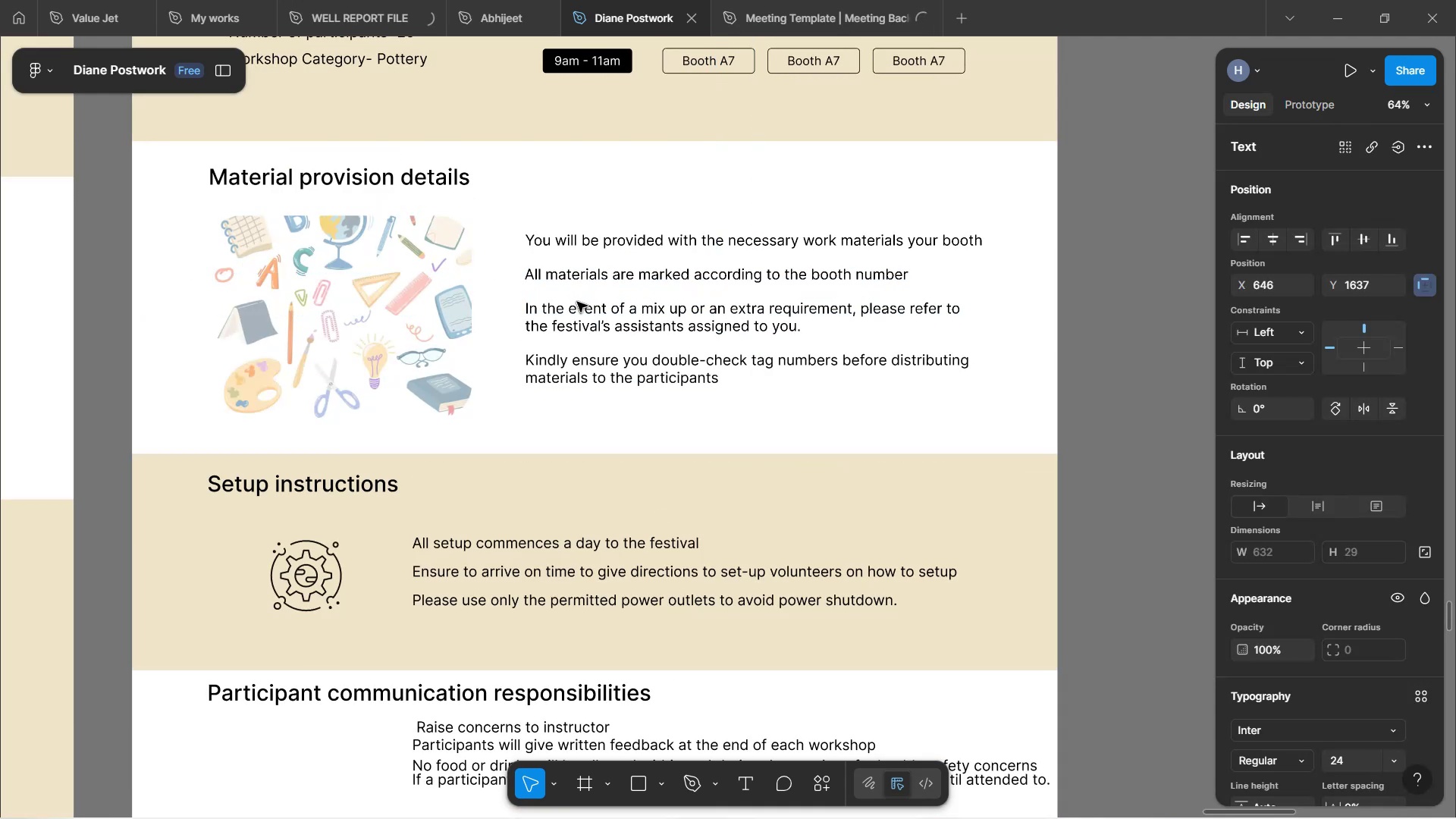 
key(ArrowRight)
 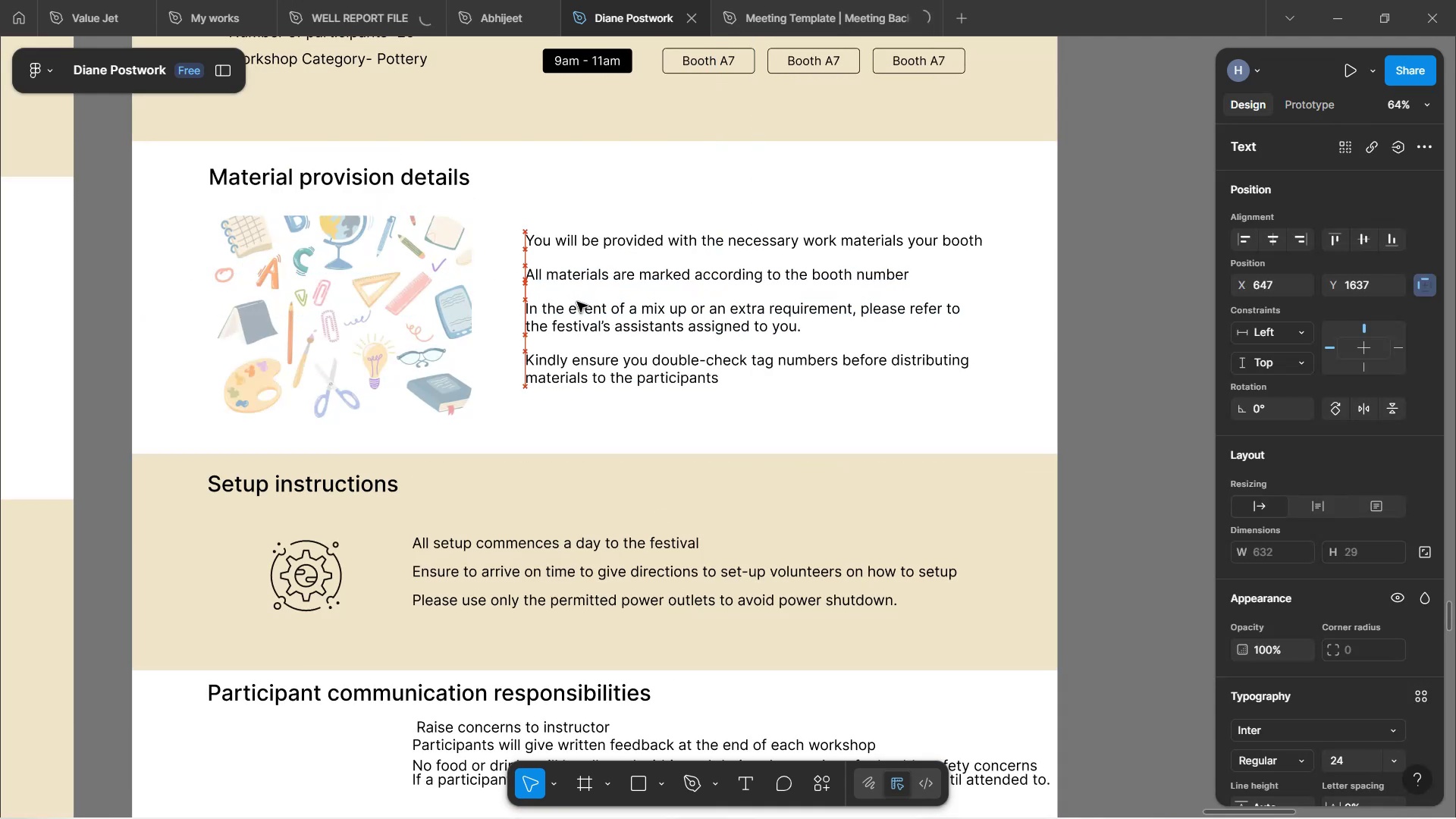 
key(ArrowRight)
 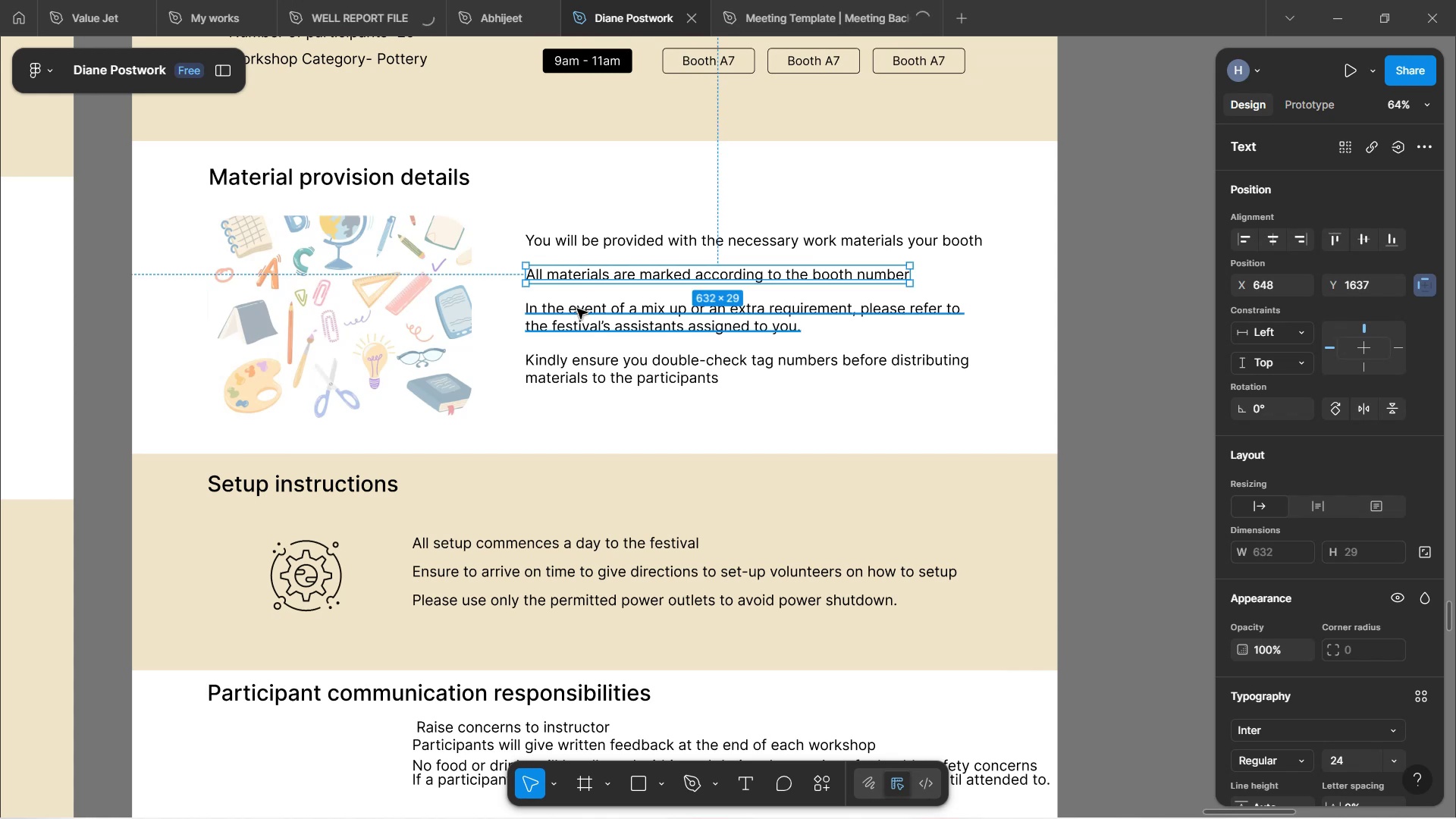 
key(ArrowLeft)
 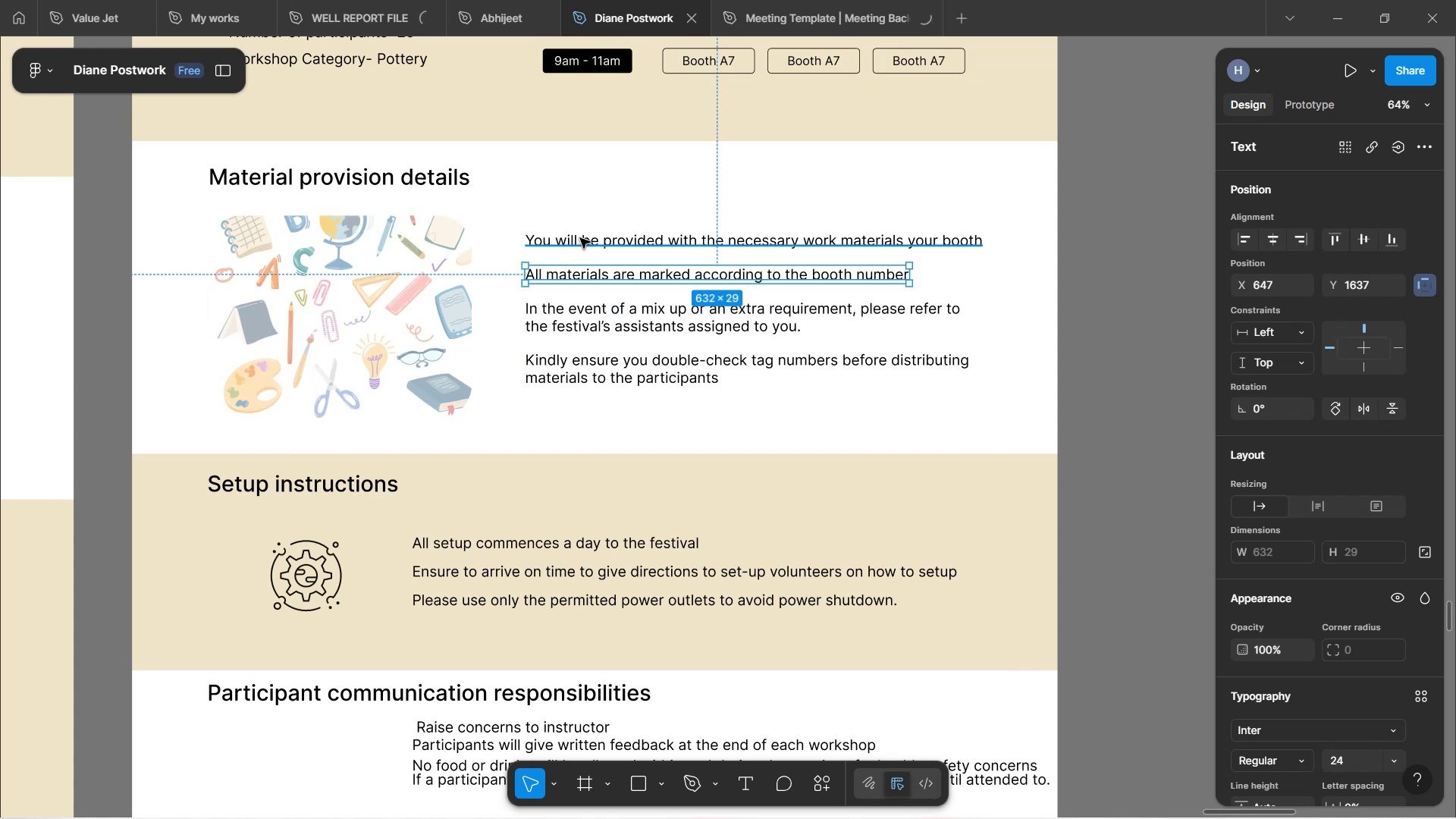 
left_click([580, 238])
 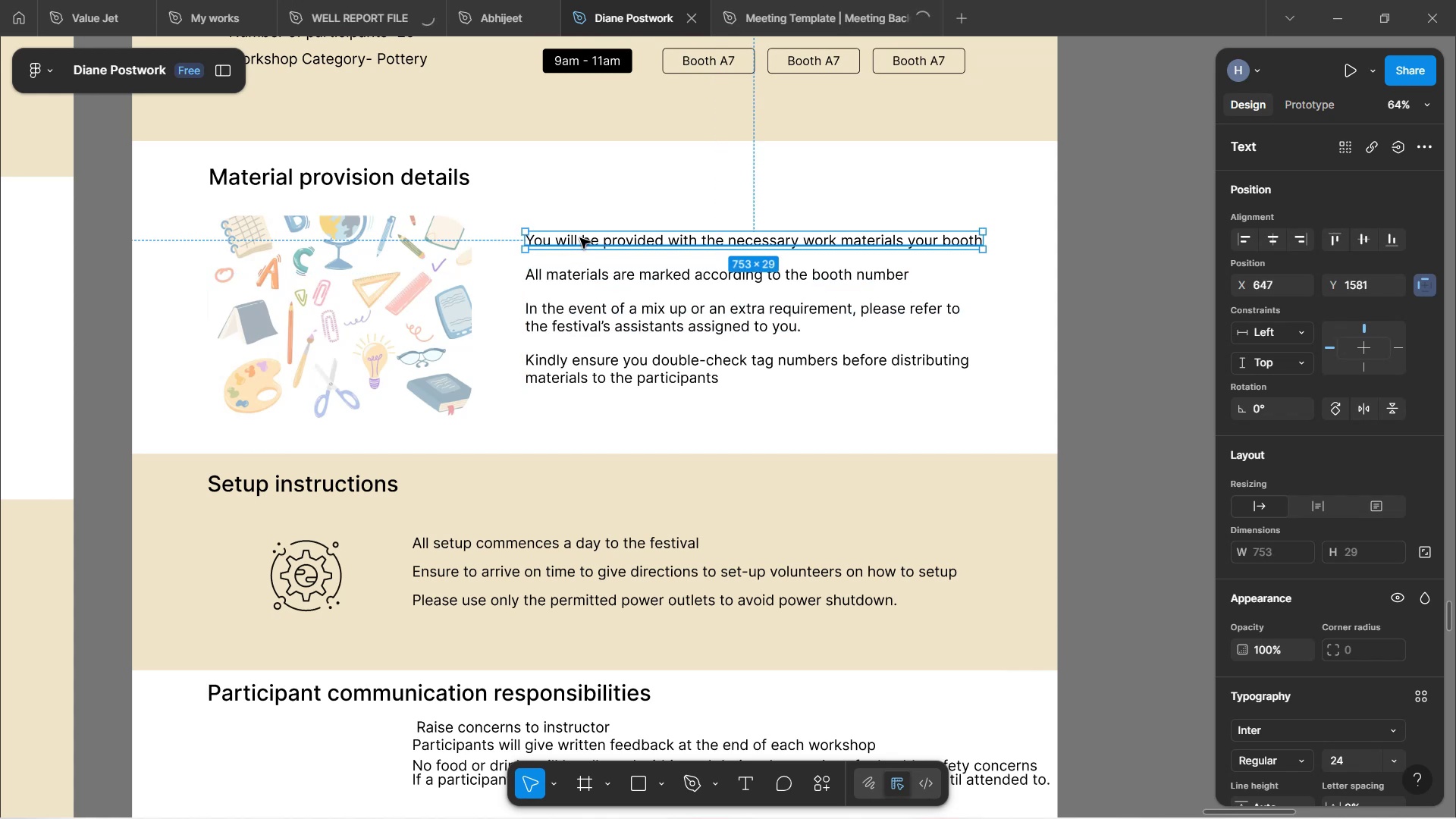 
key(ArrowLeft)
 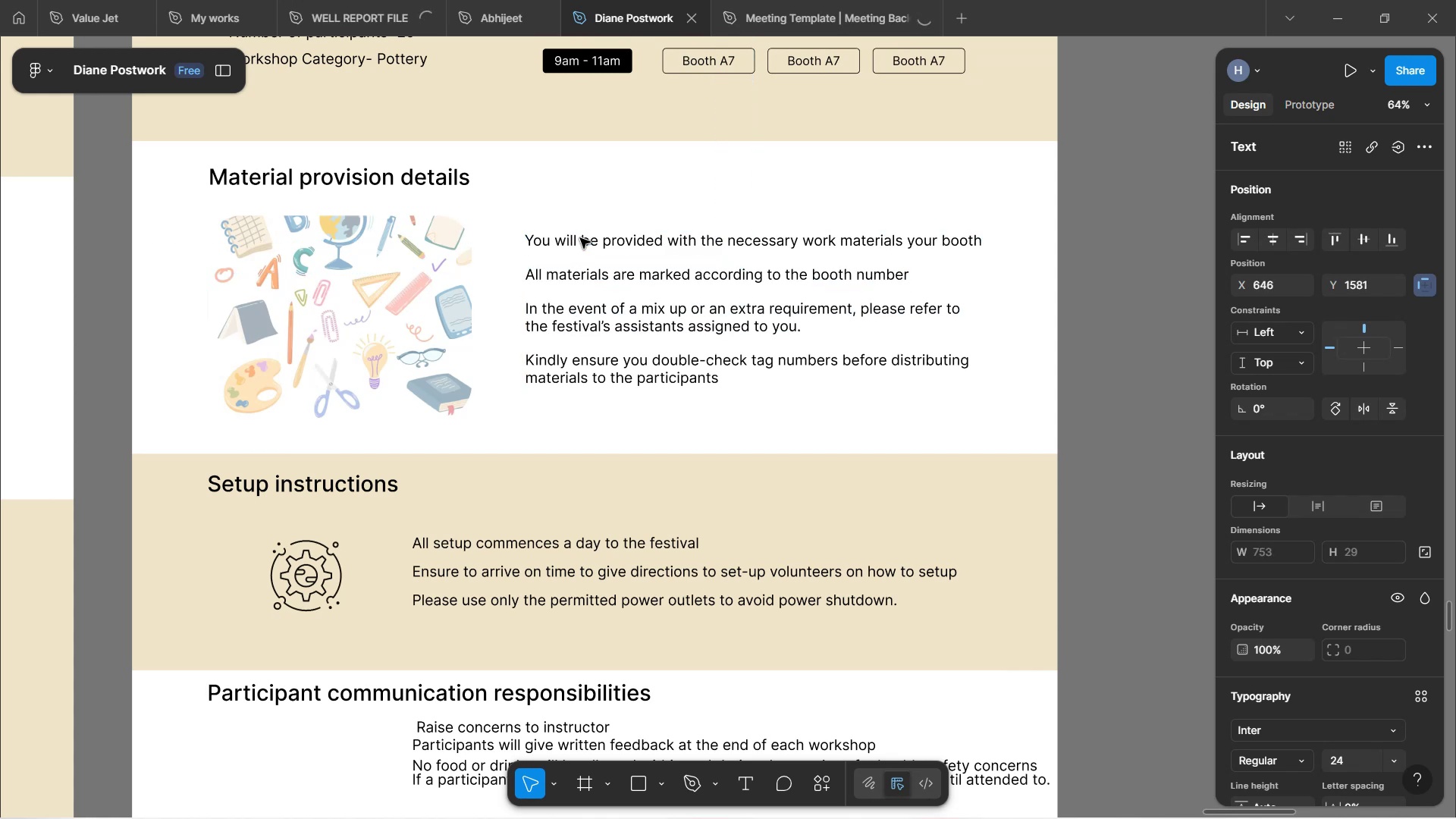 
key(ArrowRight)
 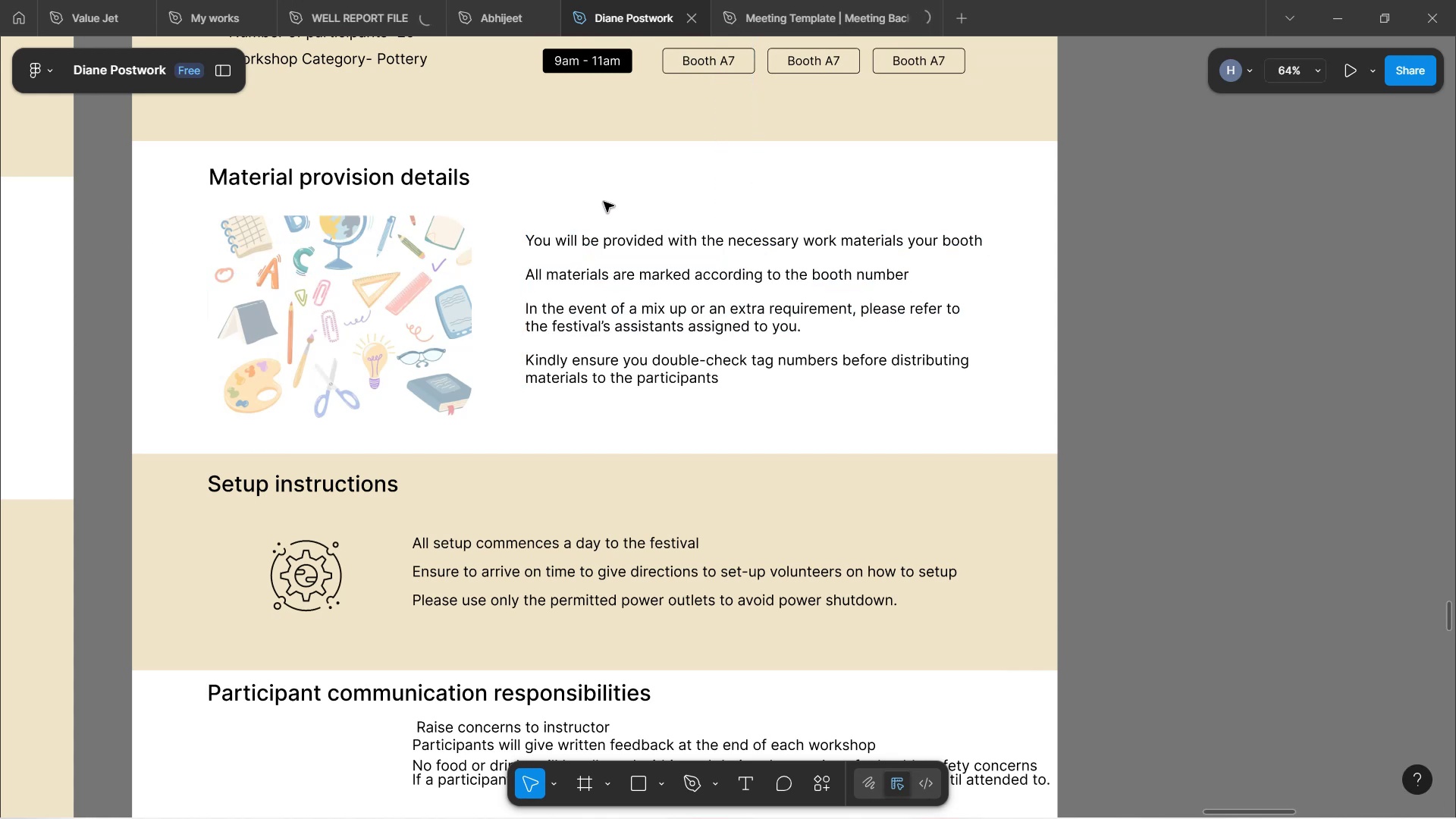 
scroll: coordinate [608, 316], scroll_direction: down, amount: 4.0
 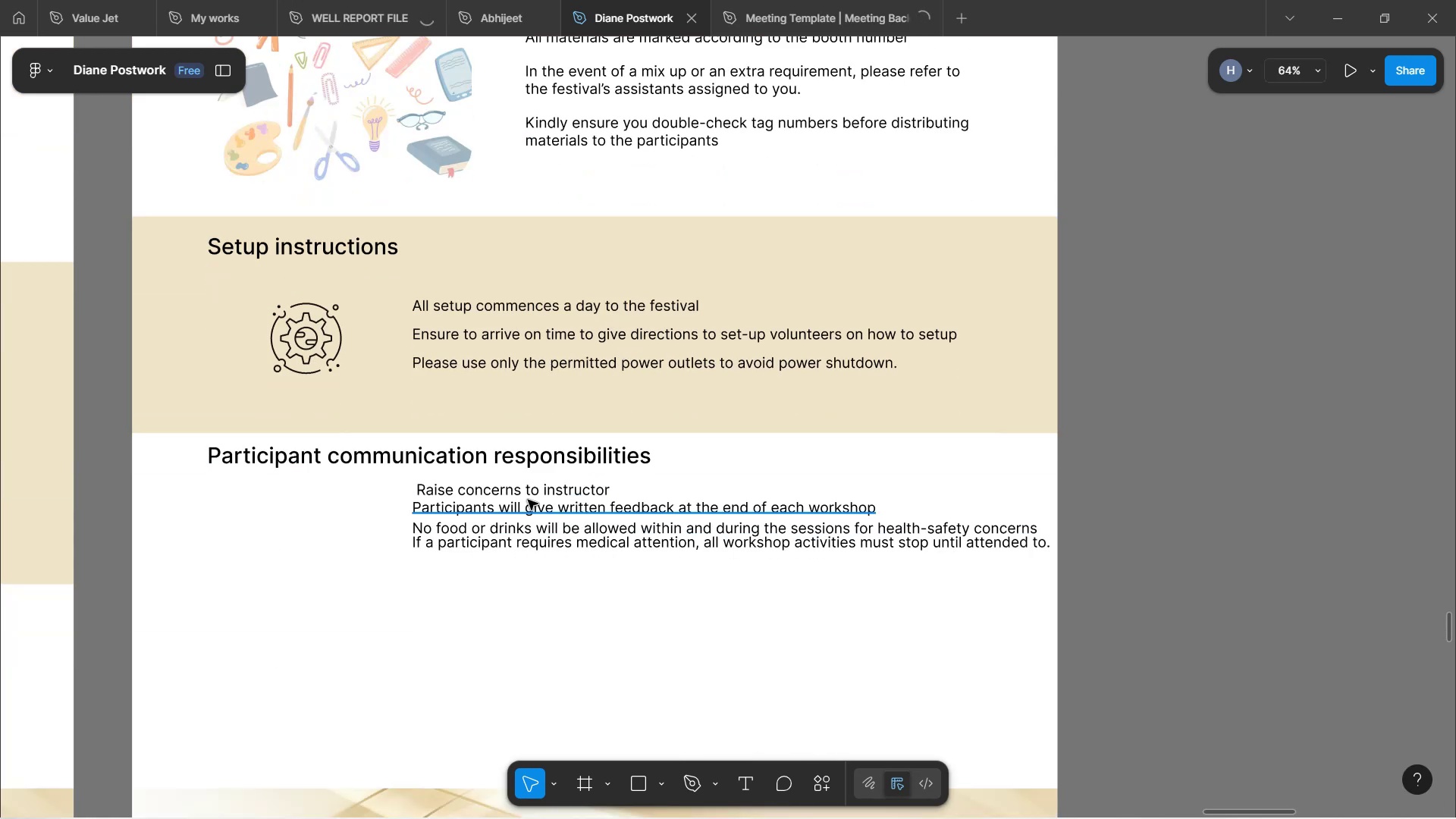 
left_click([485, 494])
 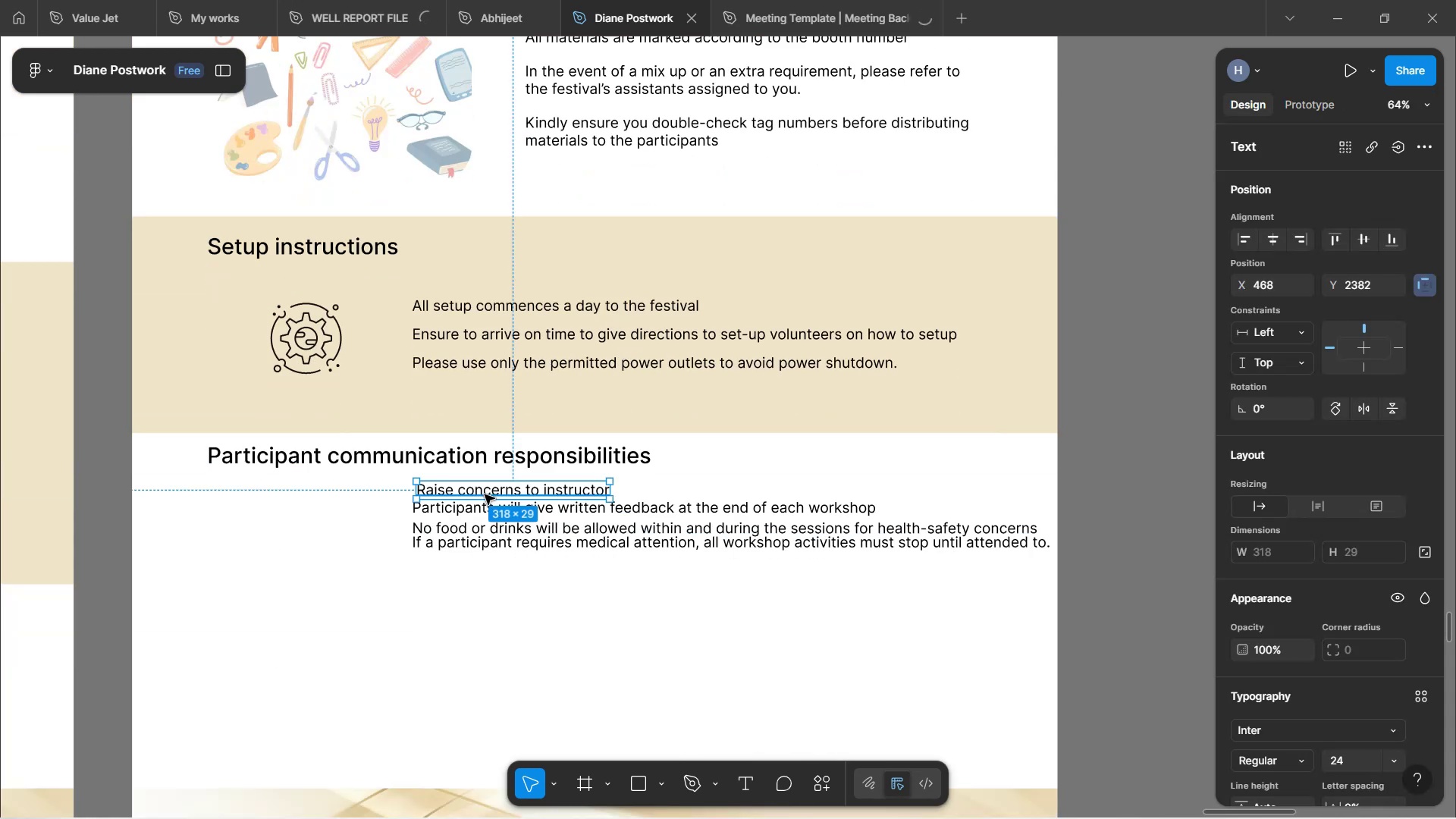 
key(ArrowLeft)
 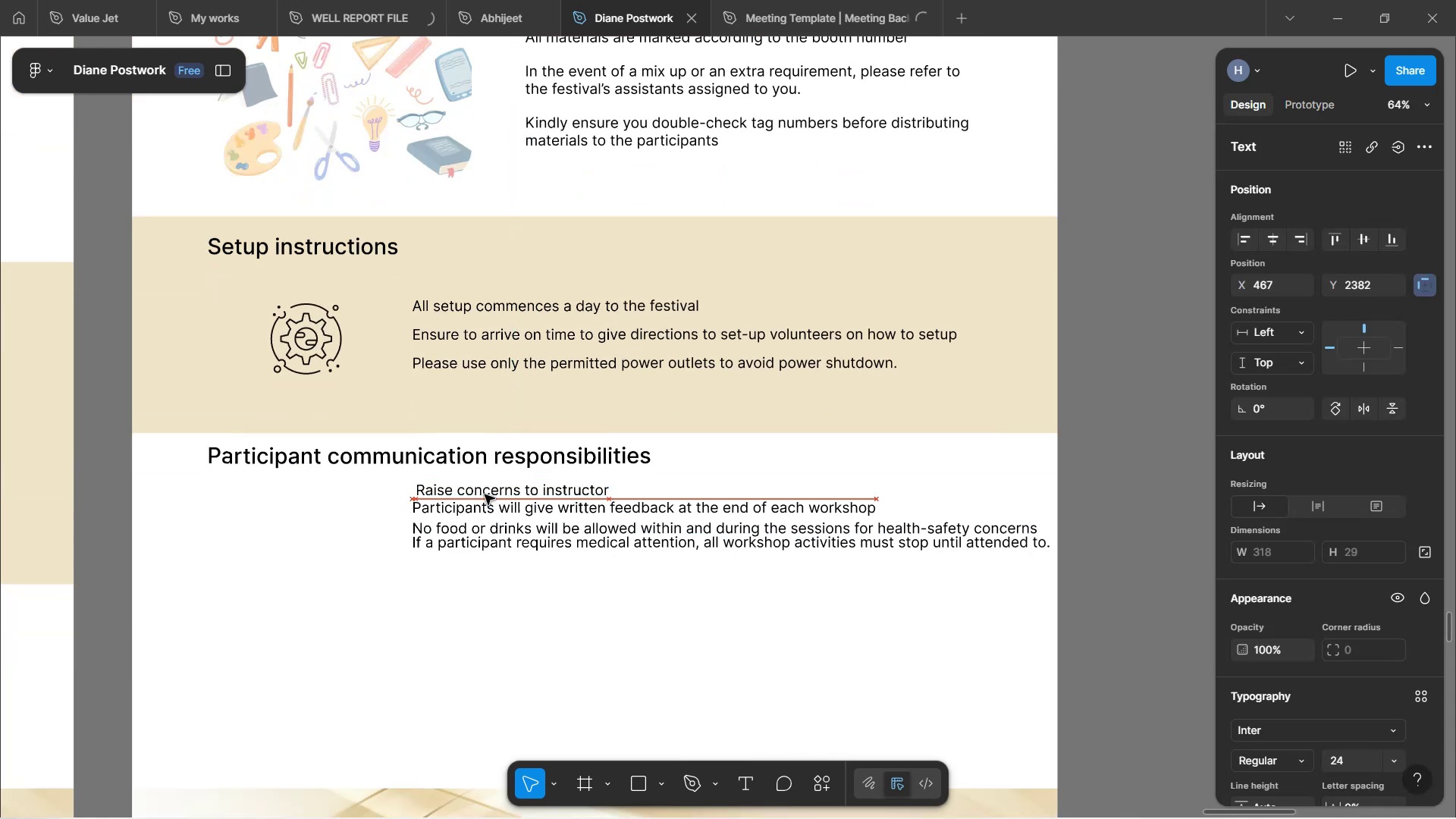 
key(ArrowLeft)
 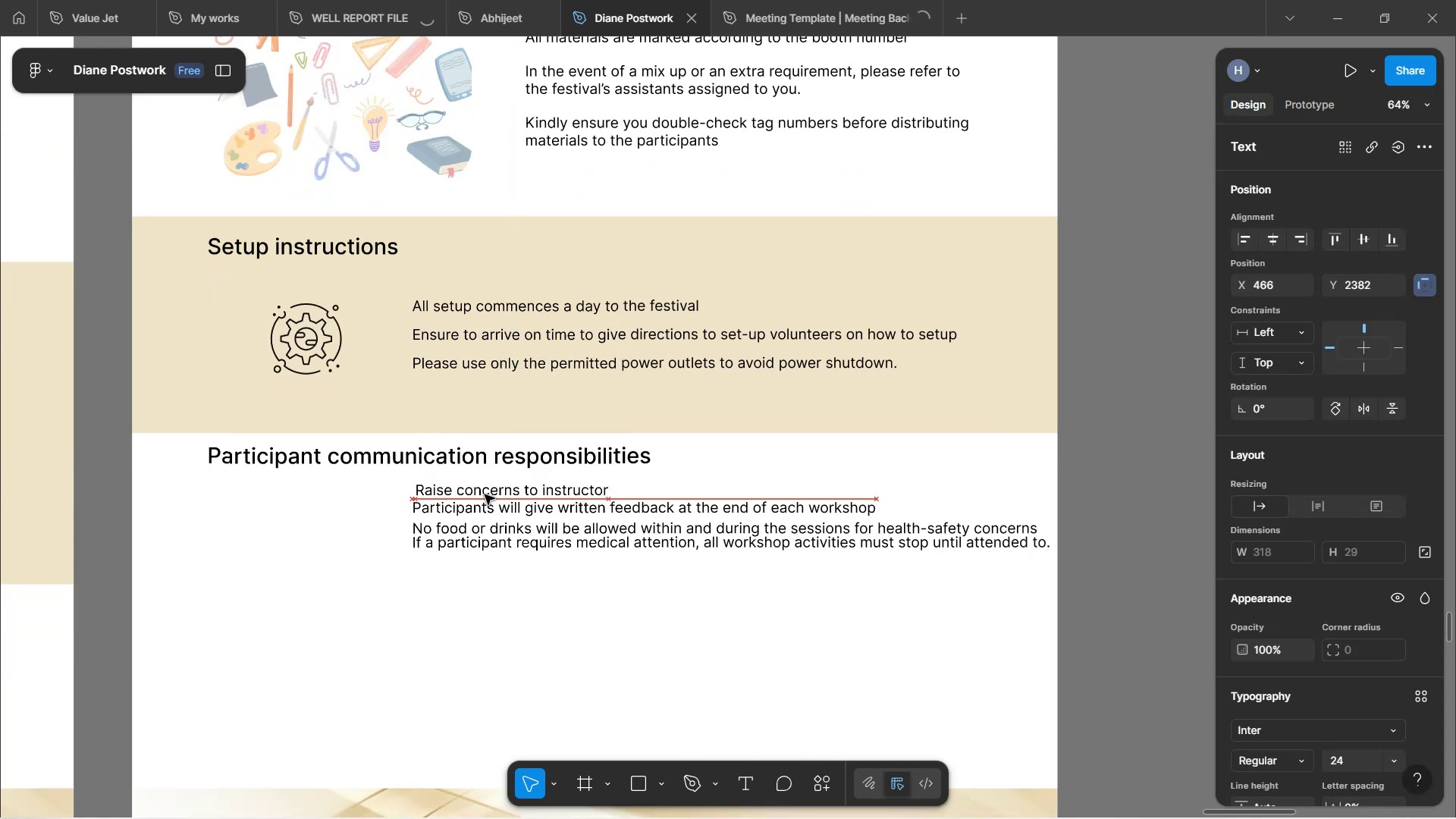 
key(ArrowLeft)
 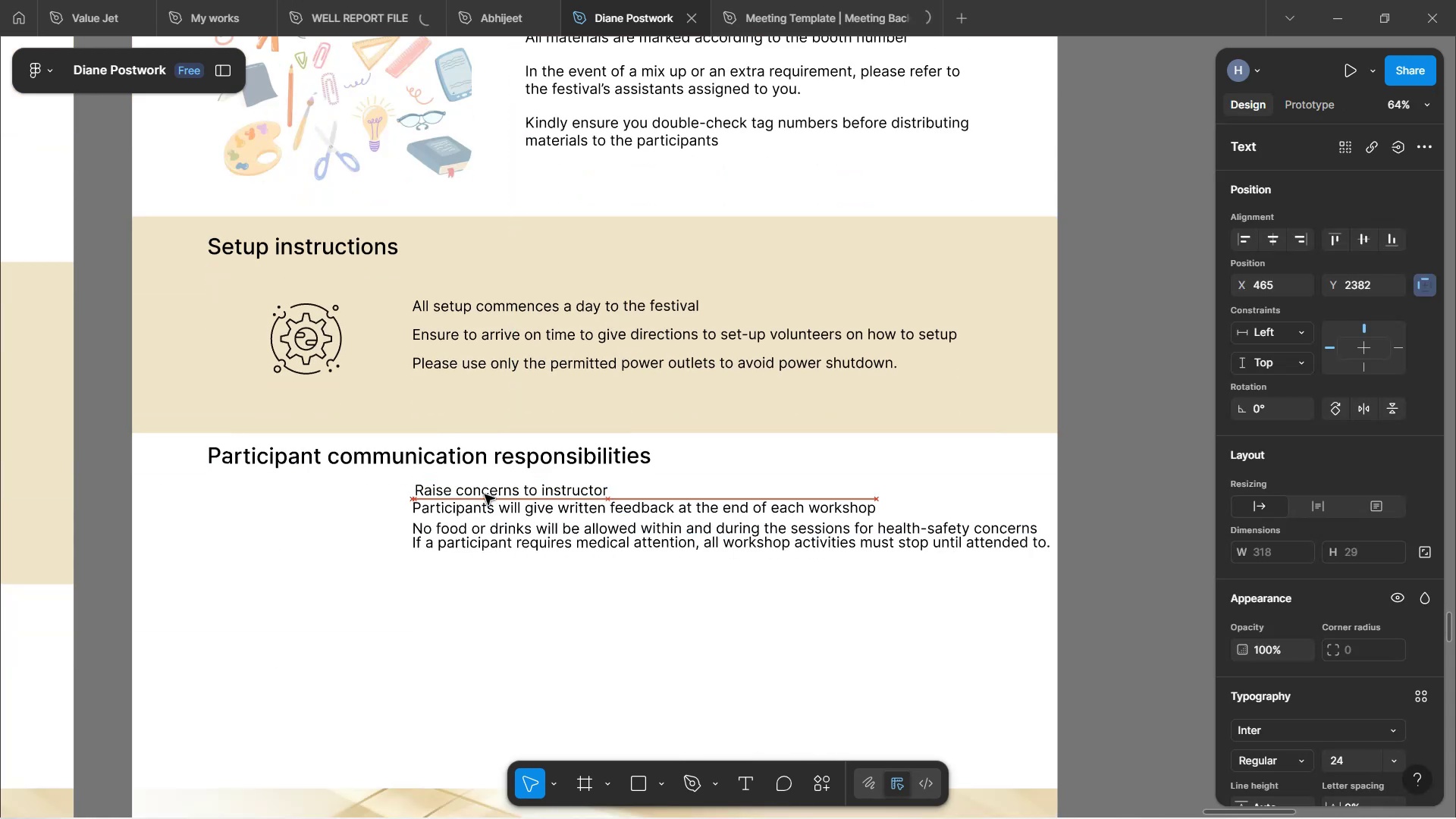 
key(ArrowLeft)
 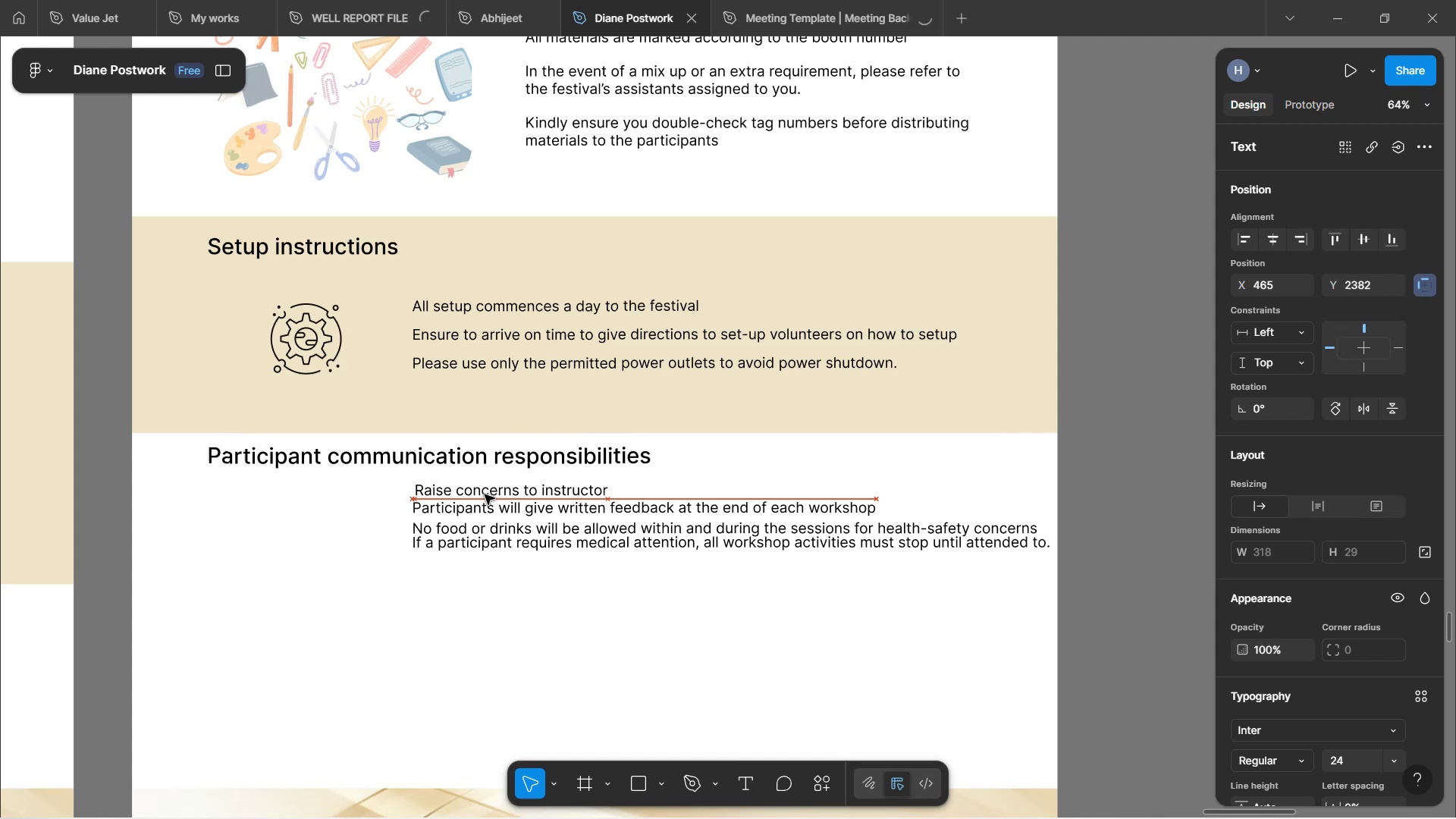 
key(ArrowLeft)
 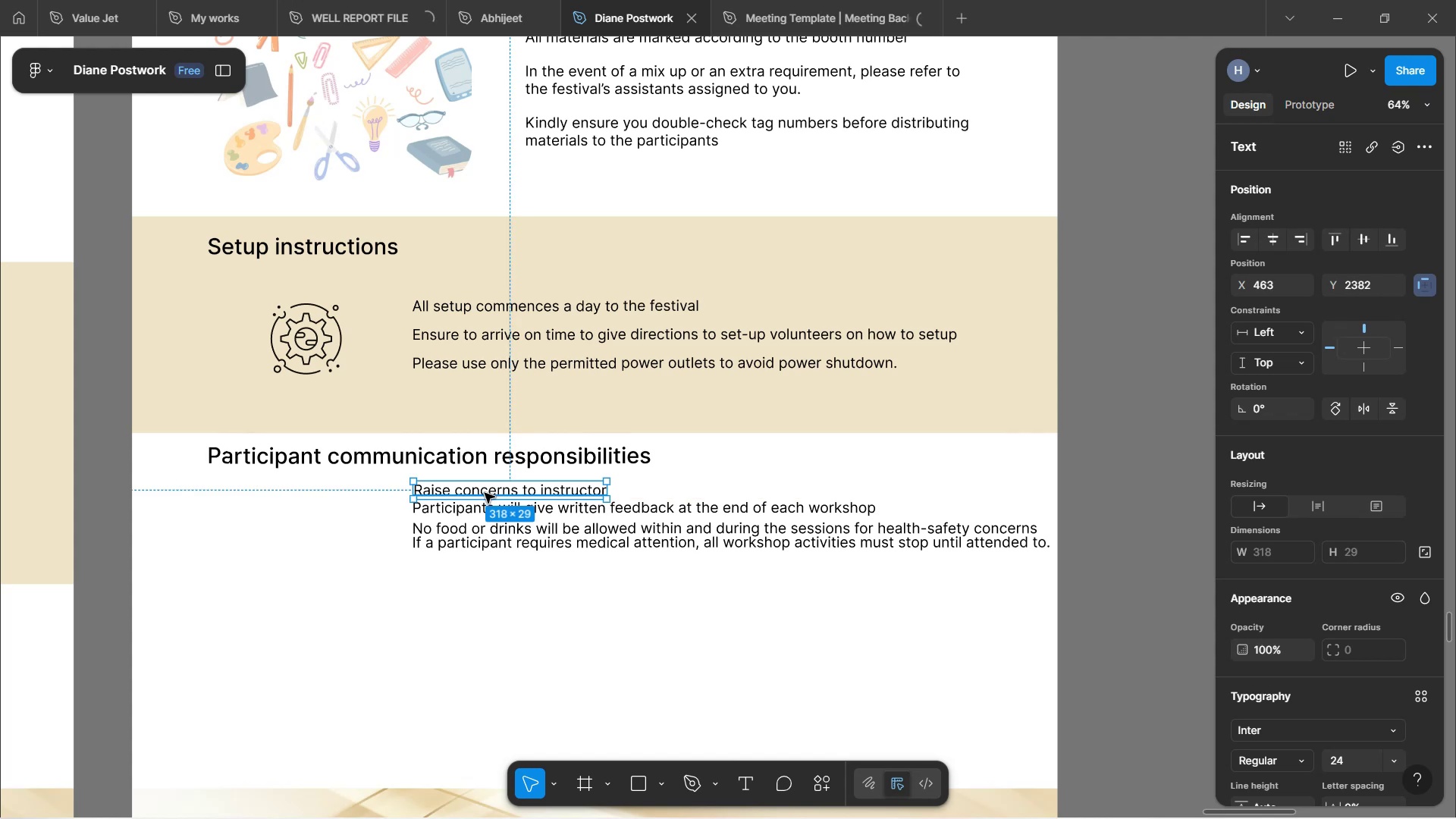 
key(ArrowLeft)
 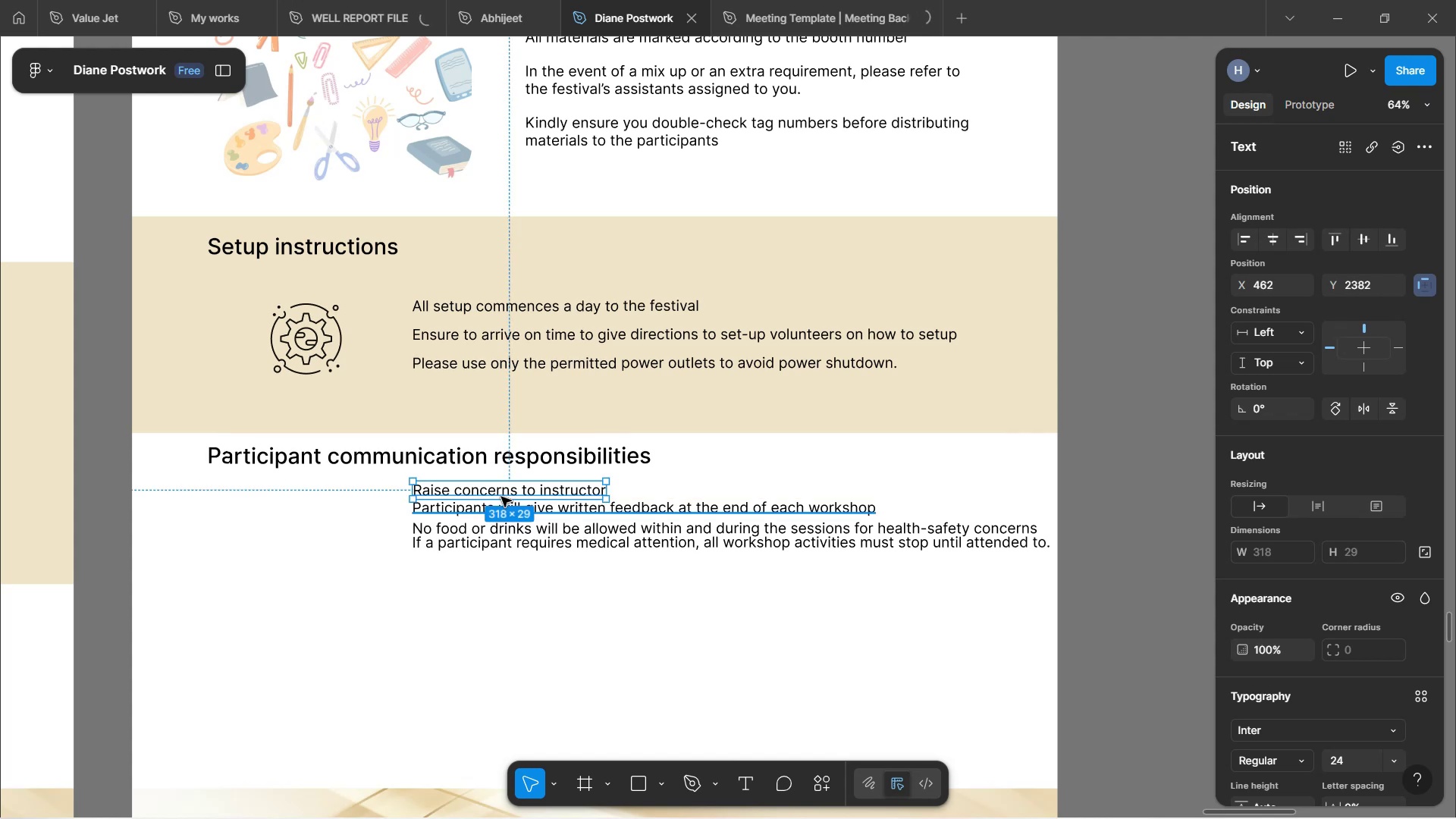 
key(ArrowLeft)
 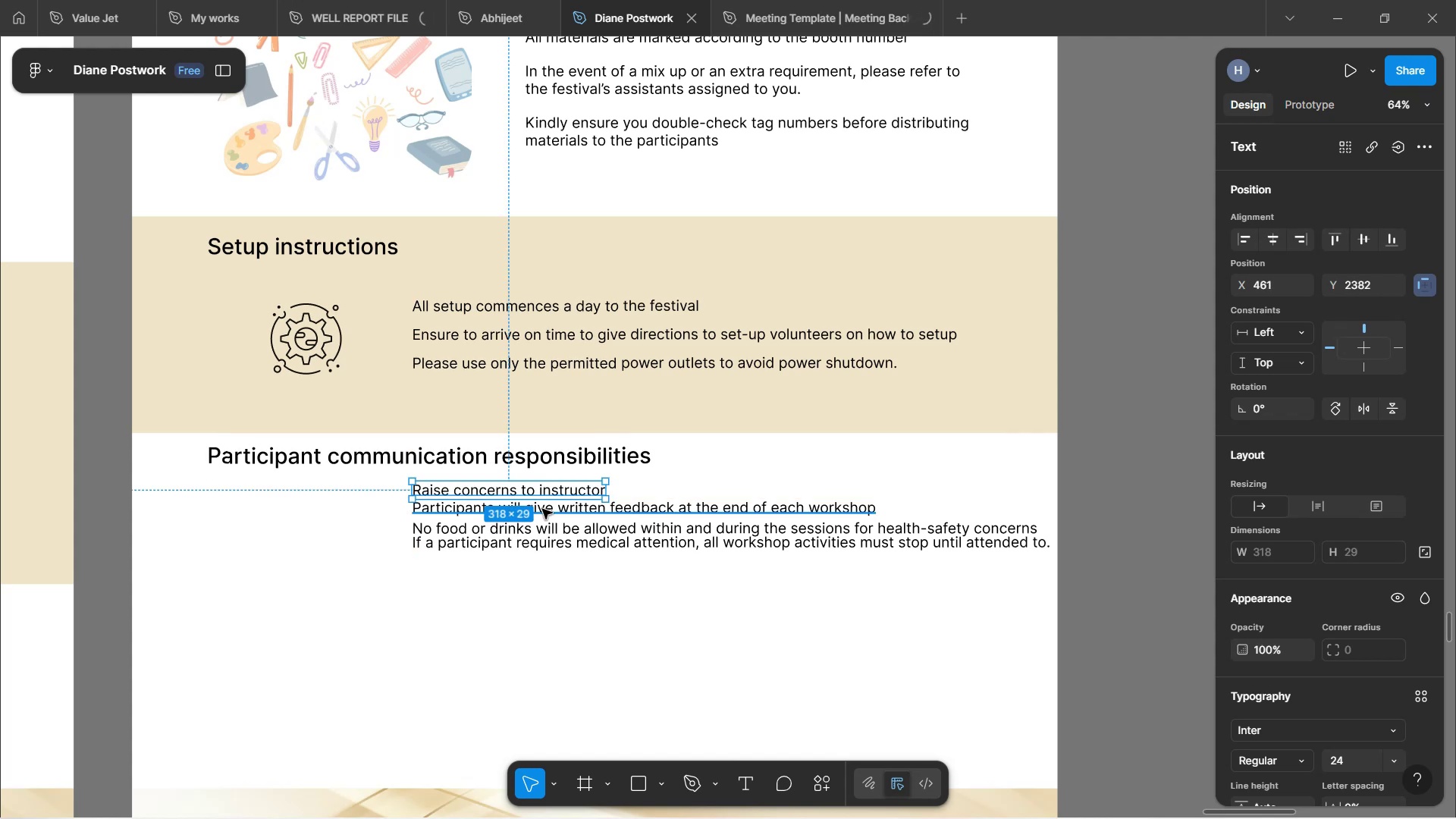 
left_click([544, 509])
 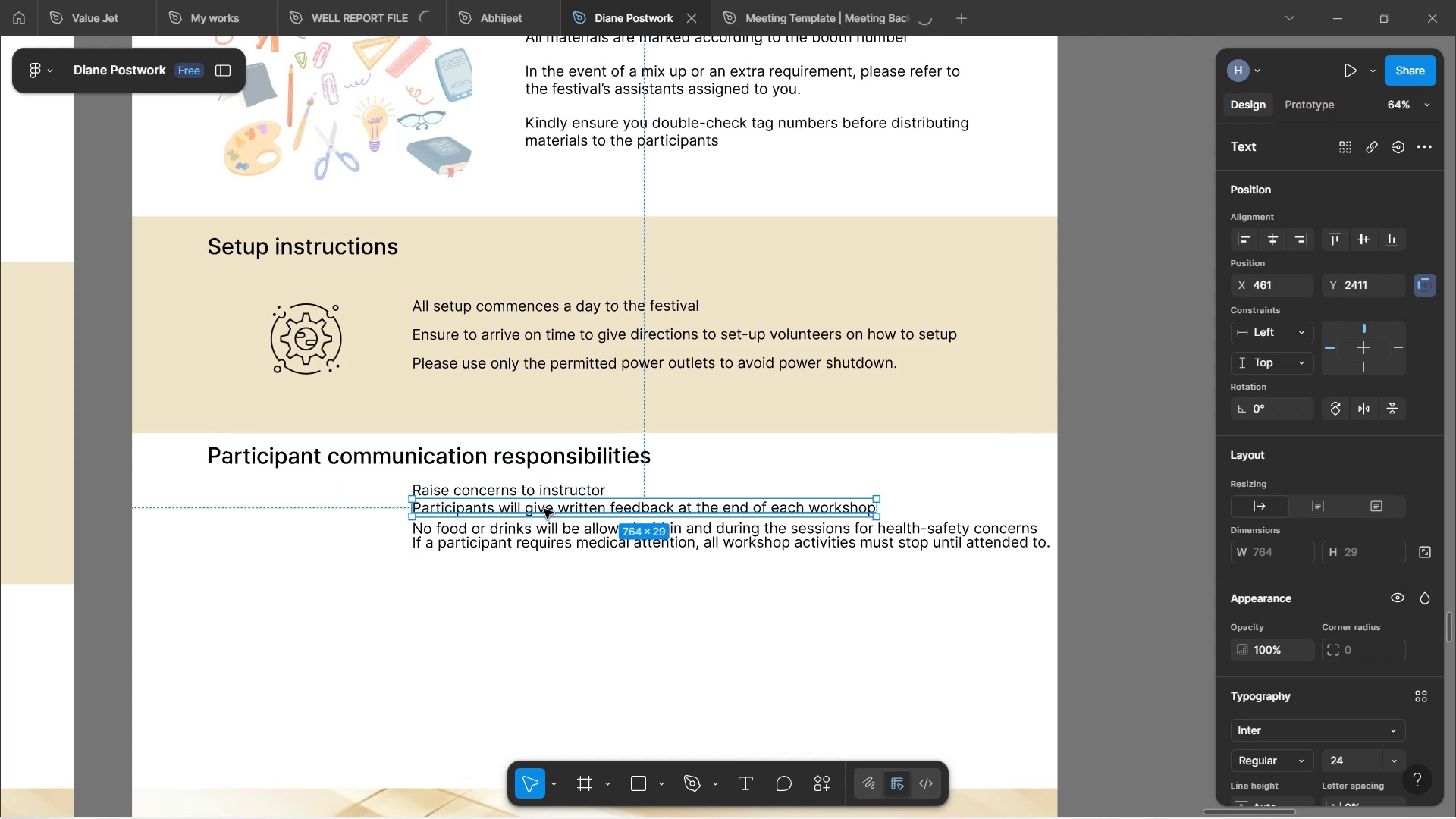 
key(ArrowDown)
 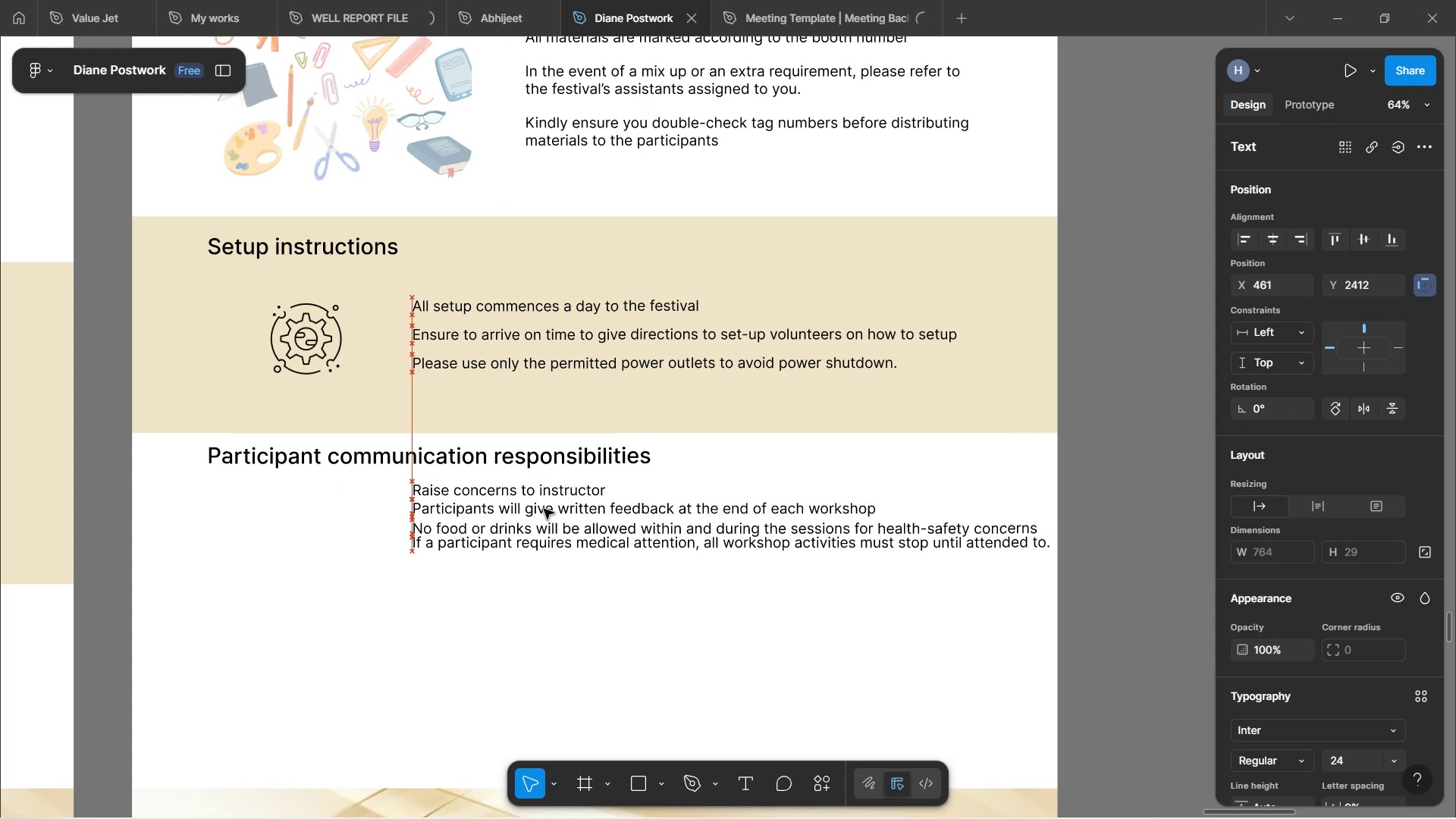 
key(ArrowDown)
 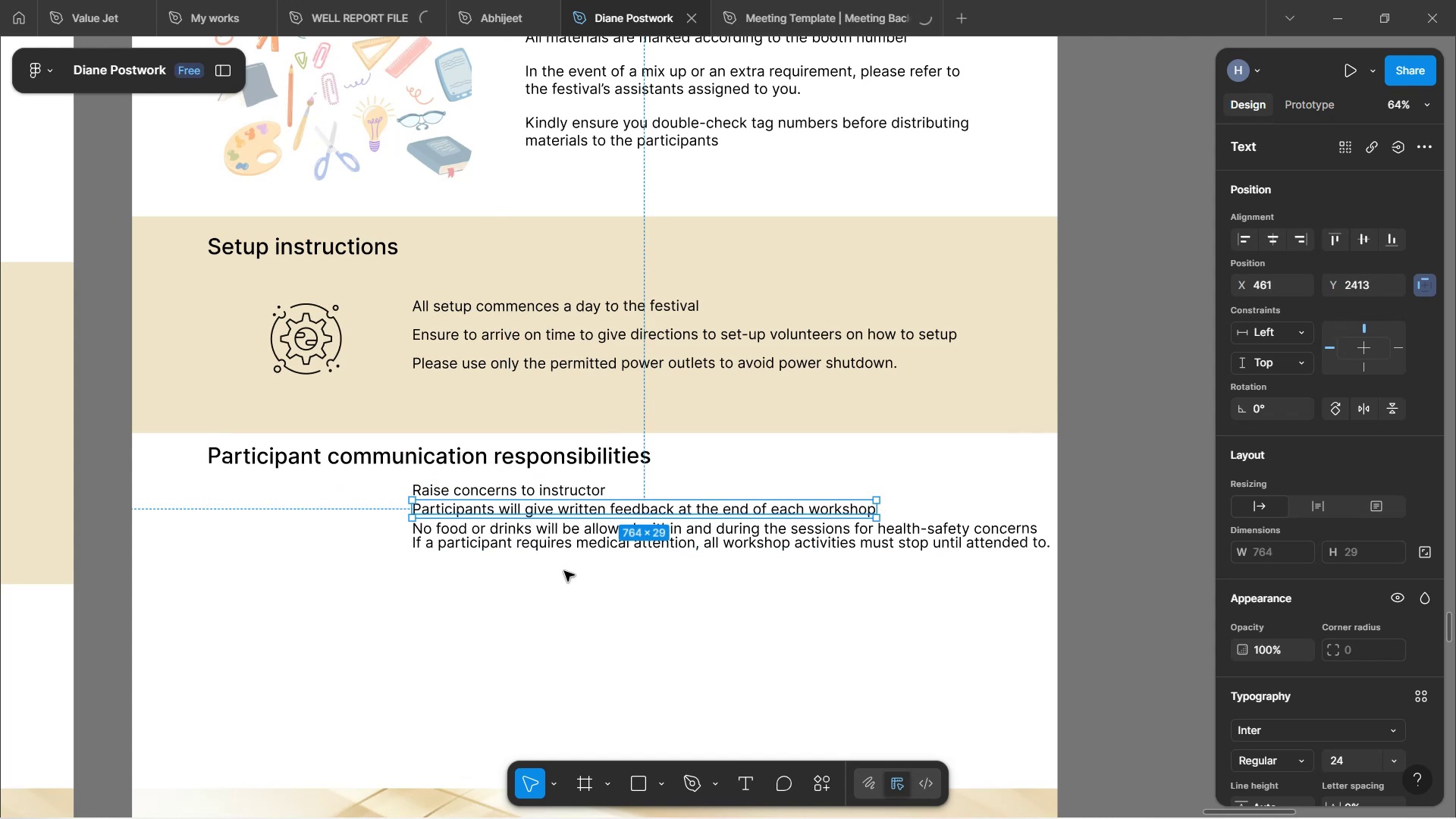 
left_click([564, 571])
 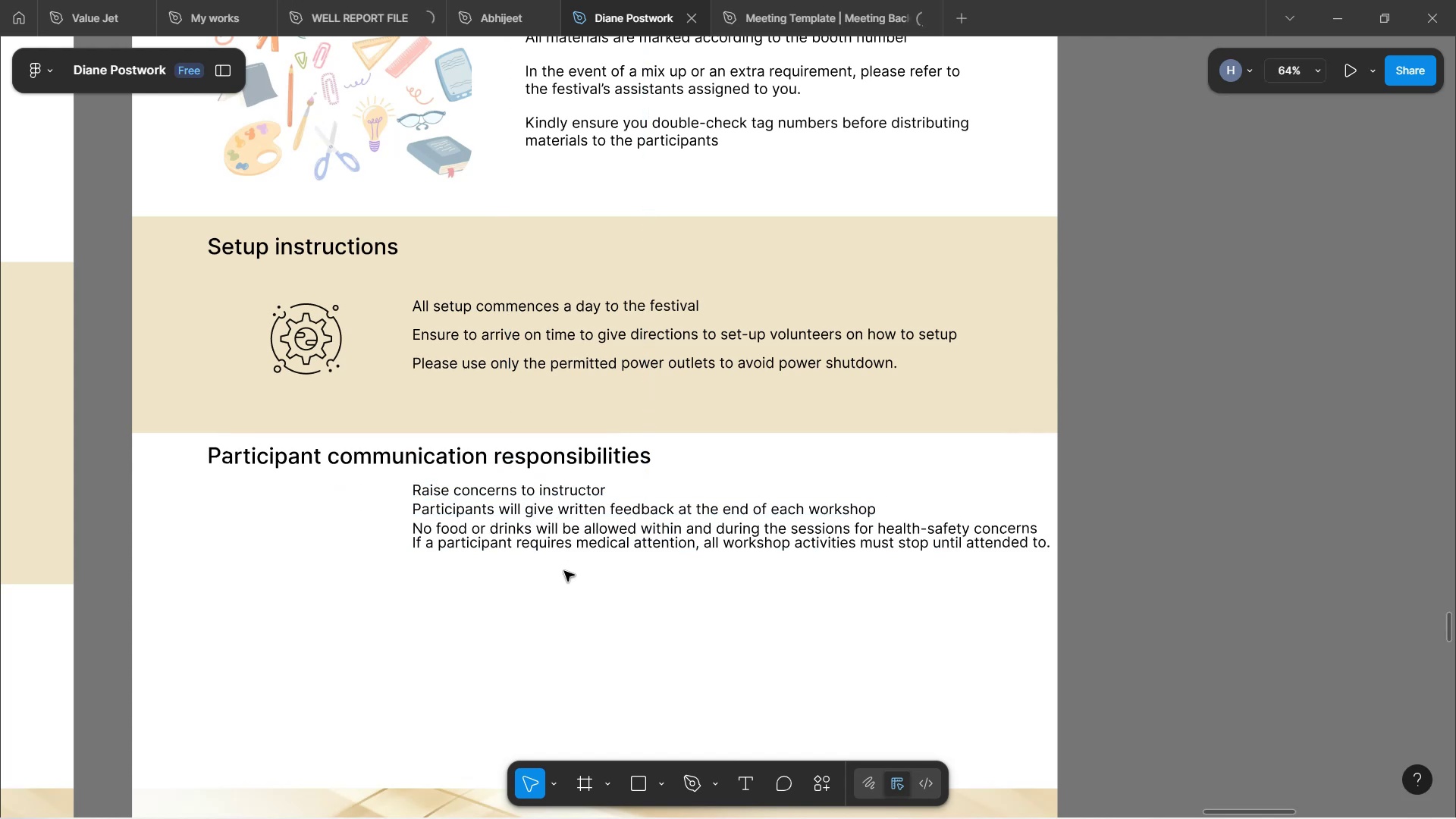 
left_click_drag(start_coordinate=[564, 571], to_coordinate=[544, 533])
 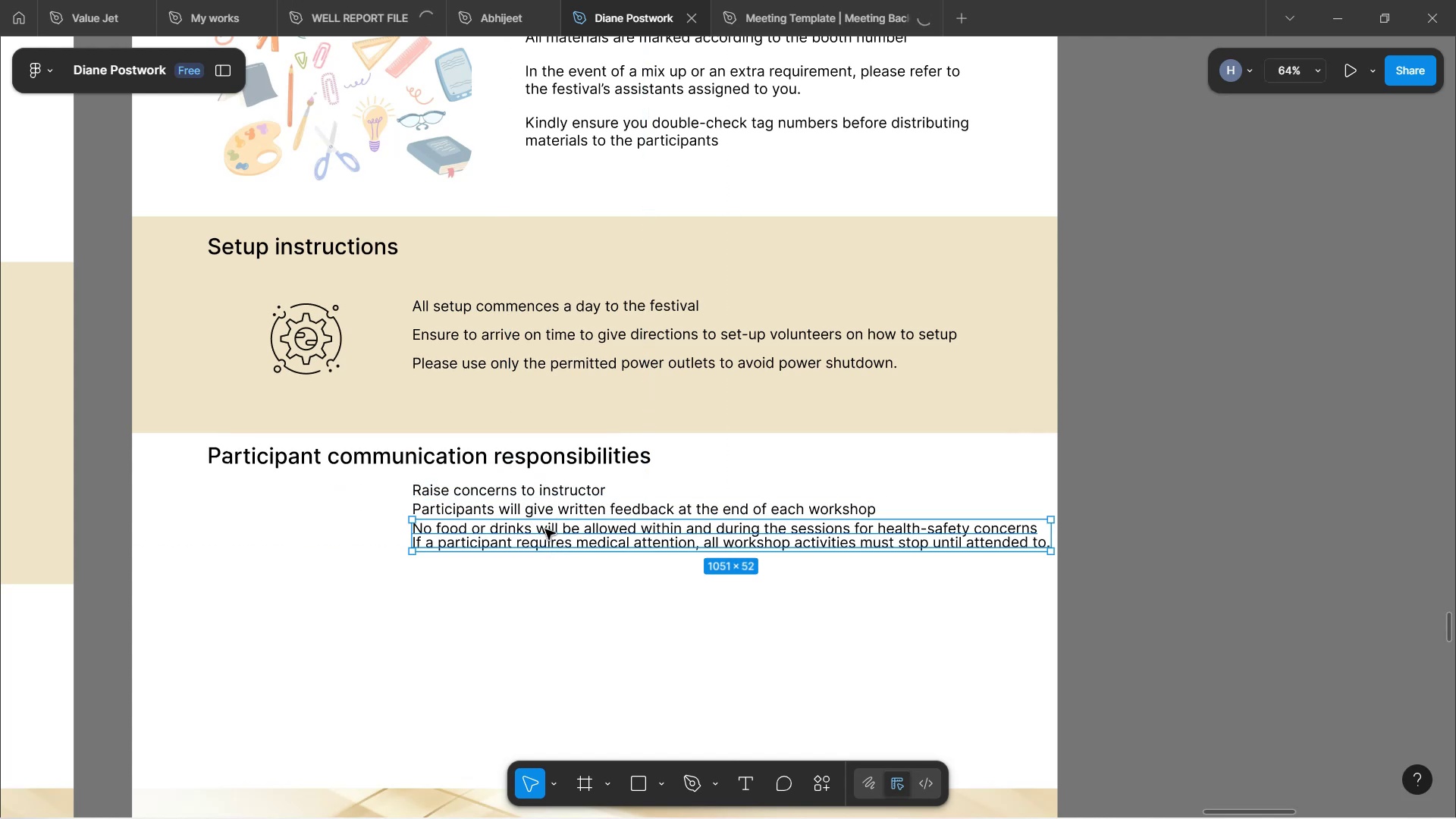 
hold_key(key=ArrowDown, duration=0.68)
 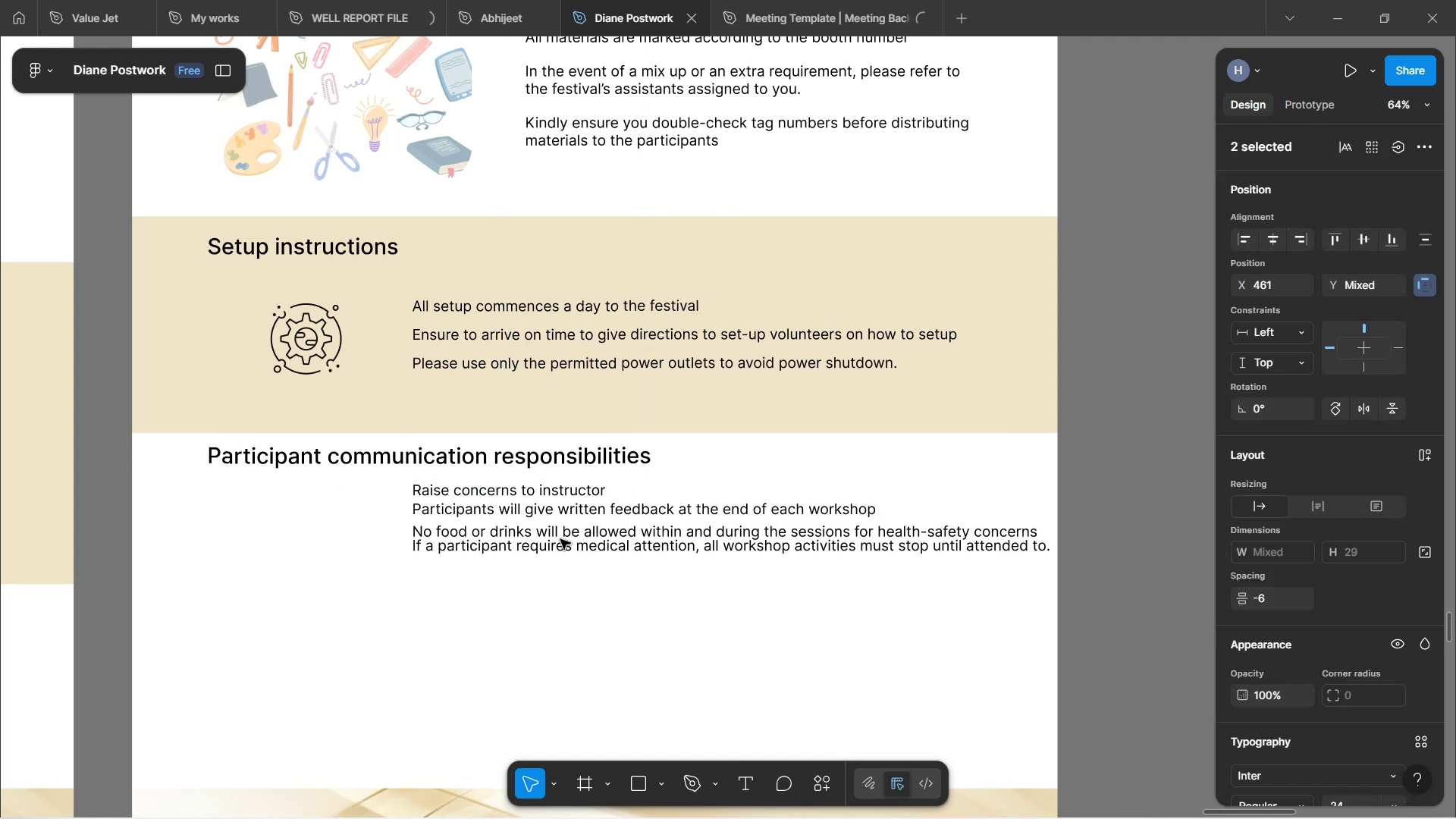 
hold_key(key=ArrowDown, duration=1.54)
 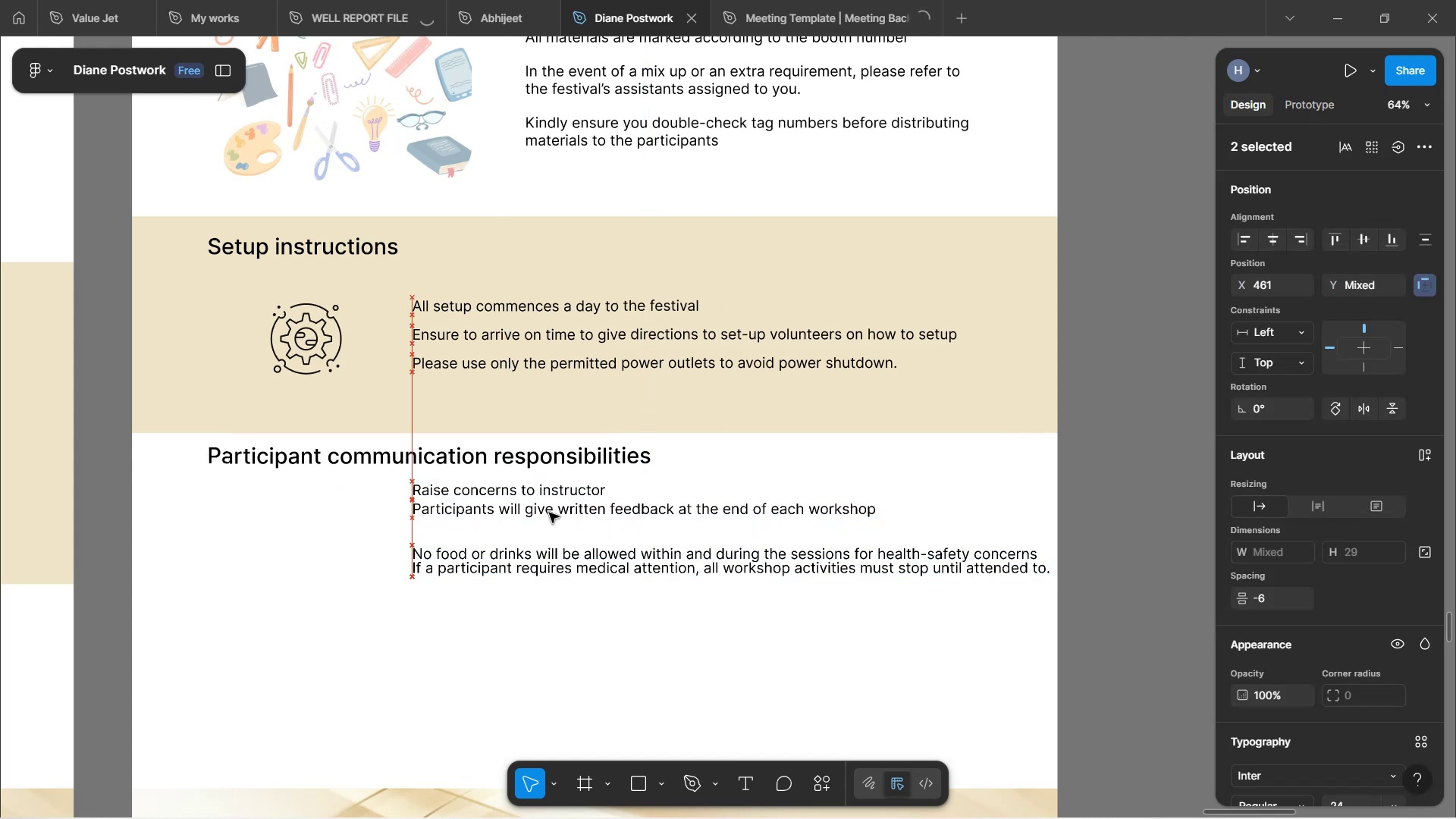 
hold_key(key=ArrowDown, duration=0.53)
 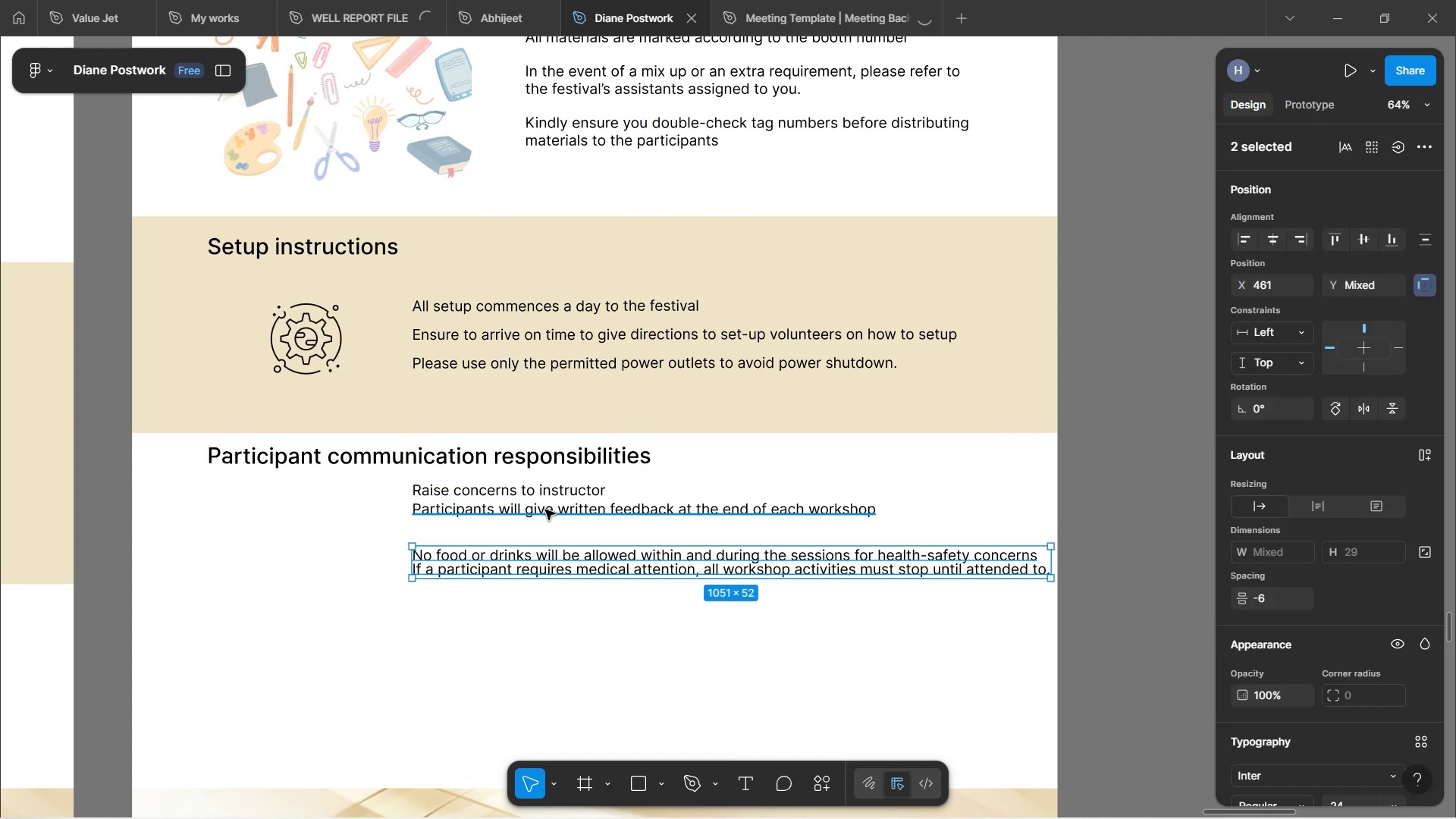 
hold_key(key=ArrowDown, duration=1.23)
 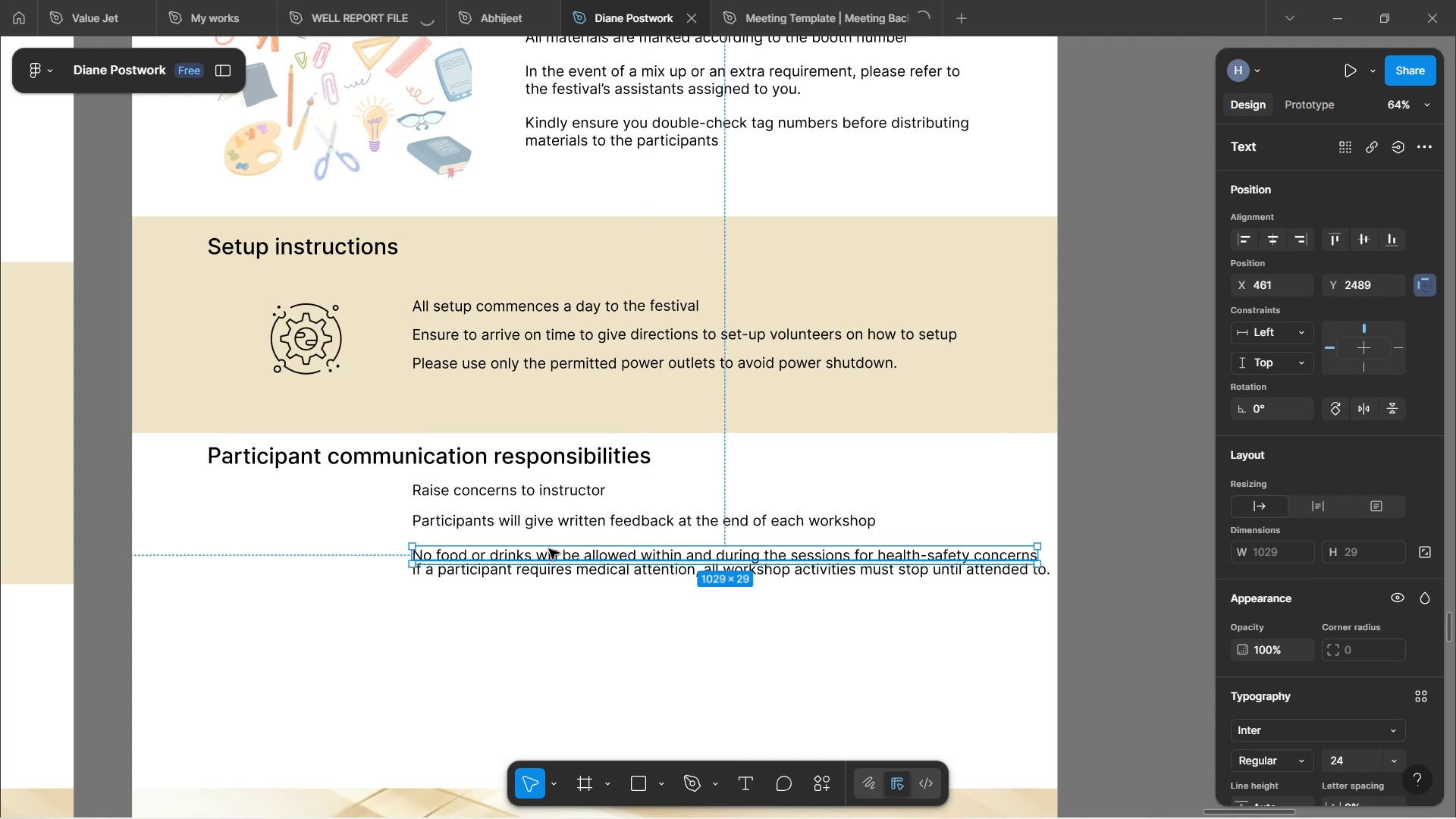 
hold_key(key=ArrowDown, duration=0.3)
 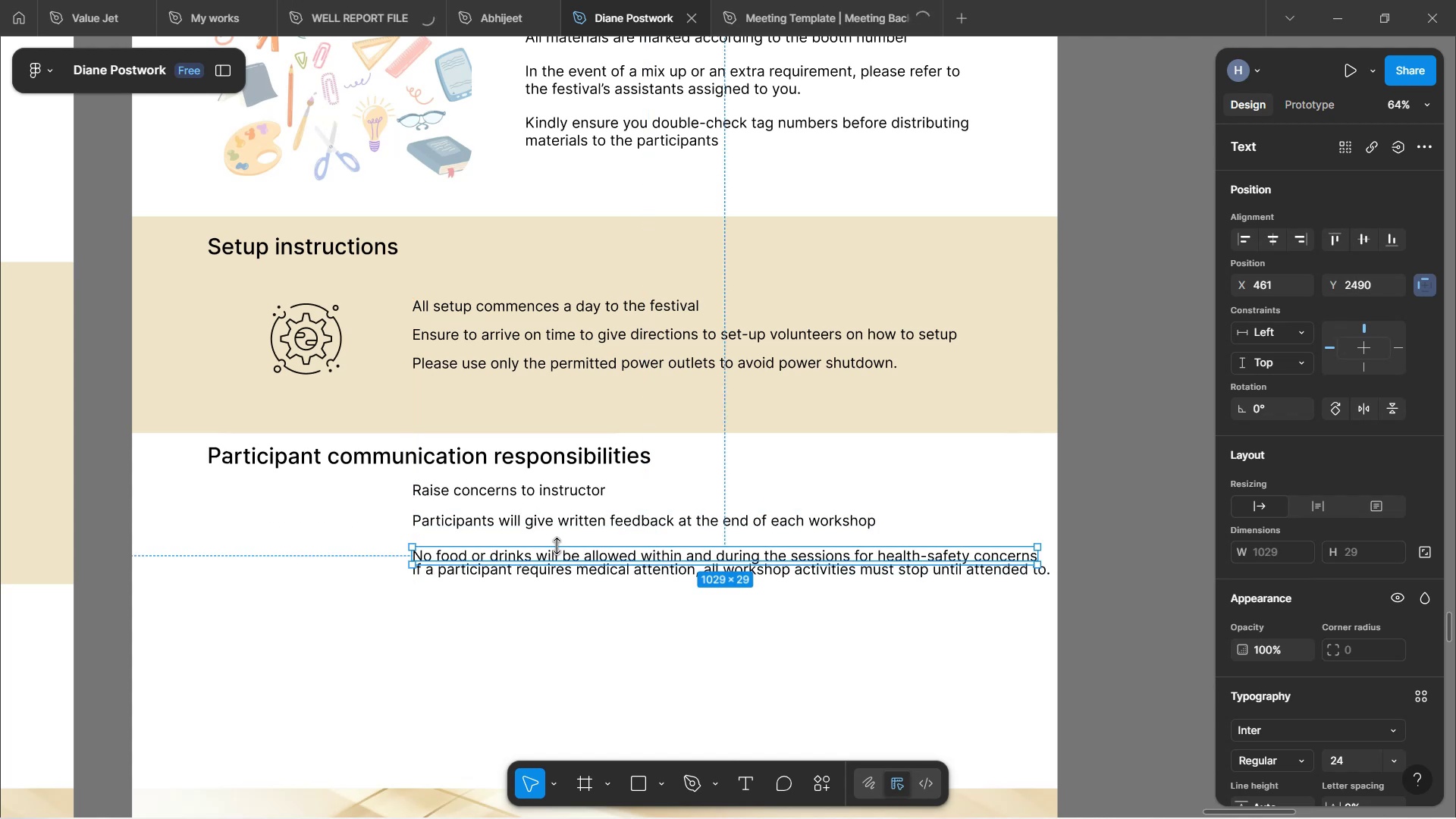 
hold_key(key=ArrowUp, duration=0.62)
 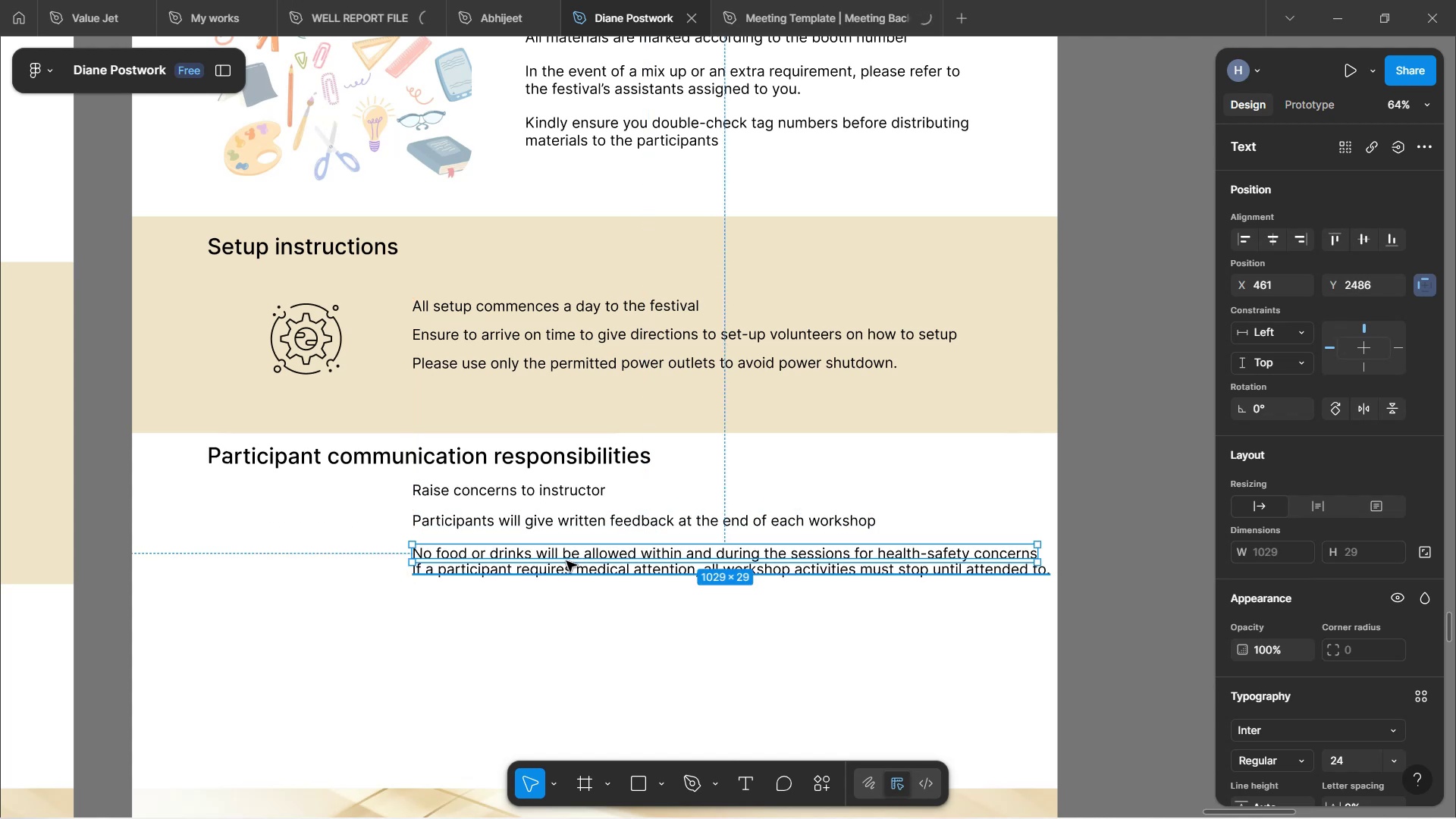 
key(ArrowUp)
 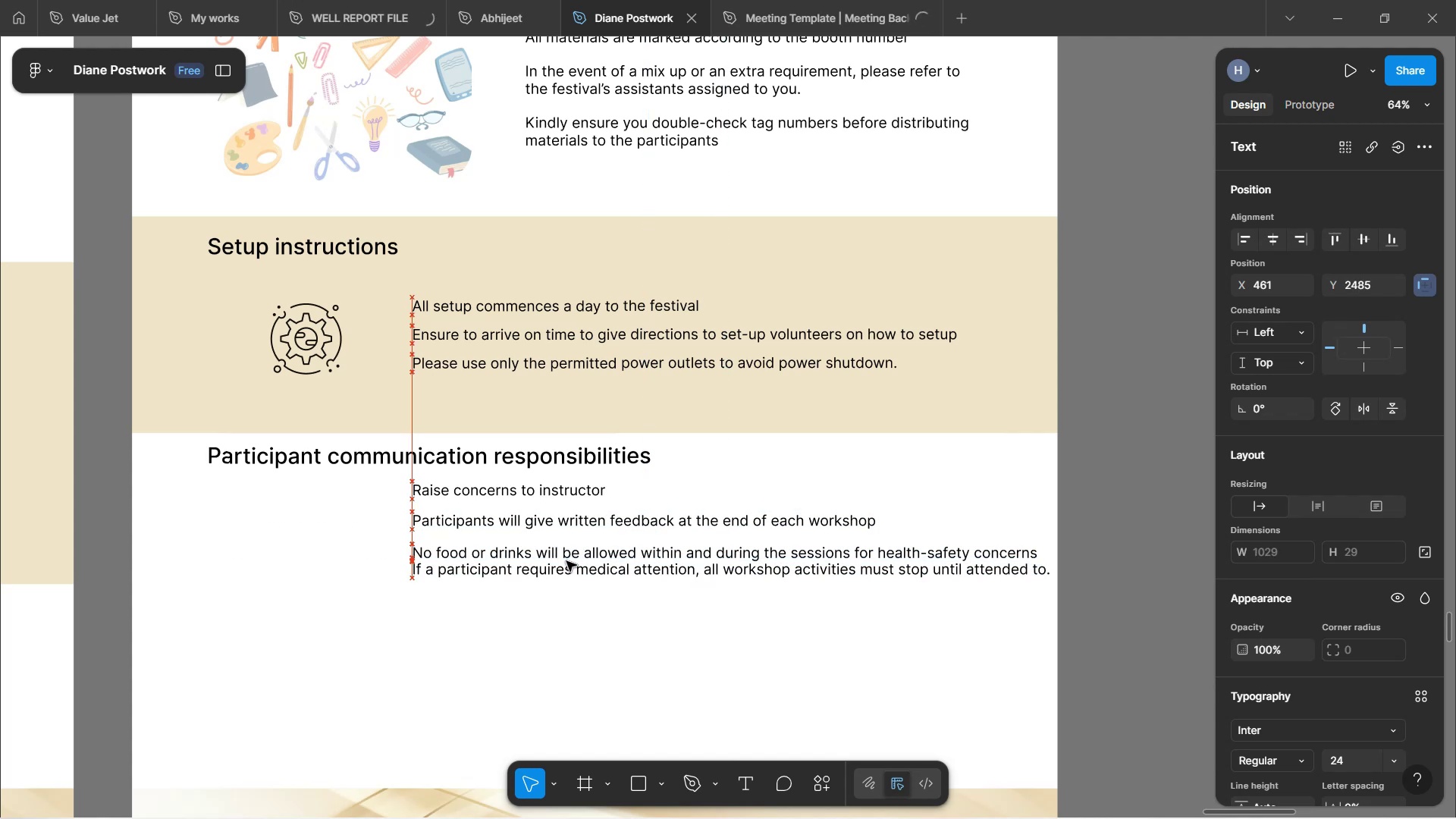 
key(ArrowUp)
 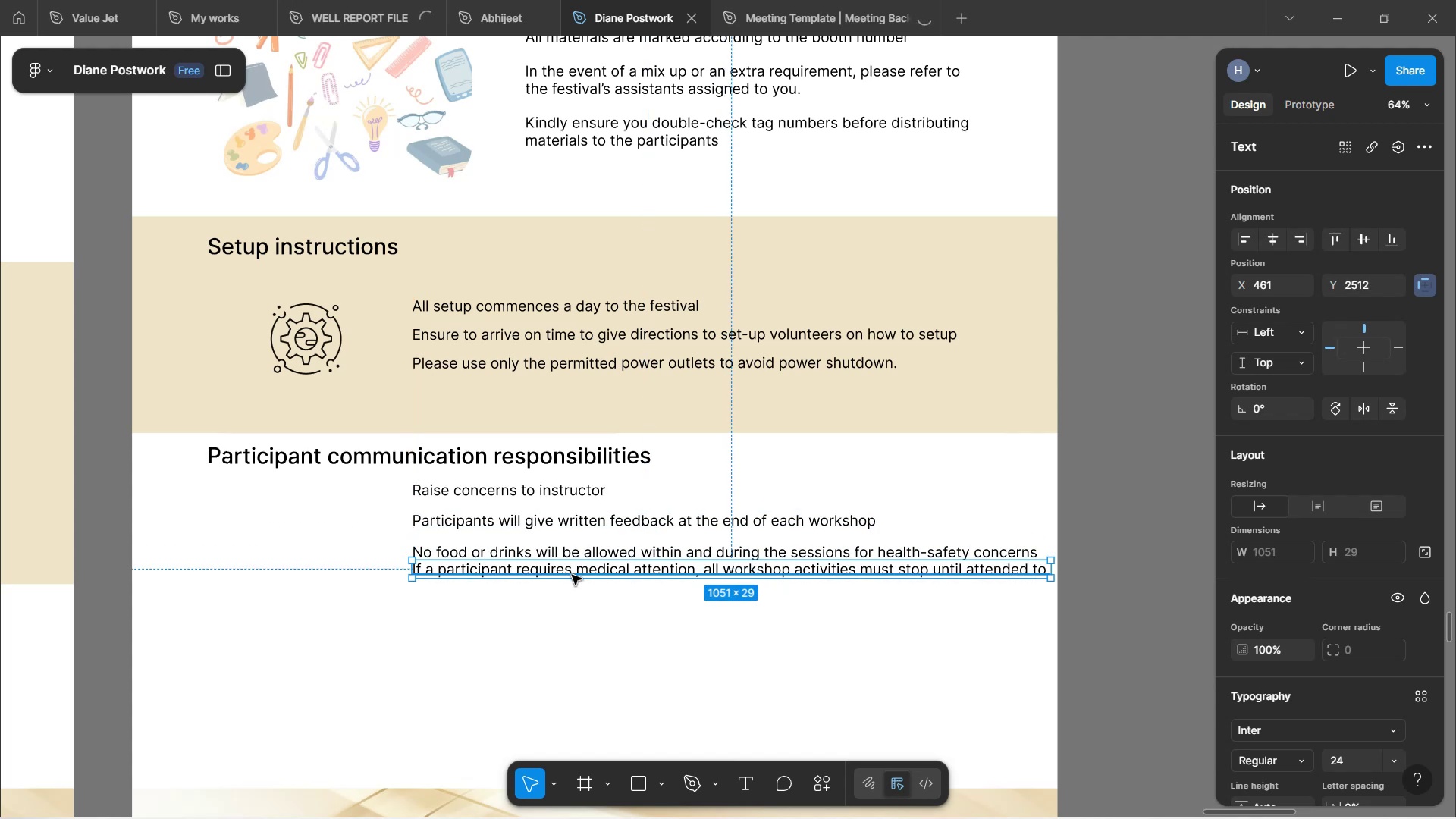 
hold_key(key=ArrowDown, duration=1.52)
 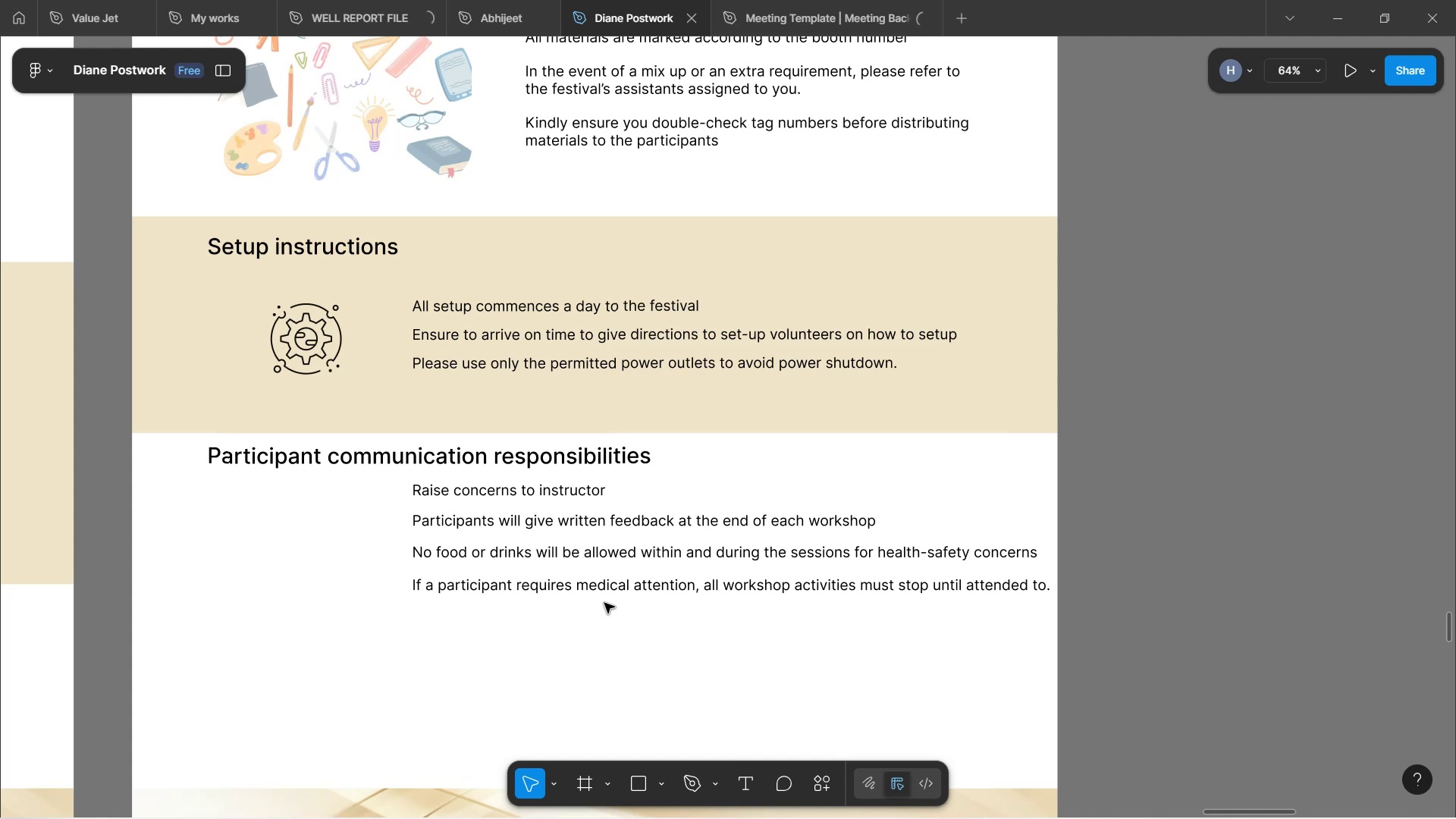 
wait(5.78)
 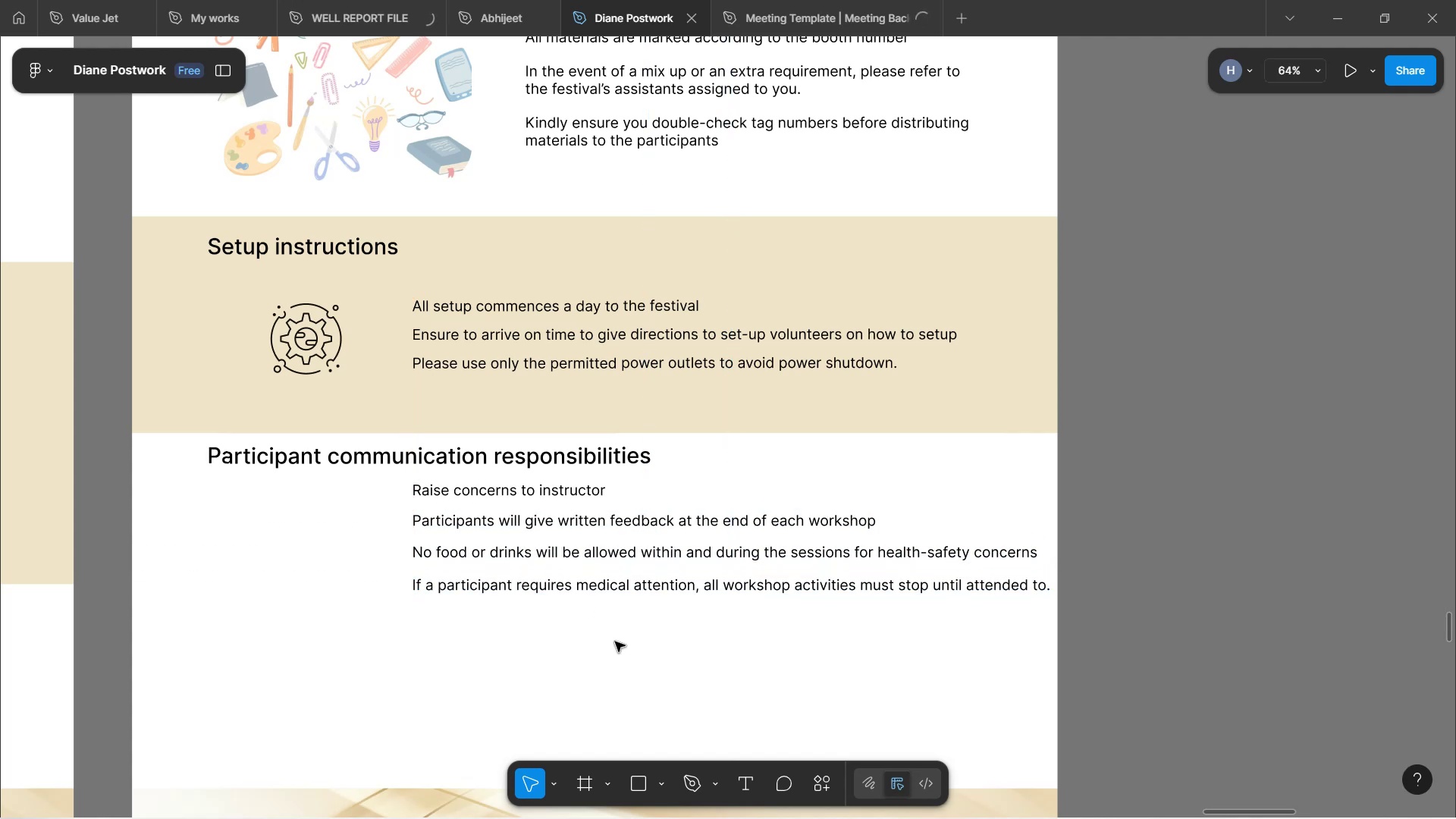 
scroll: coordinate [576, 433], scroll_direction: up, amount: 25.0
 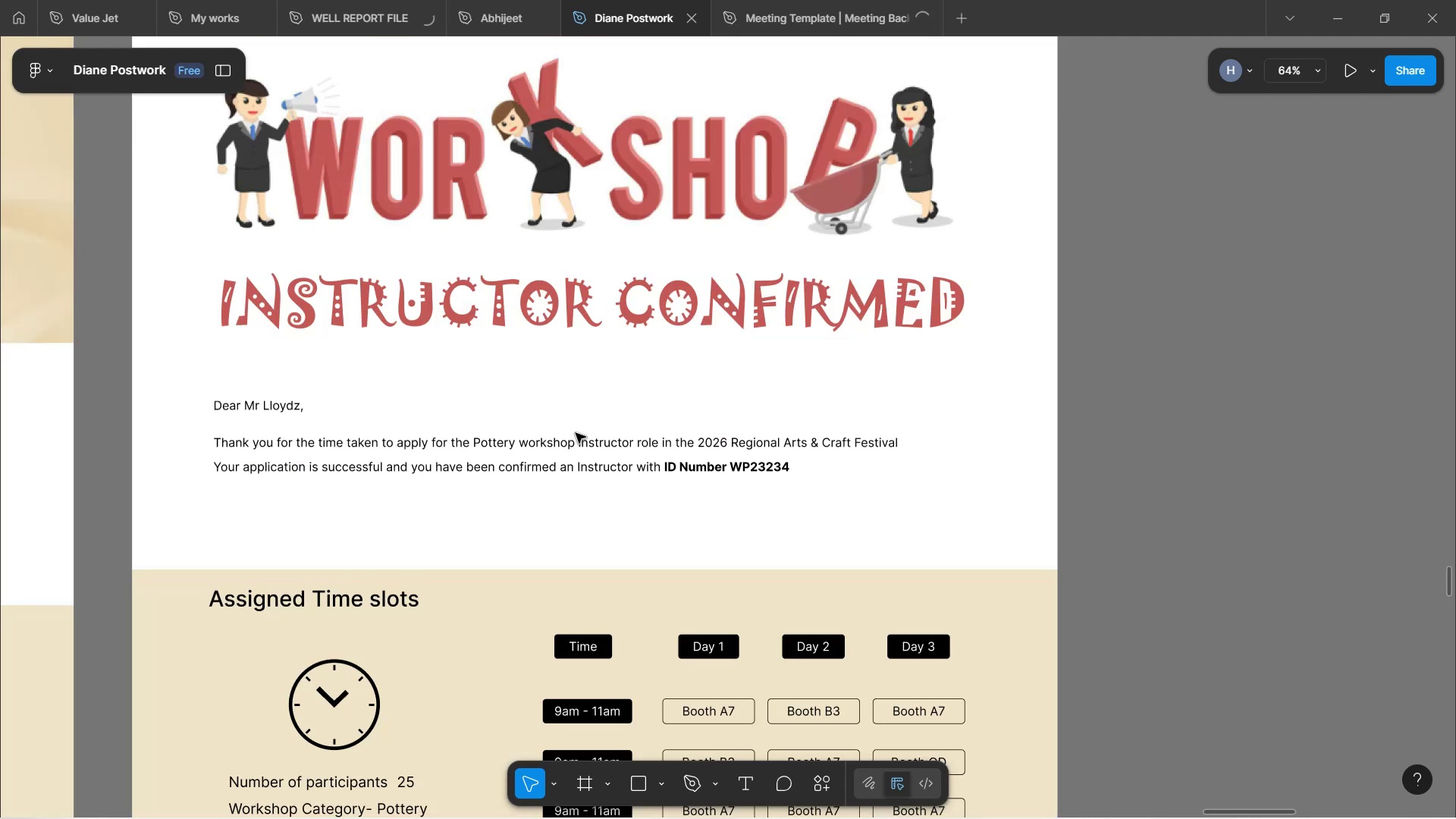 
scroll: coordinate [1068, 458], scroll_direction: down, amount: 21.0
 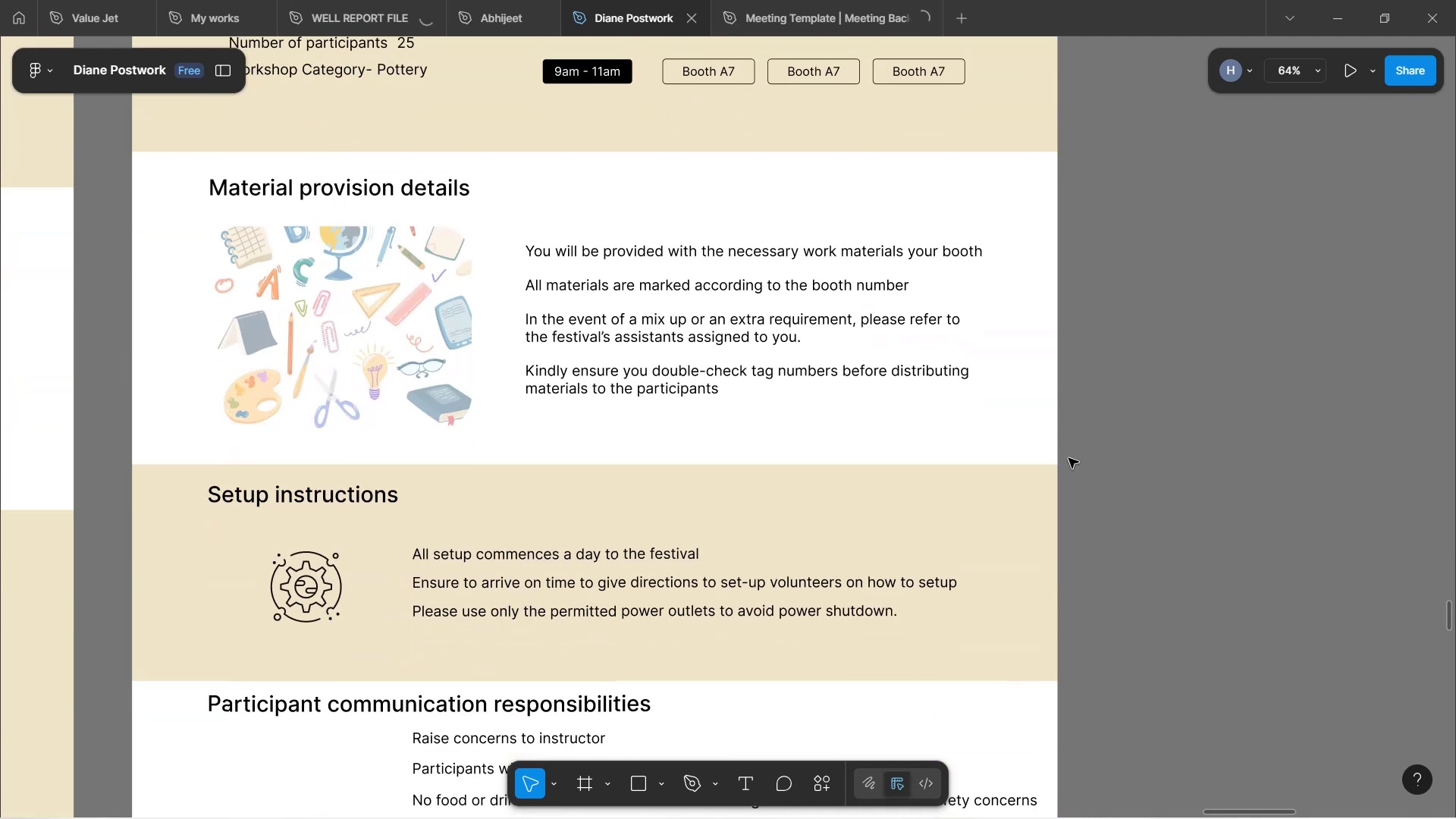 
scroll: coordinate [1062, 455], scroll_direction: up, amount: 23.0
 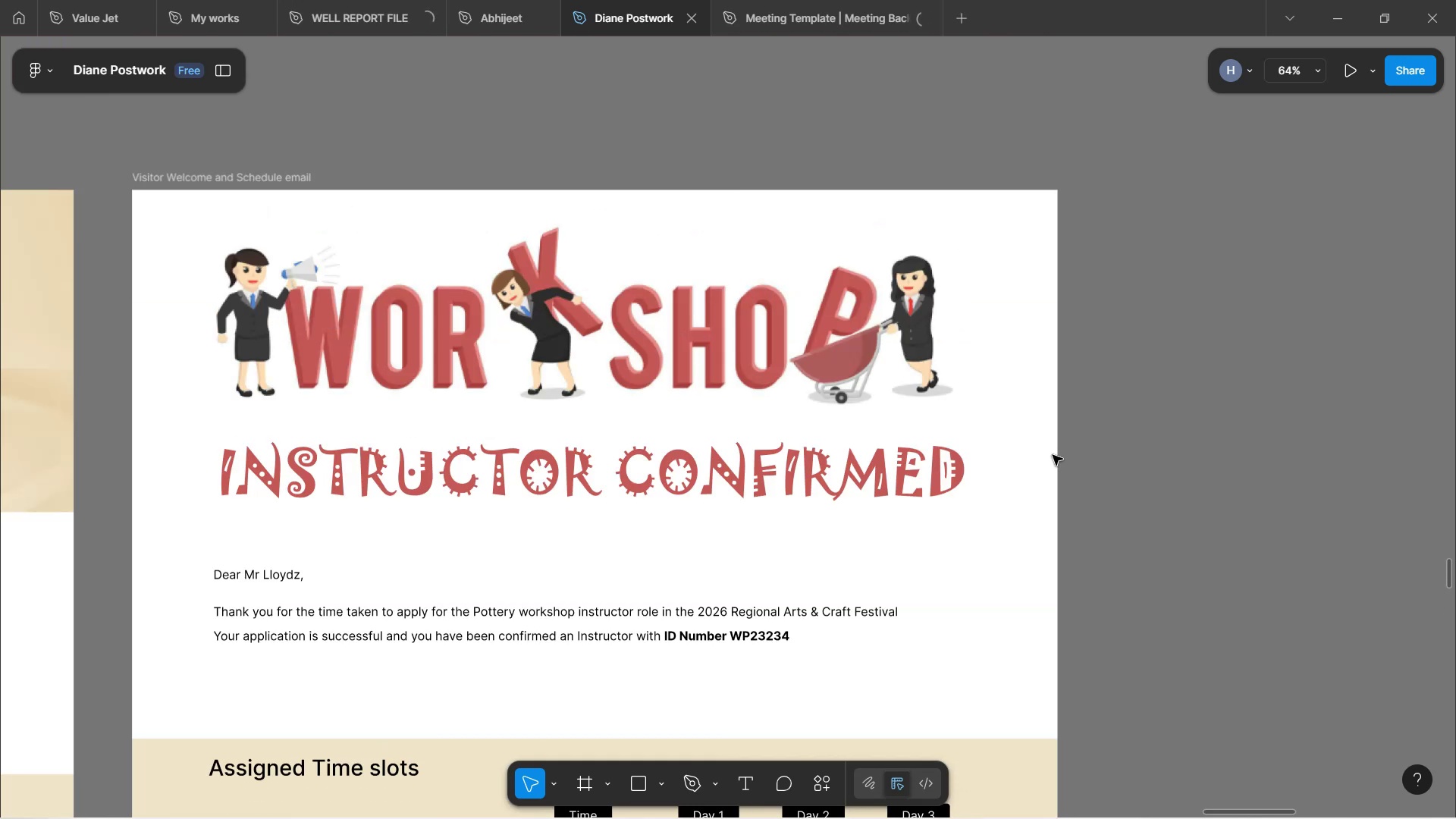 
hold_key(key=ControlLeft, duration=1.28)
scroll: coordinate [1046, 471], scroll_direction: down, amount: 8.0
 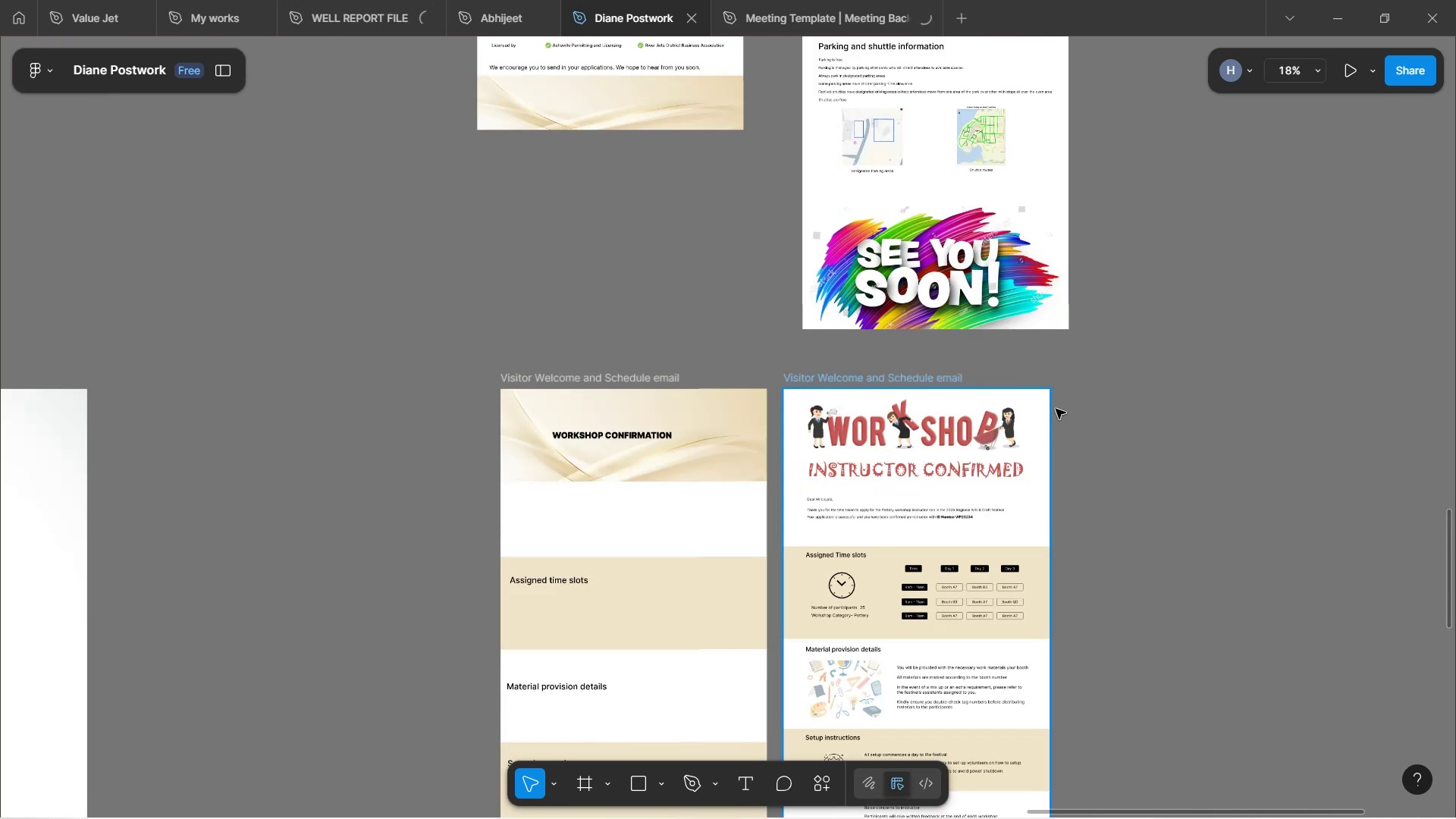 
scroll: coordinate [1076, 371], scroll_direction: up, amount: 29.0
 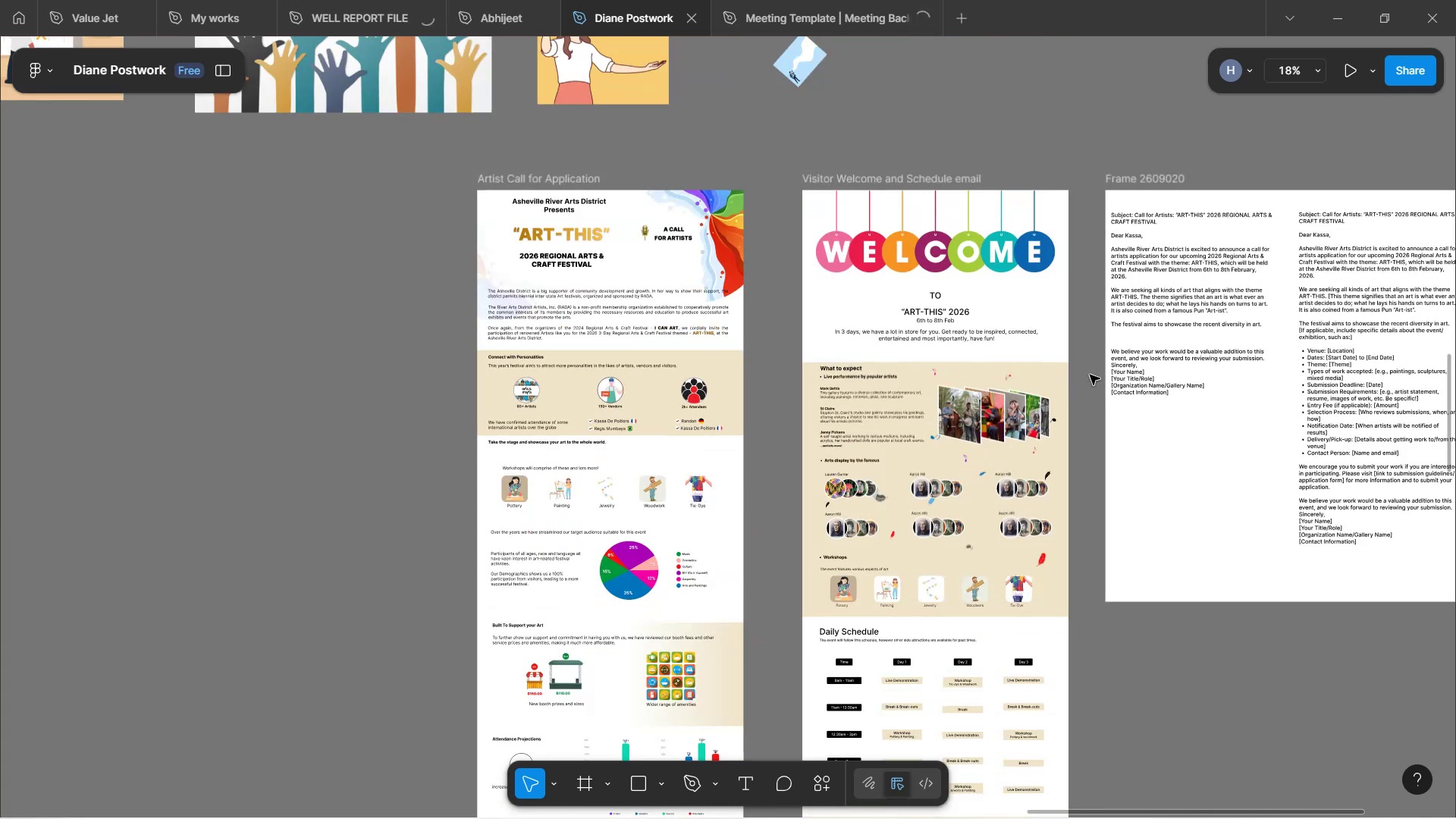 
scroll: coordinate [1168, 409], scroll_direction: down, amount: 34.0
 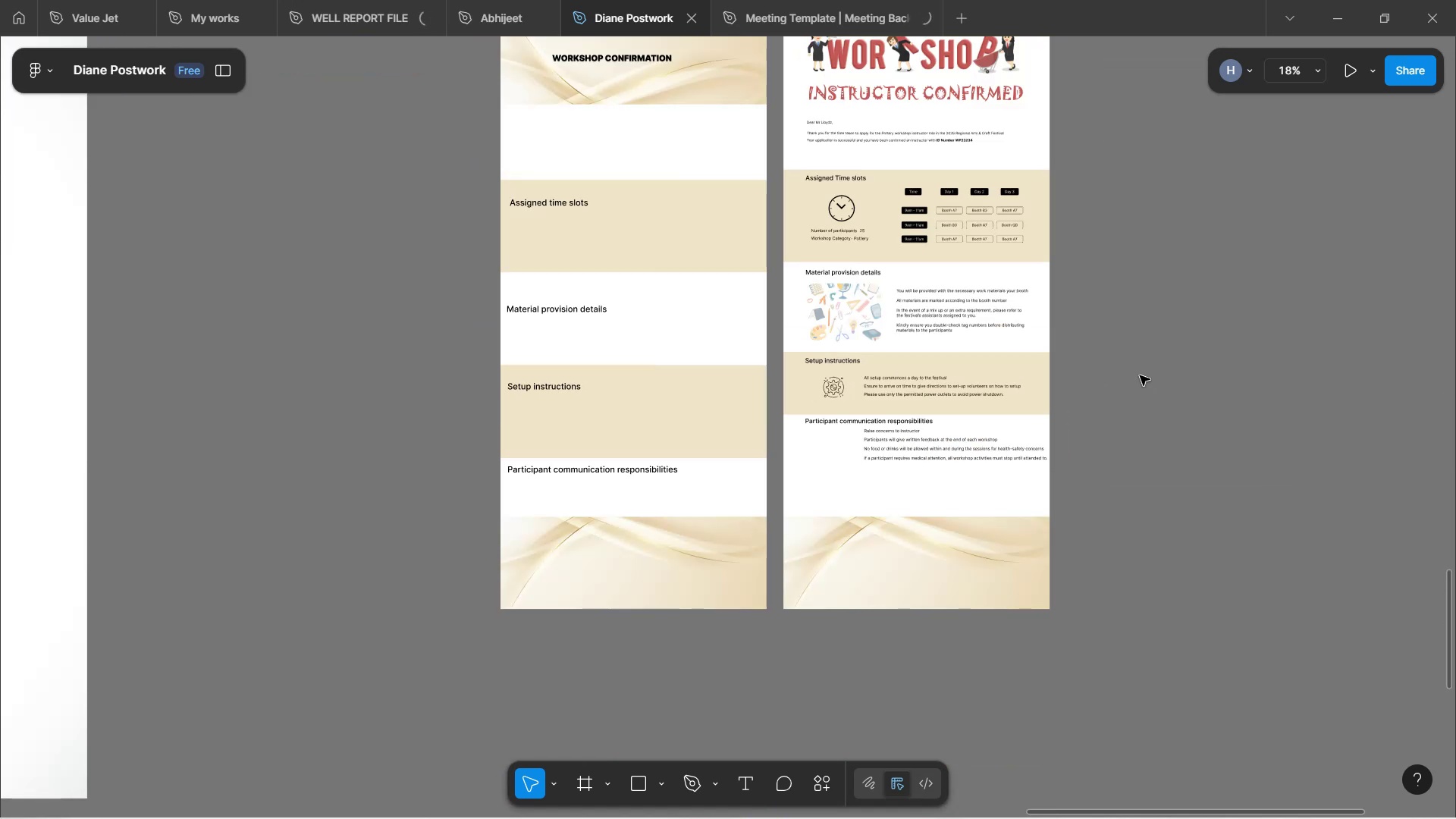 
scroll: coordinate [1140, 375], scroll_direction: up, amount: 3.0
 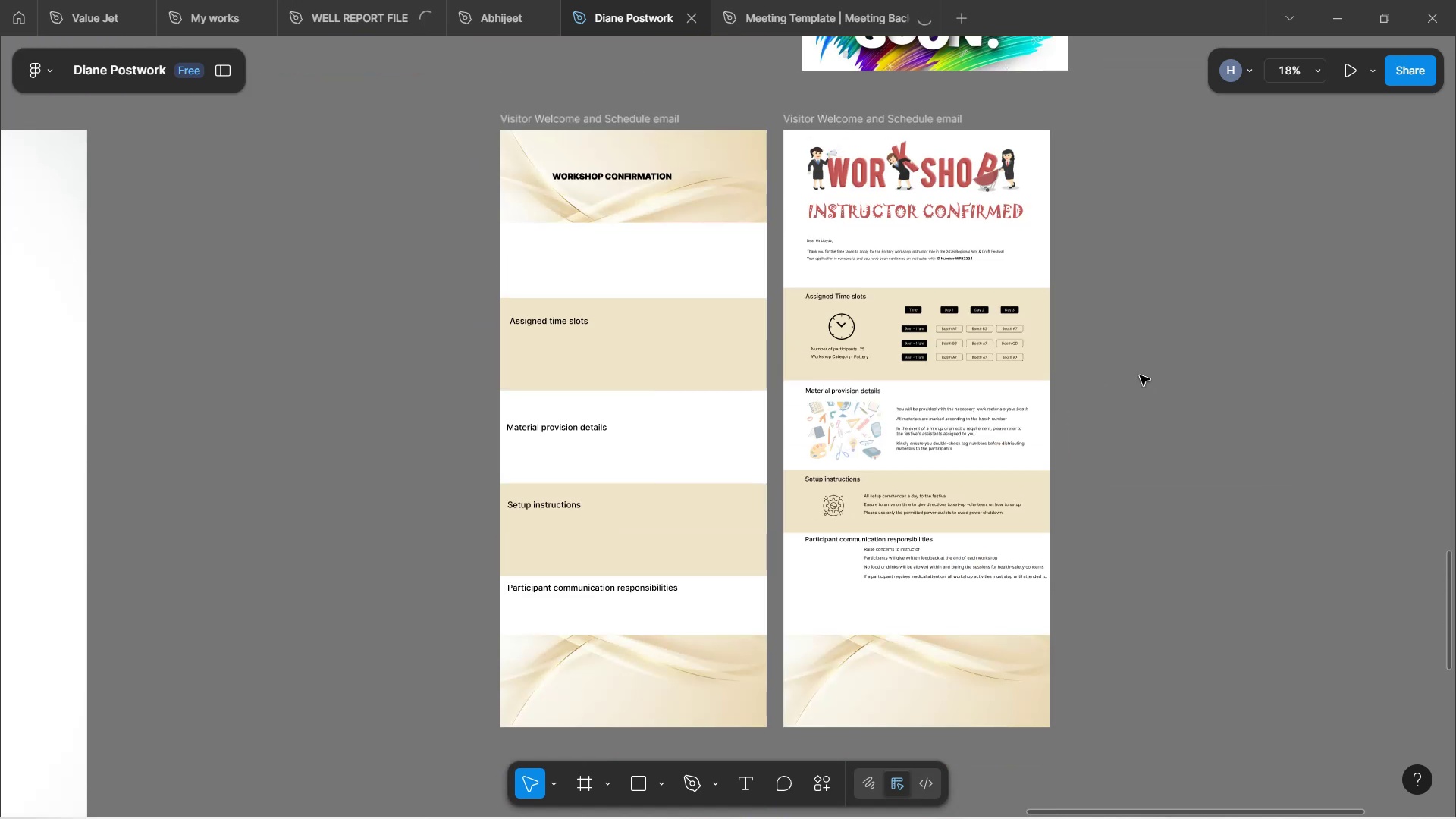 
hold_key(key=ControlLeft, duration=0.94)
scroll: coordinate [1140, 375], scroll_direction: up, amount: 5.0
 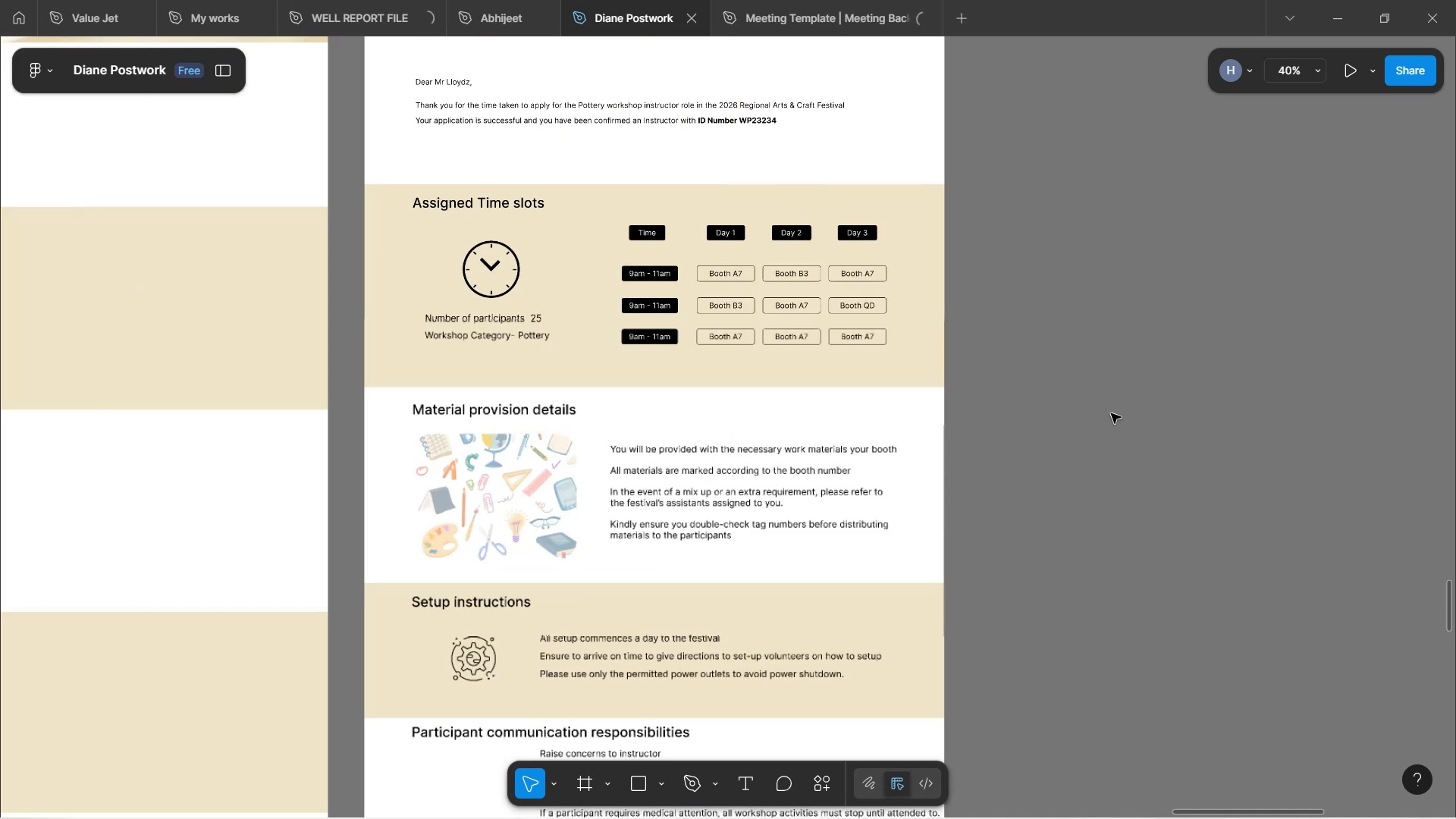 
scroll: coordinate [1107, 409], scroll_direction: down, amount: 8.0
 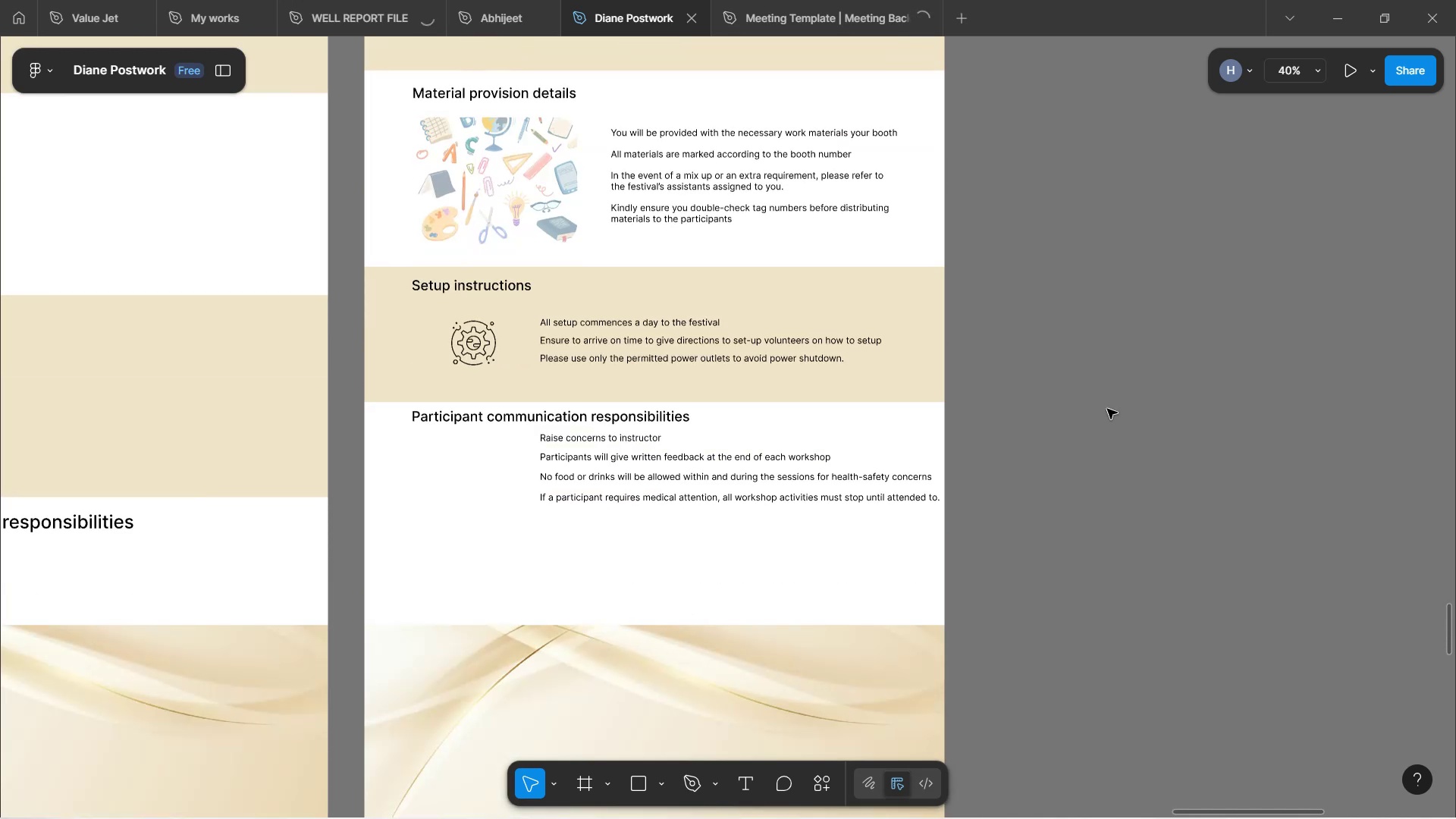 
hold_key(key=ControlLeft, duration=1.39)
scroll: coordinate [1085, 419], scroll_direction: up, amount: 3.0
 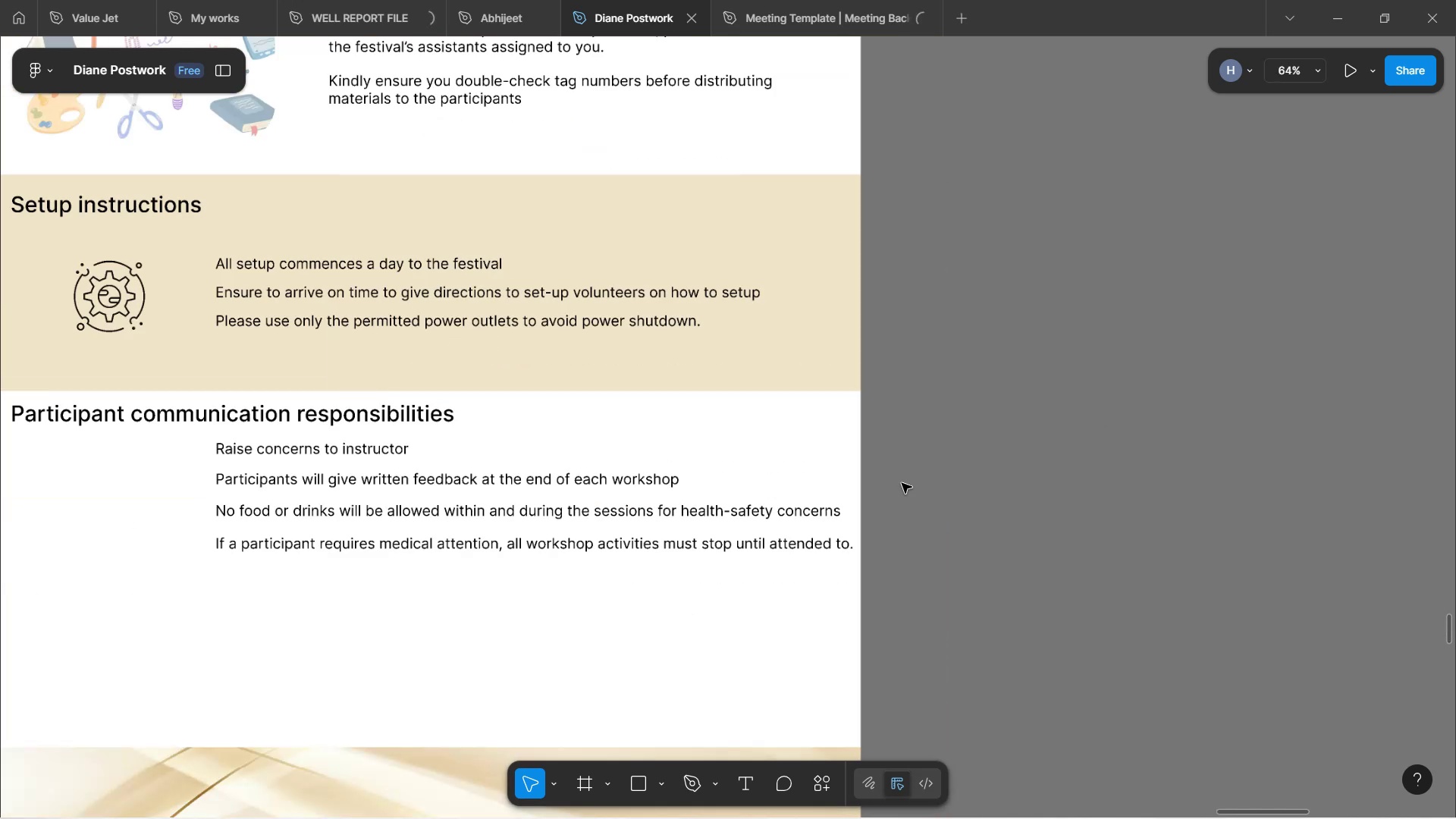 
hold_key(key=ShiftLeft, duration=1.41)
scroll: coordinate [730, 541], scroll_direction: up, amount: 1.0
 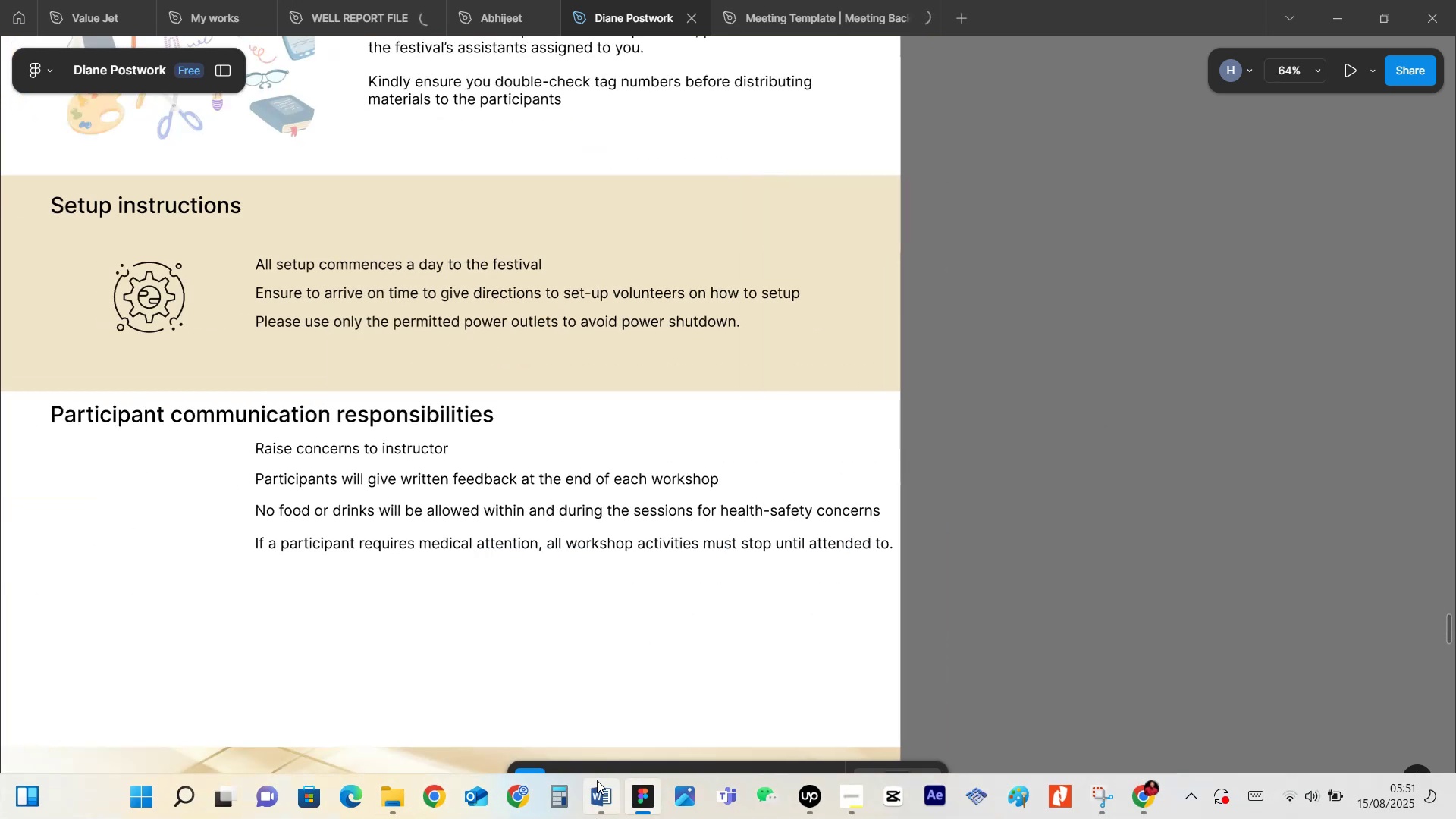 
left_click([598, 729])
 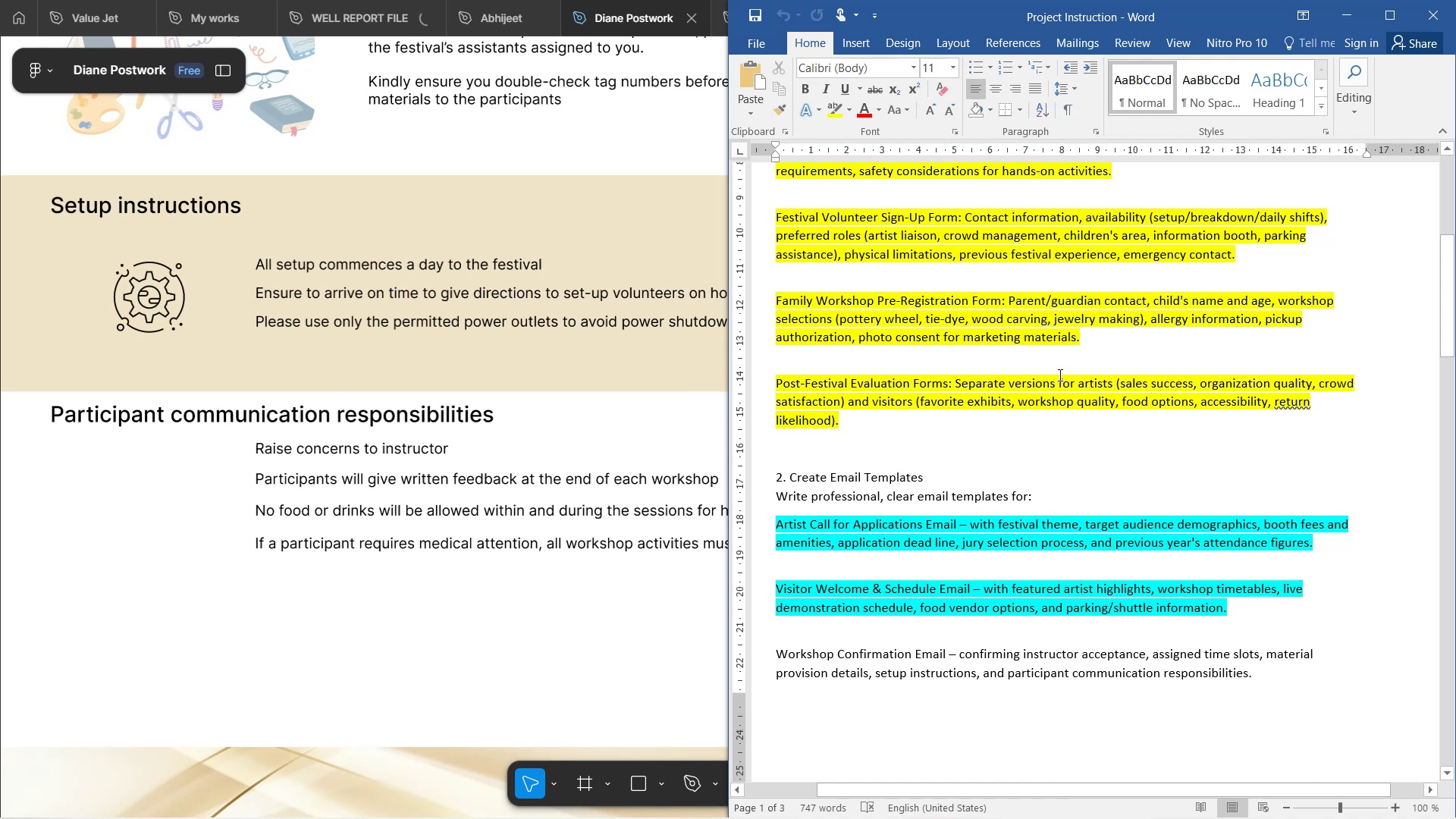 
wait(177.1)
 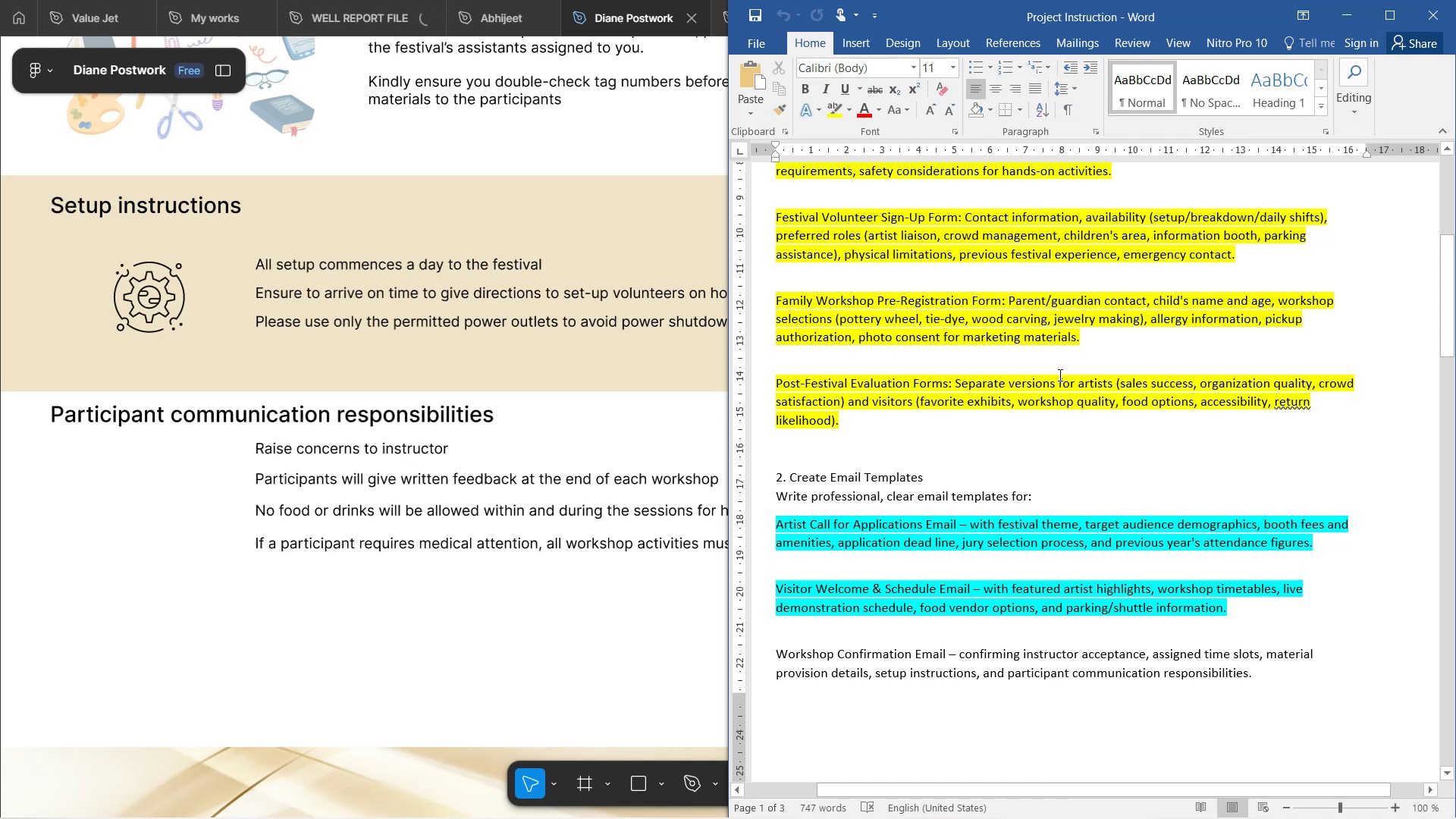 
scroll: coordinate [1096, 375], scroll_direction: down, amount: 3.0
 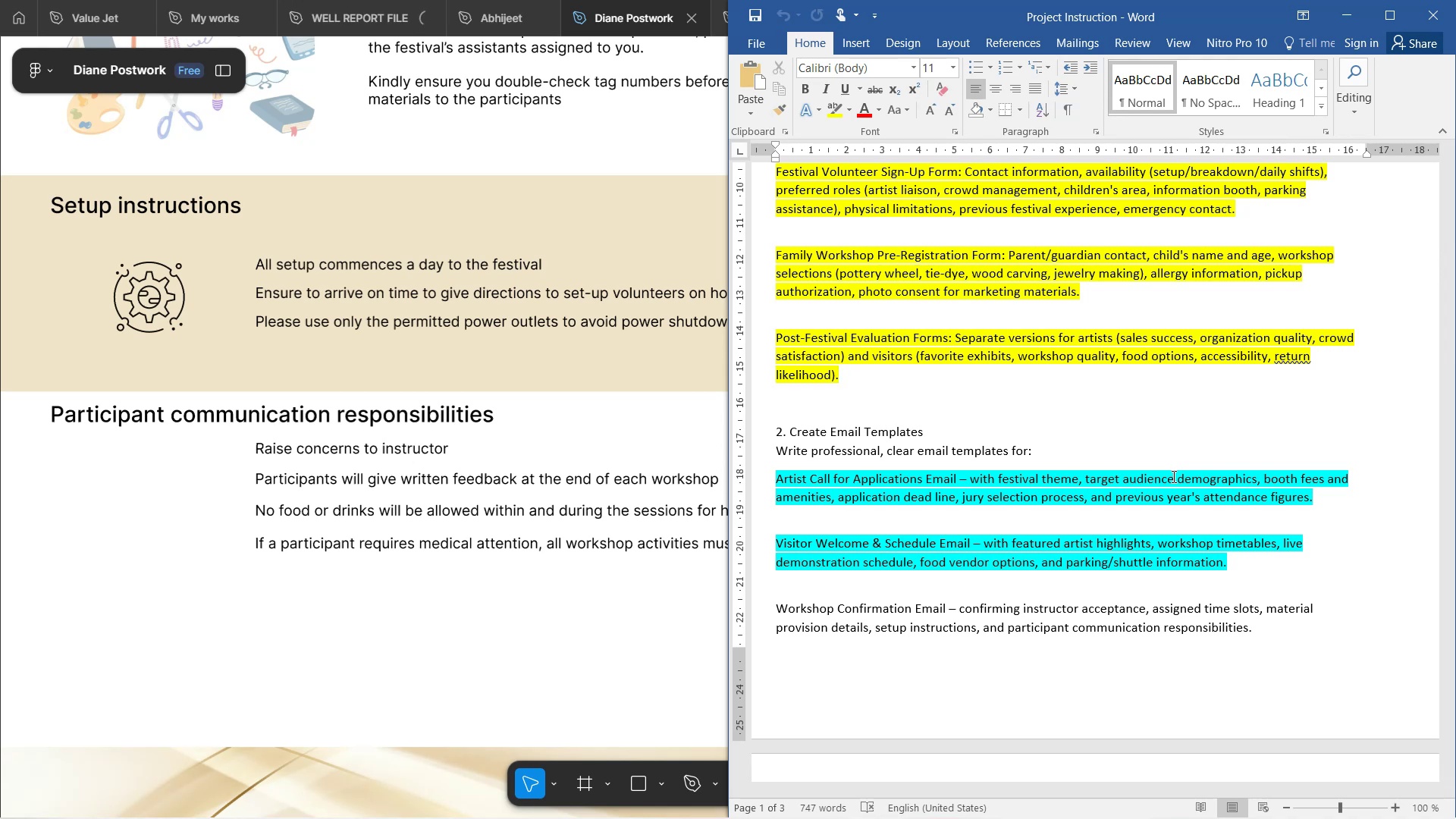 
wait(39.97)
 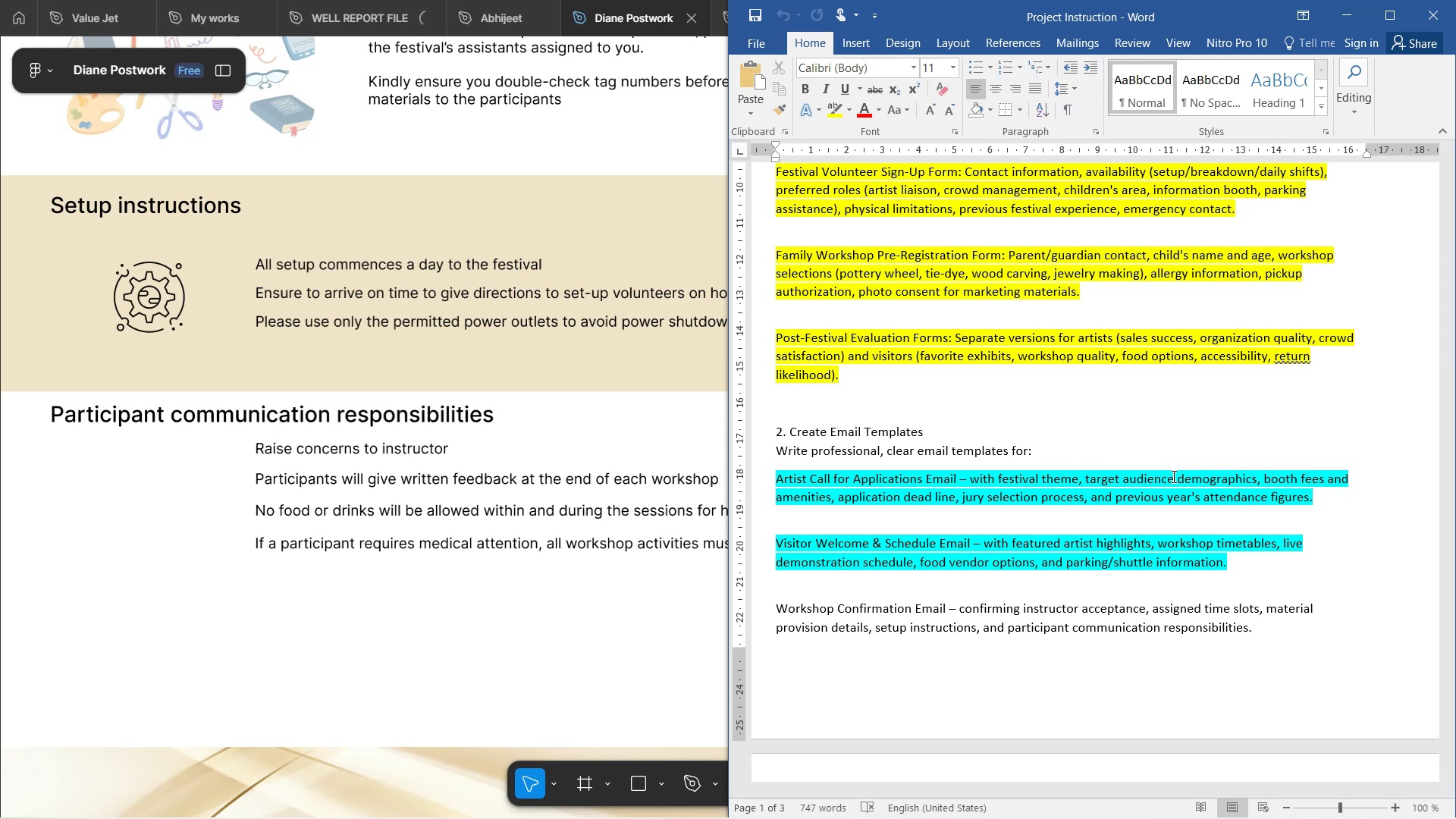 
scroll: coordinate [1172, 476], scroll_direction: up, amount: 3.0
 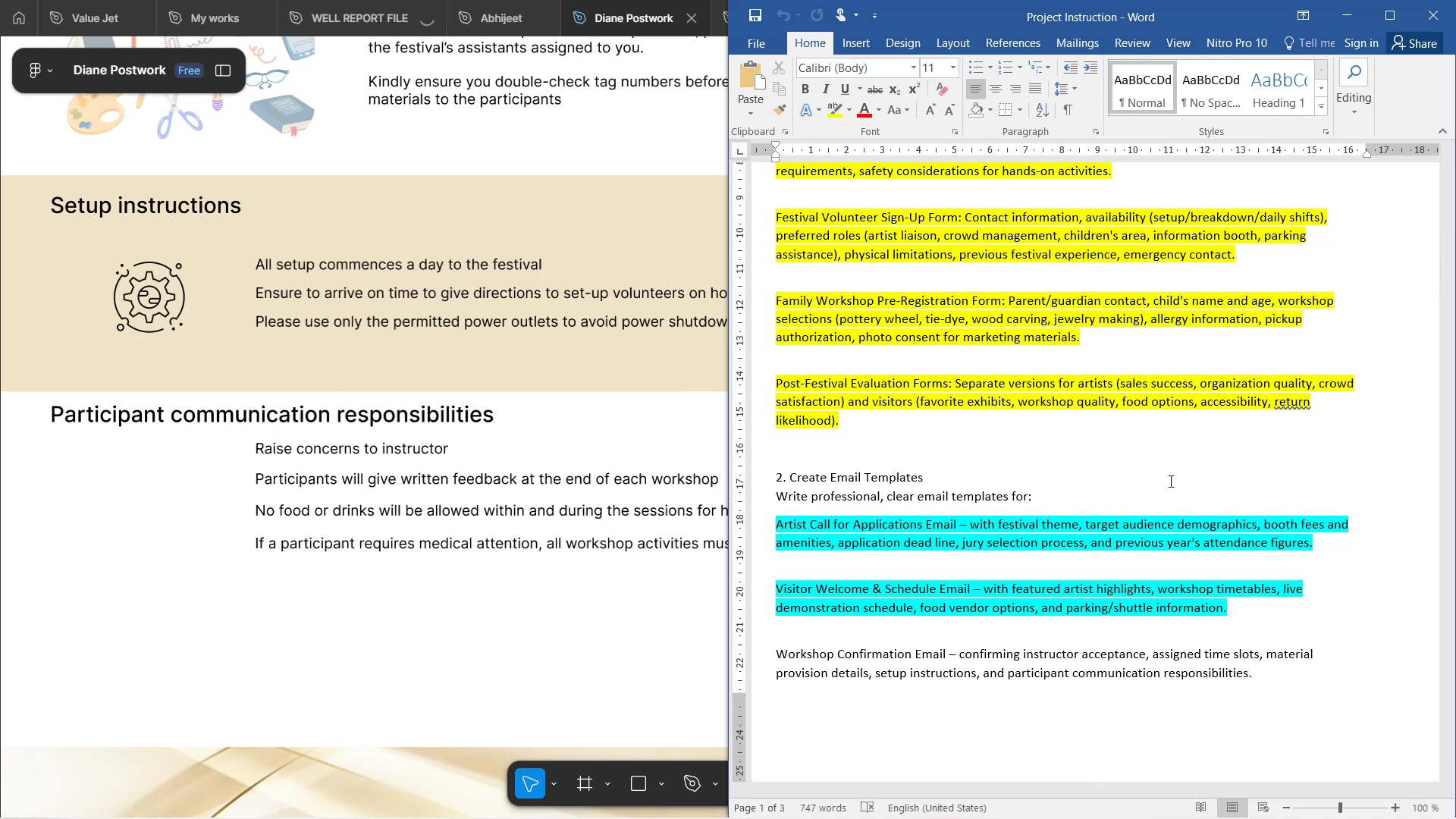 
wait(21.66)
 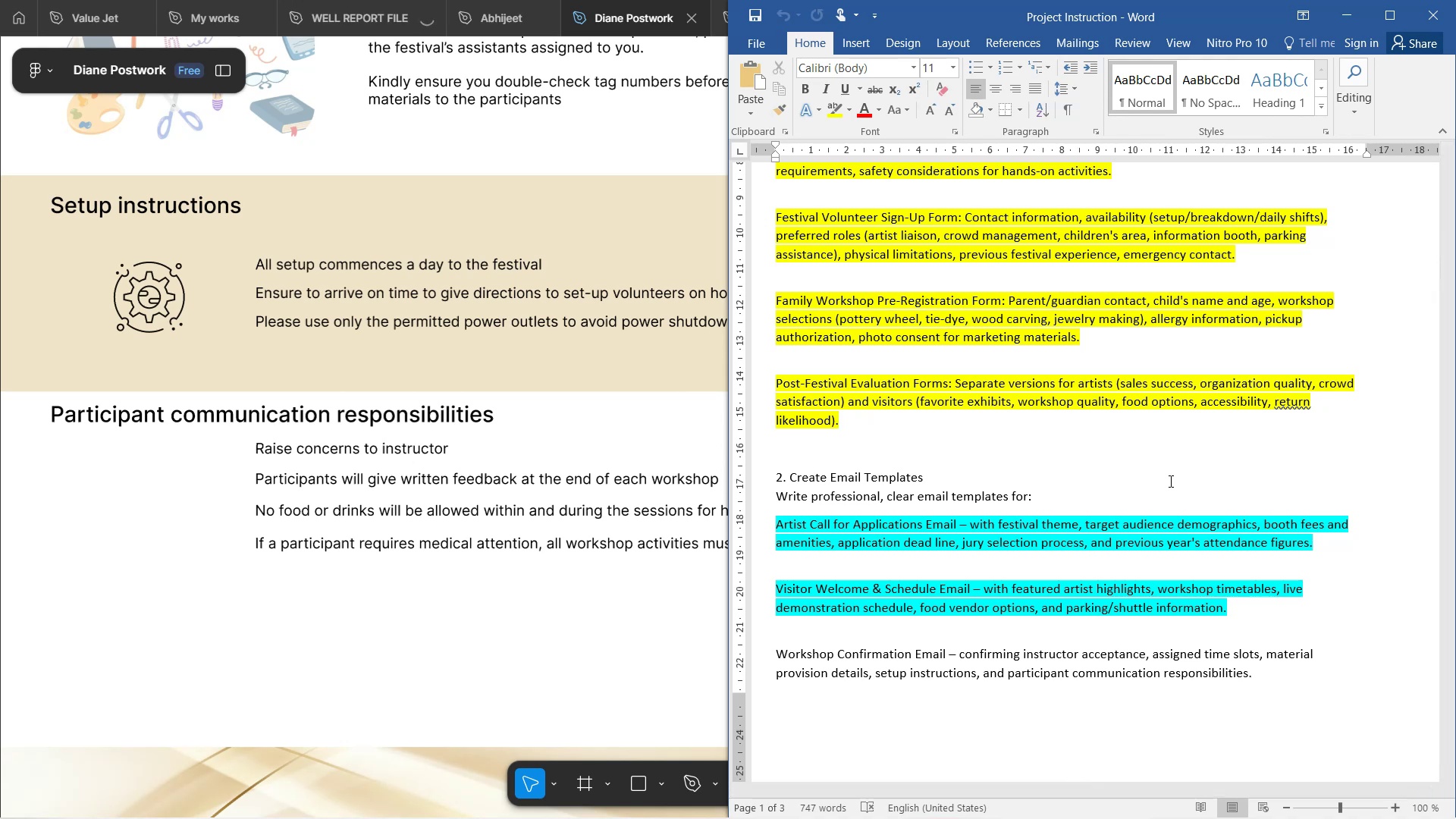 
scroll: coordinate [1177, 508], scroll_direction: down, amount: 2.0
 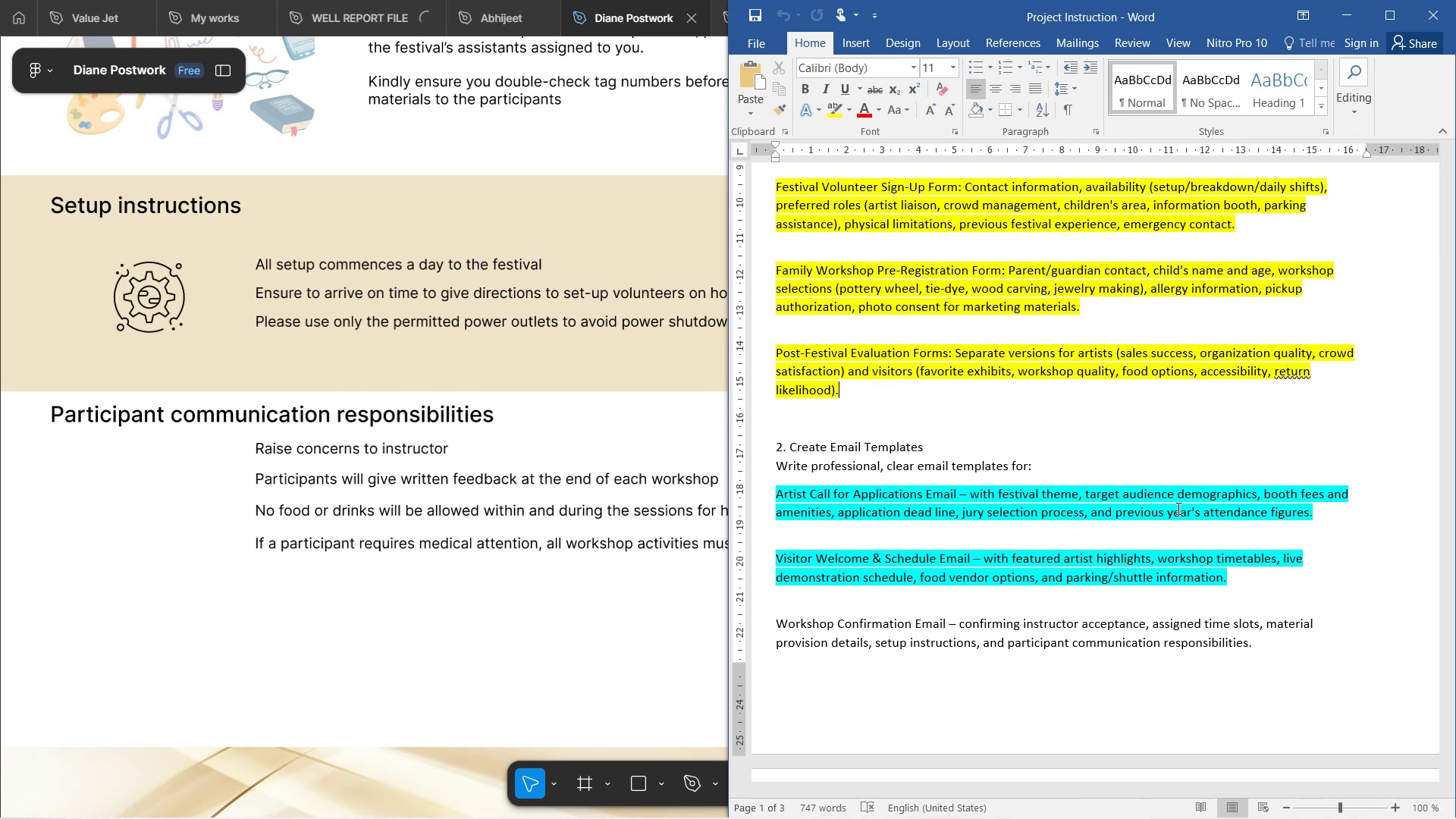 
wait(12.34)
 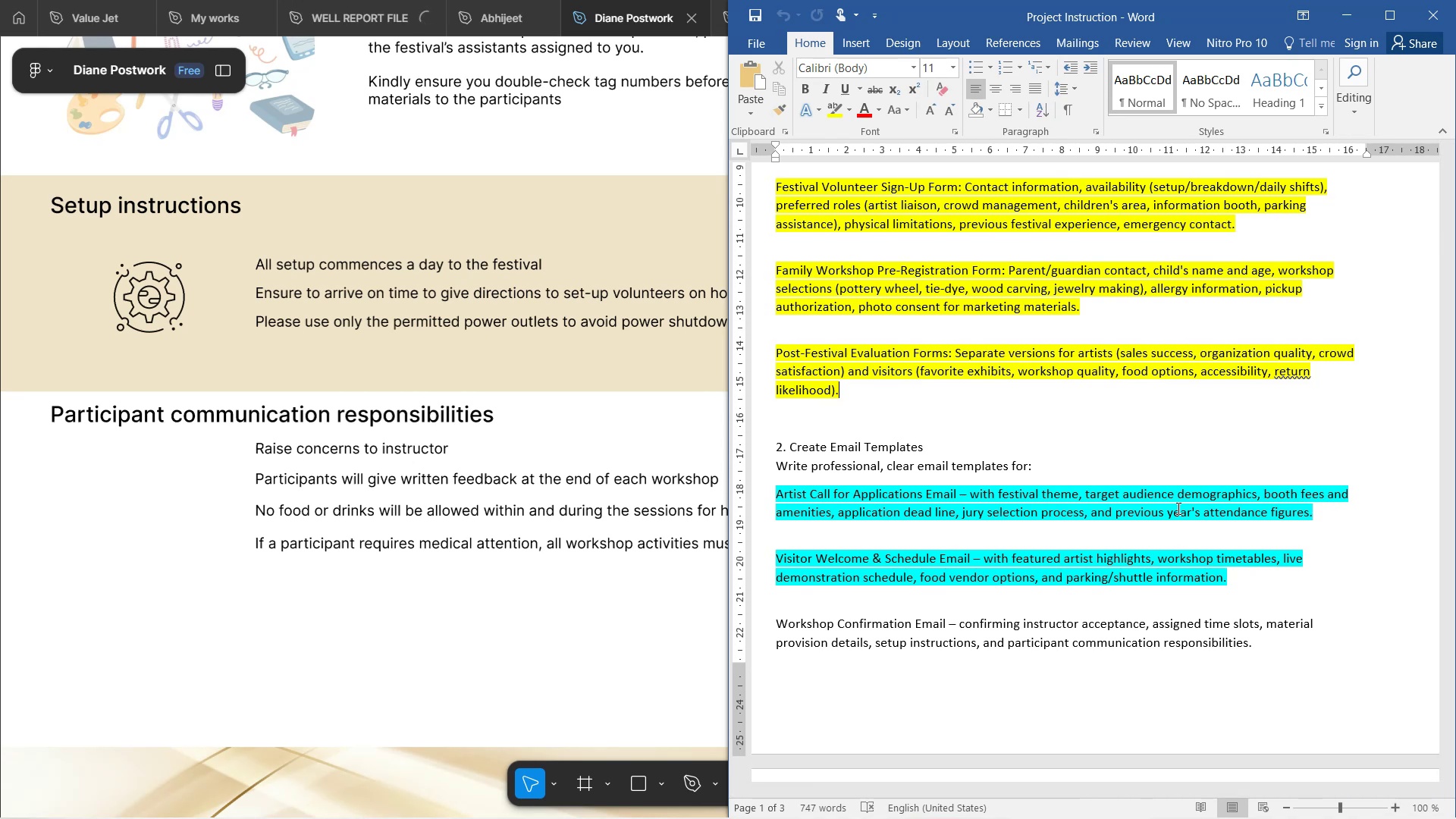 
scroll: coordinate [1177, 508], scroll_direction: down, amount: 3.0
 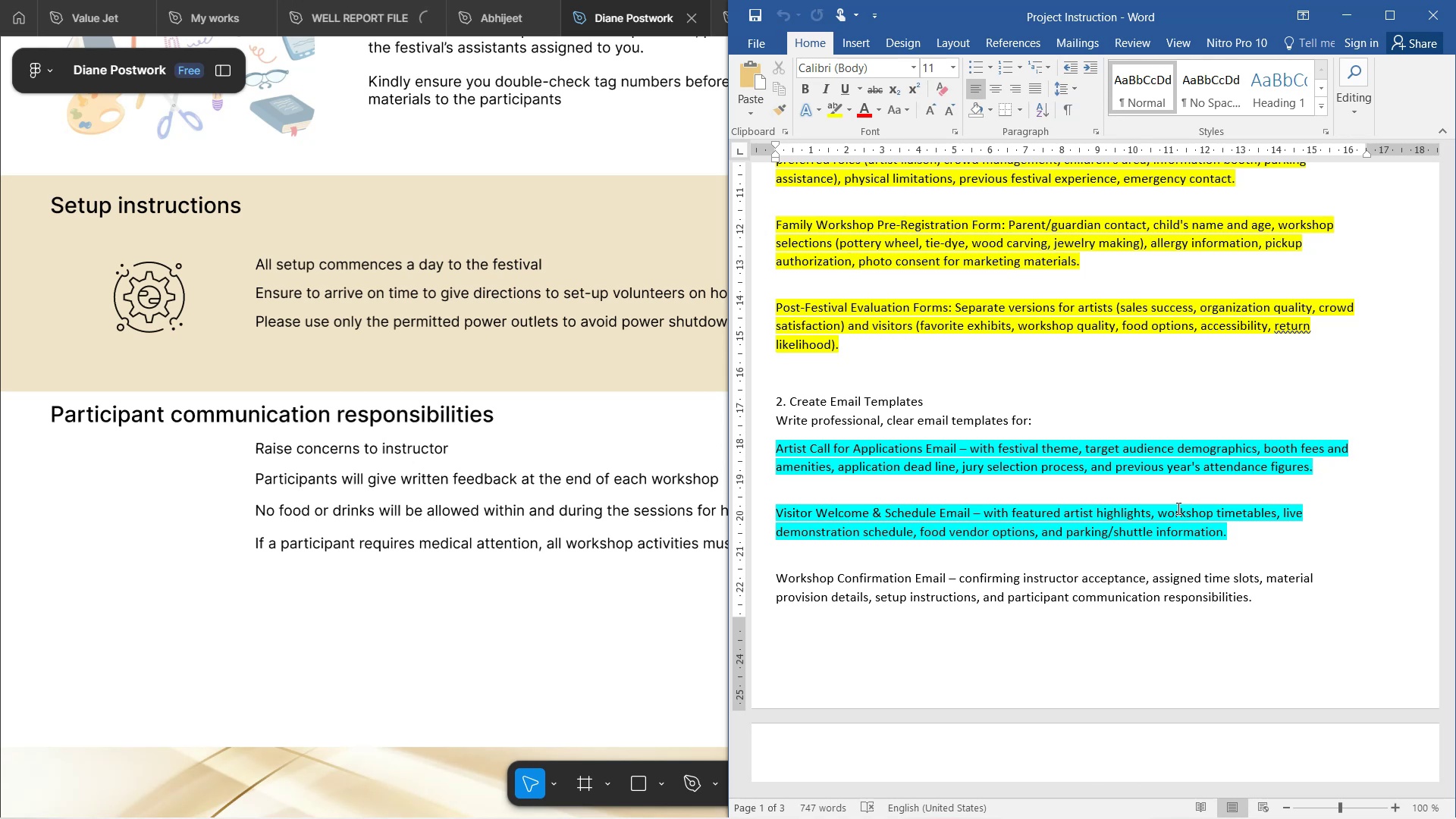 
wait(16.35)
 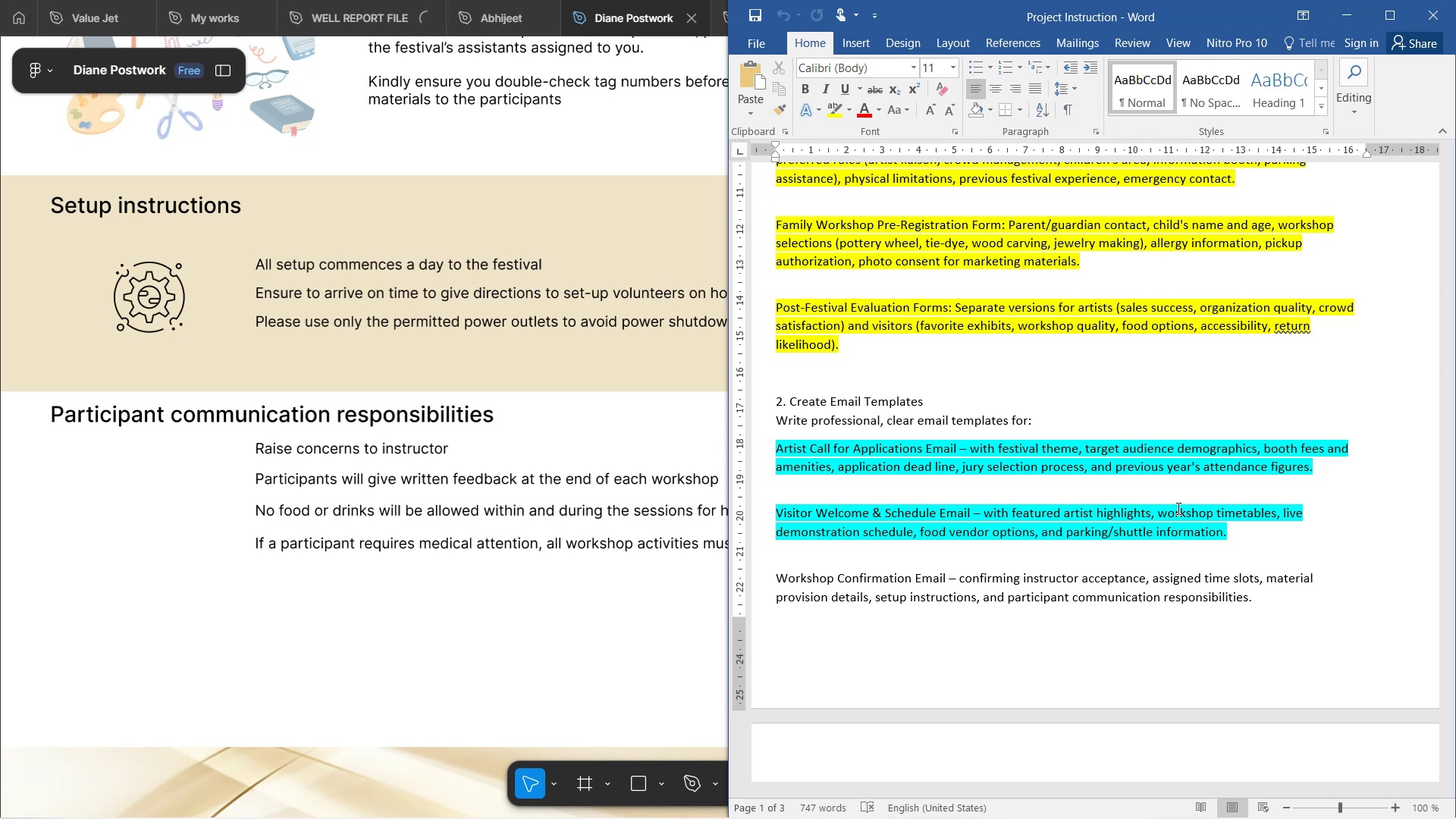 
scroll: coordinate [1177, 508], scroll_direction: down, amount: 1.0
 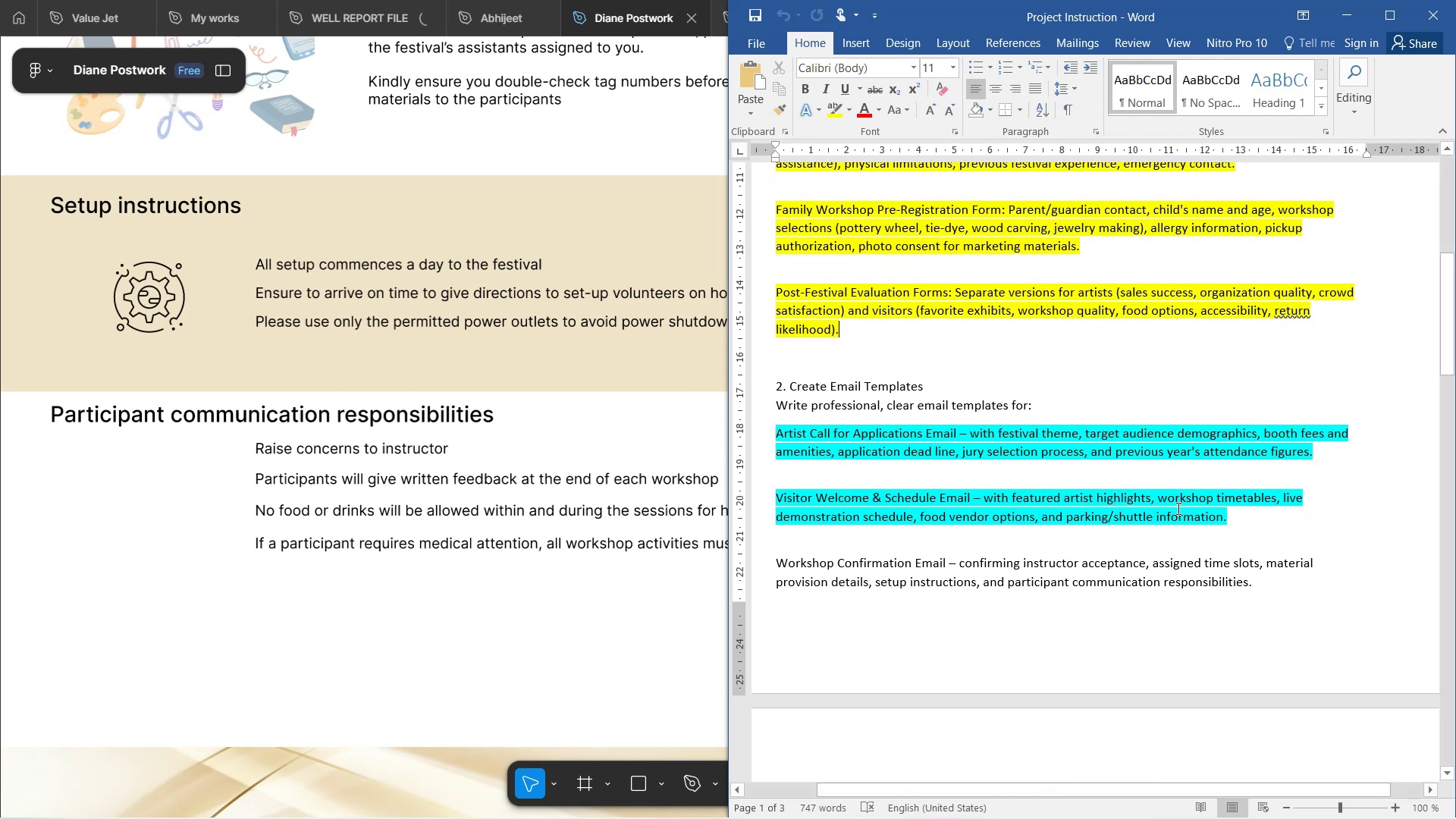 
scroll: coordinate [1177, 508], scroll_direction: up, amount: 2.0
 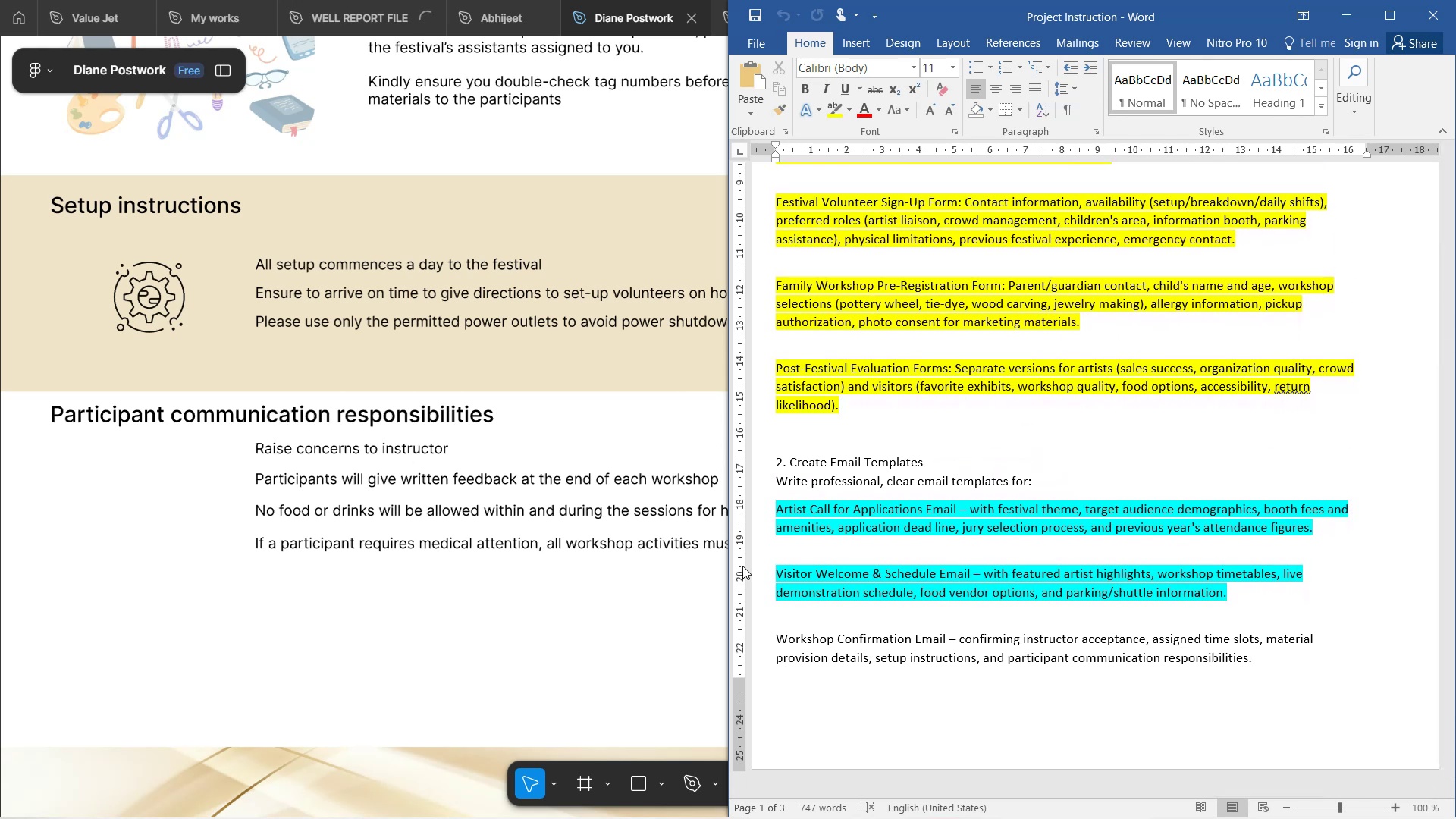 
scroll: coordinate [655, 492], scroll_direction: down, amount: 5.0
 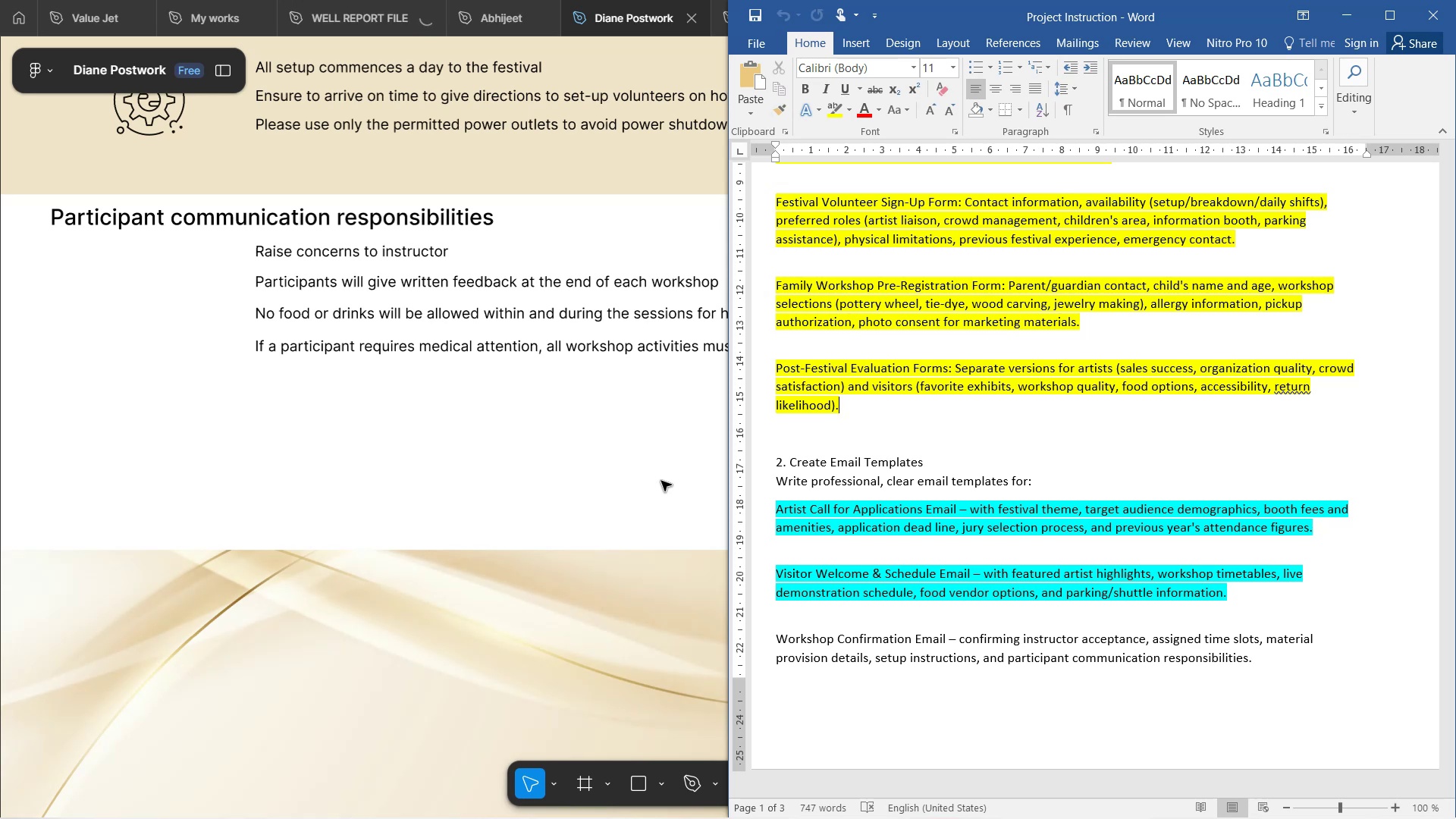 
wait(38.08)
 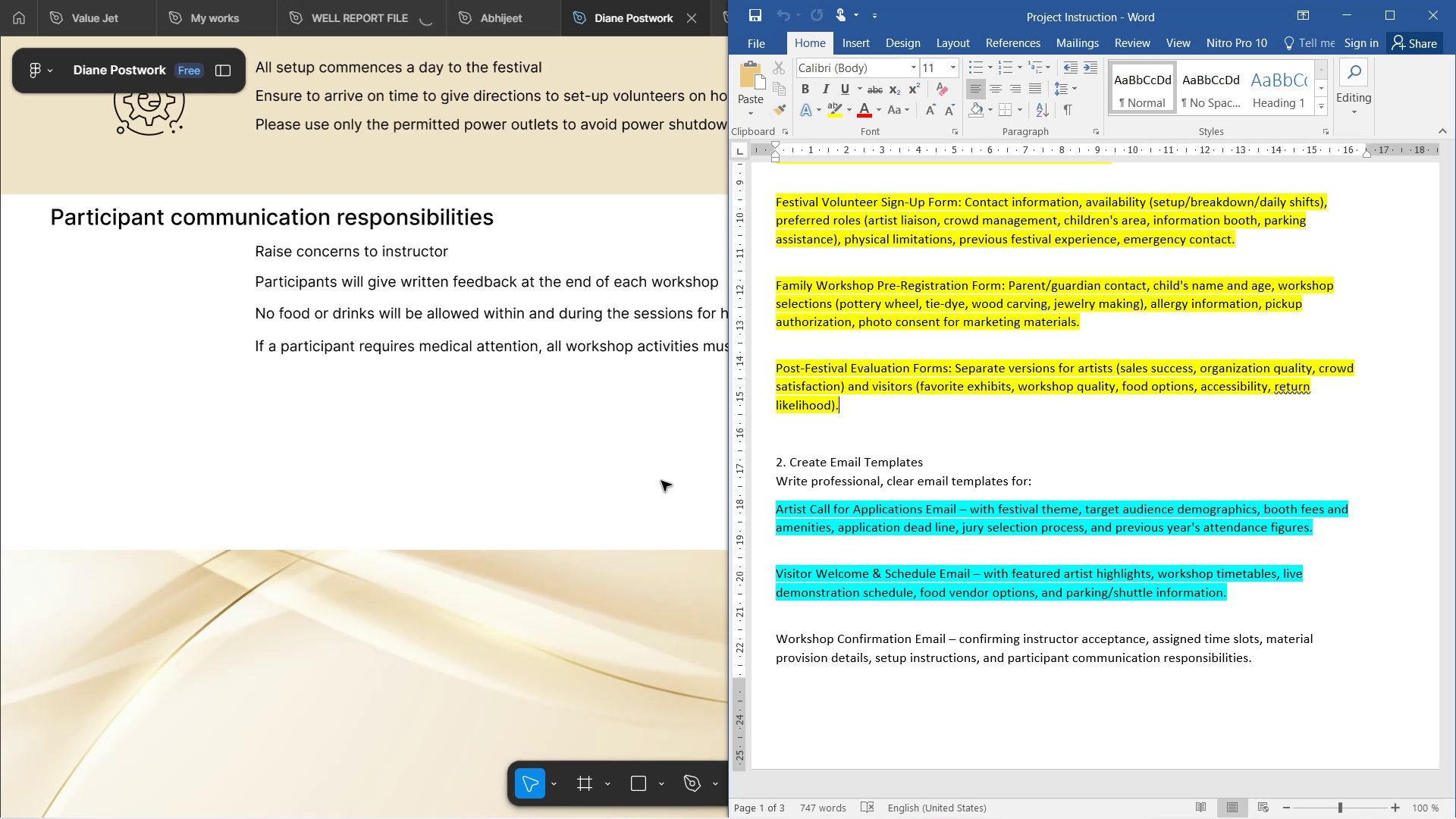 
scroll: coordinate [667, 477], scroll_direction: up, amount: 7.0
 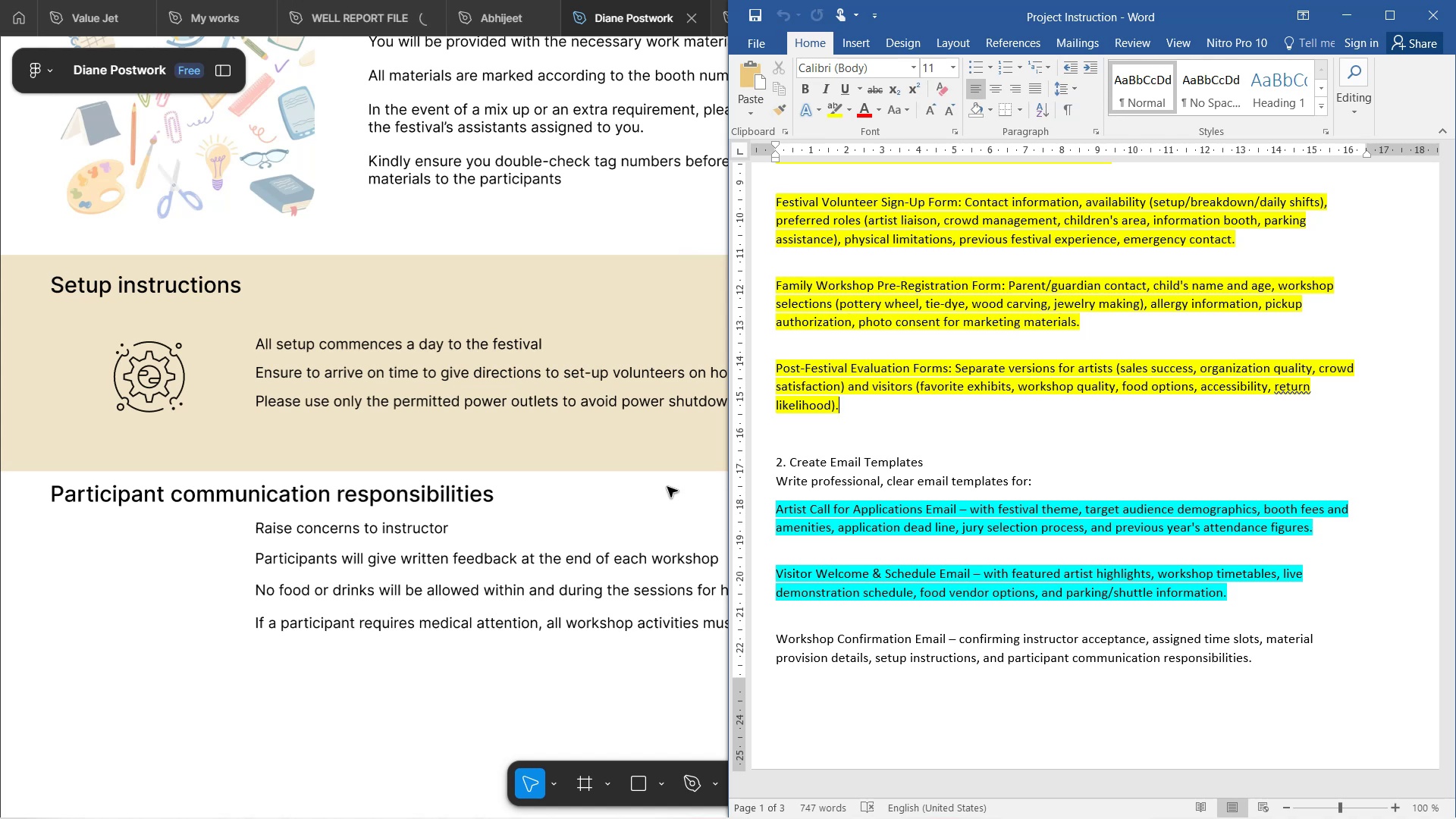 
wait(57.65)
 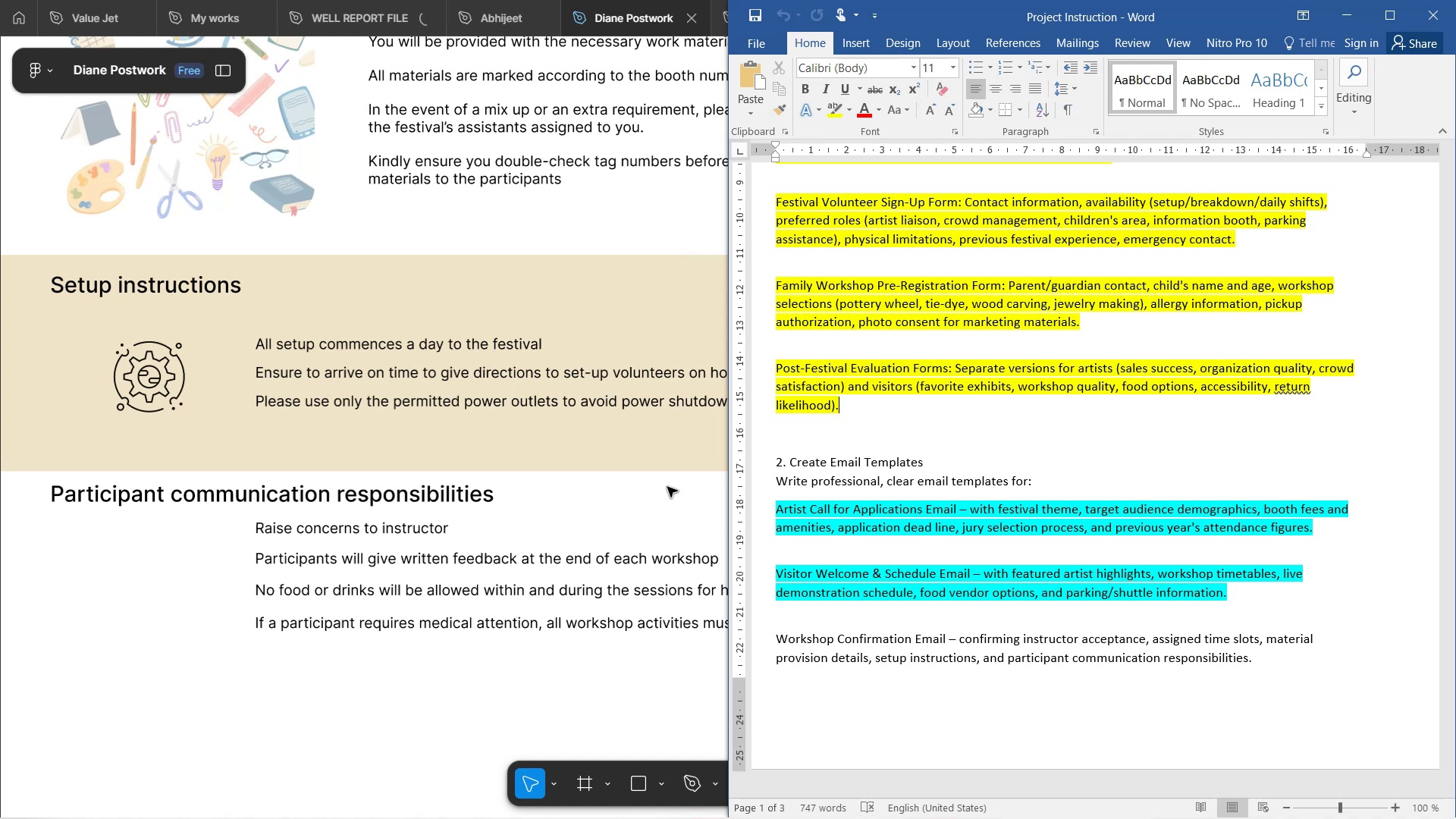 
scroll: coordinate [494, 464], scroll_direction: down, amount: 5.0
 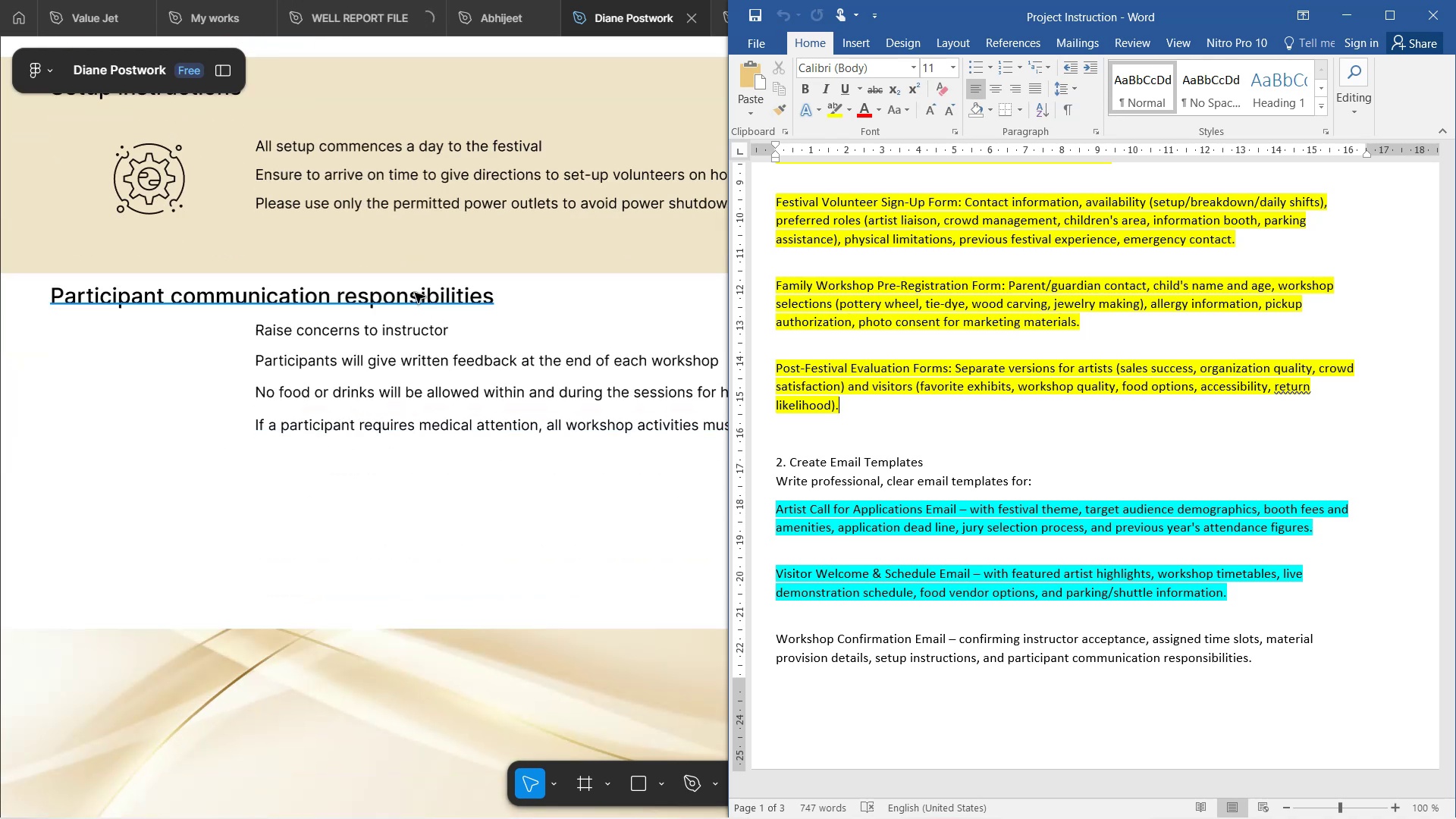 
wait(6.49)
 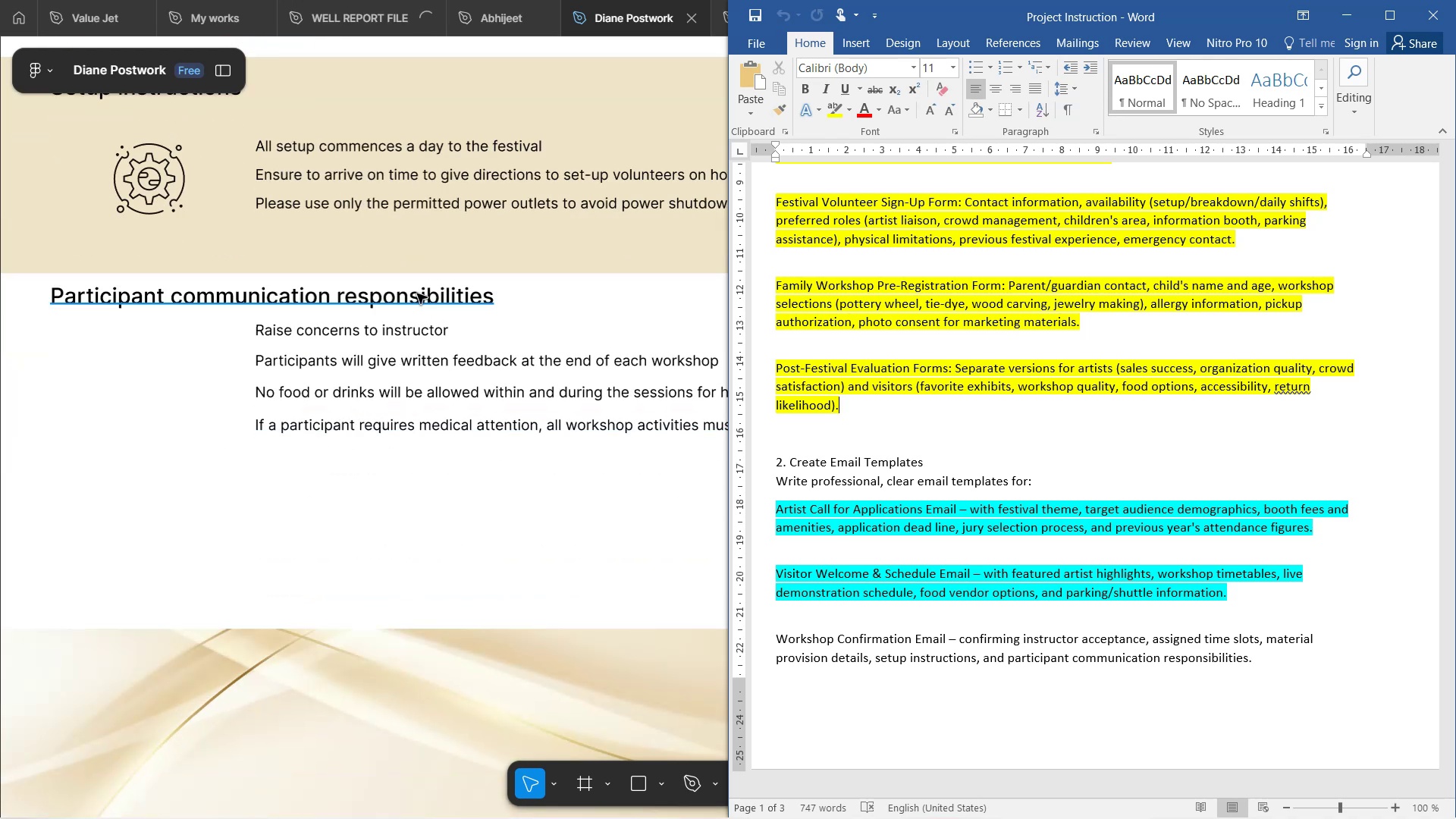 
scroll: coordinate [413, 295], scroll_direction: down, amount: 2.0
 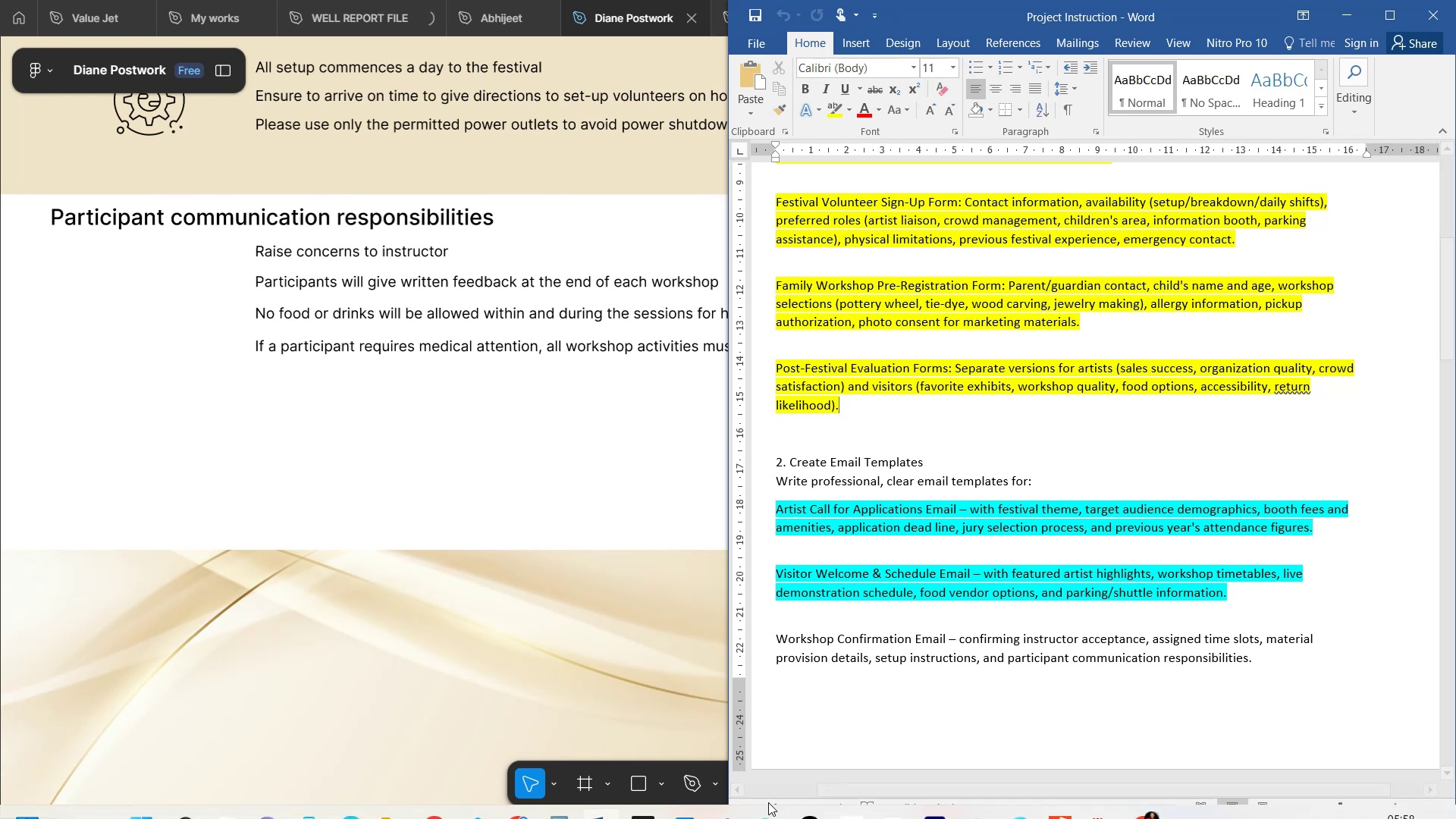 
scroll: coordinate [450, 458], scroll_direction: up, amount: 2.0
 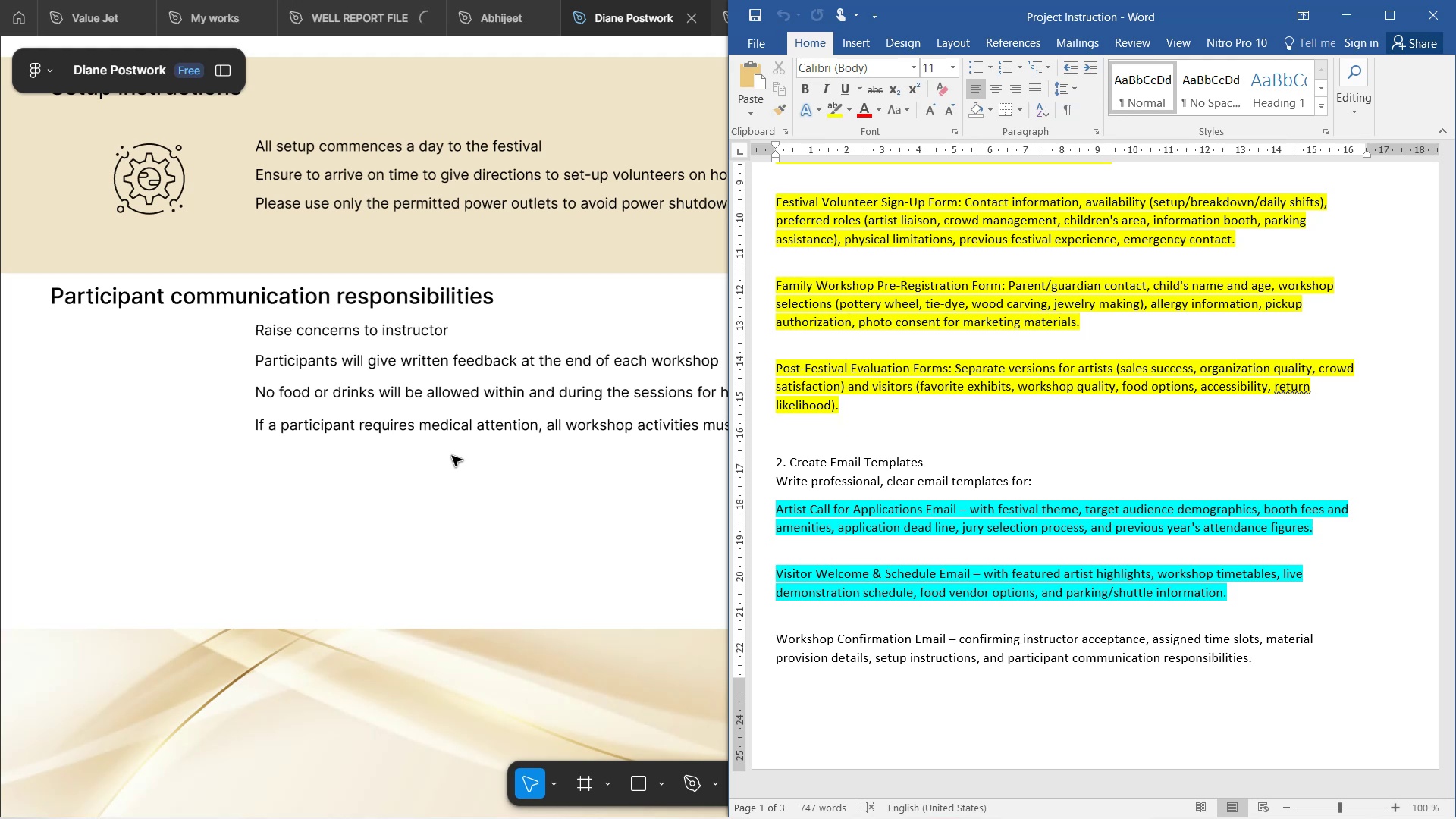 
wait(25.0)
 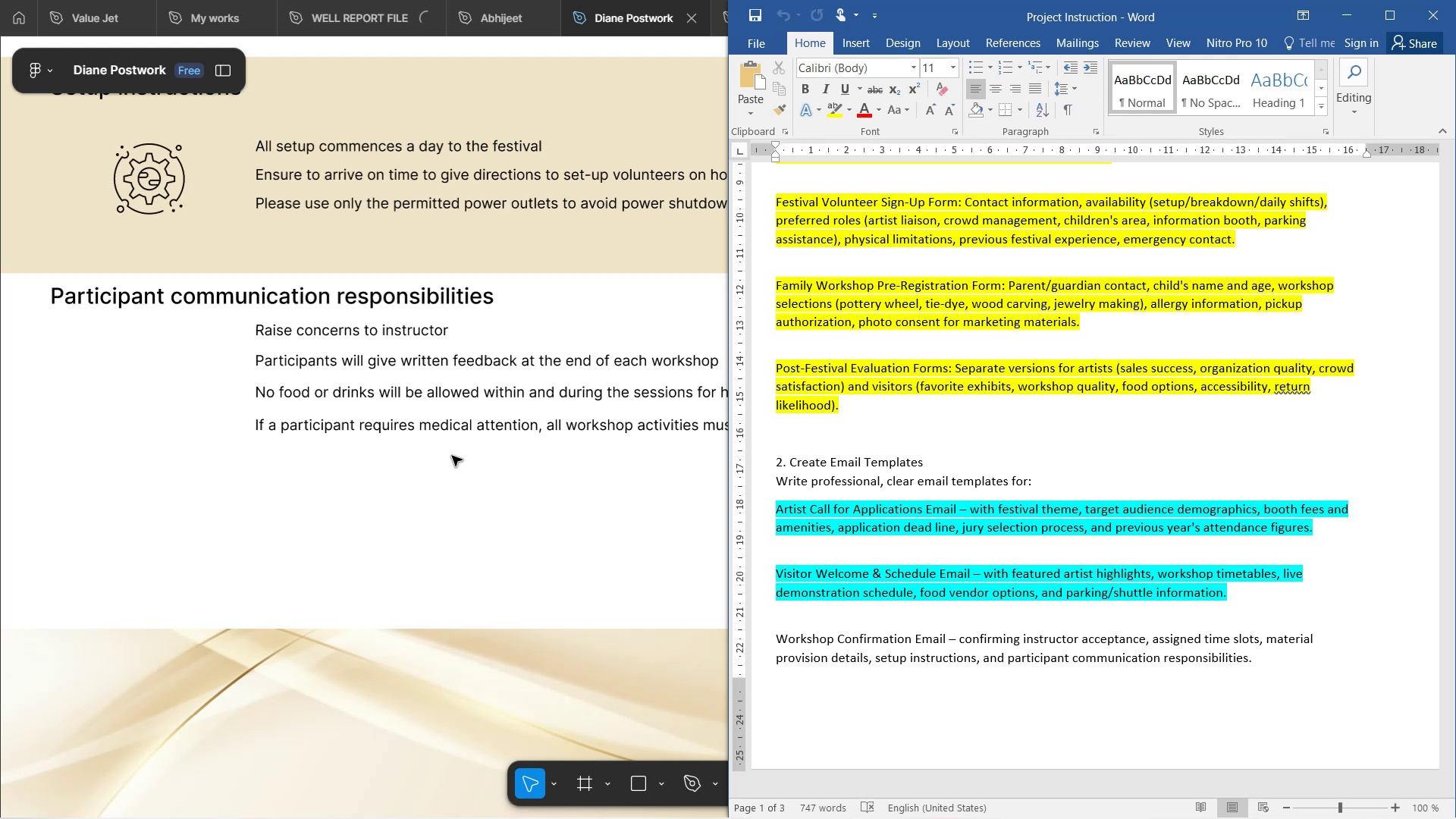 
scroll: coordinate [452, 456], scroll_direction: down, amount: 1.0
 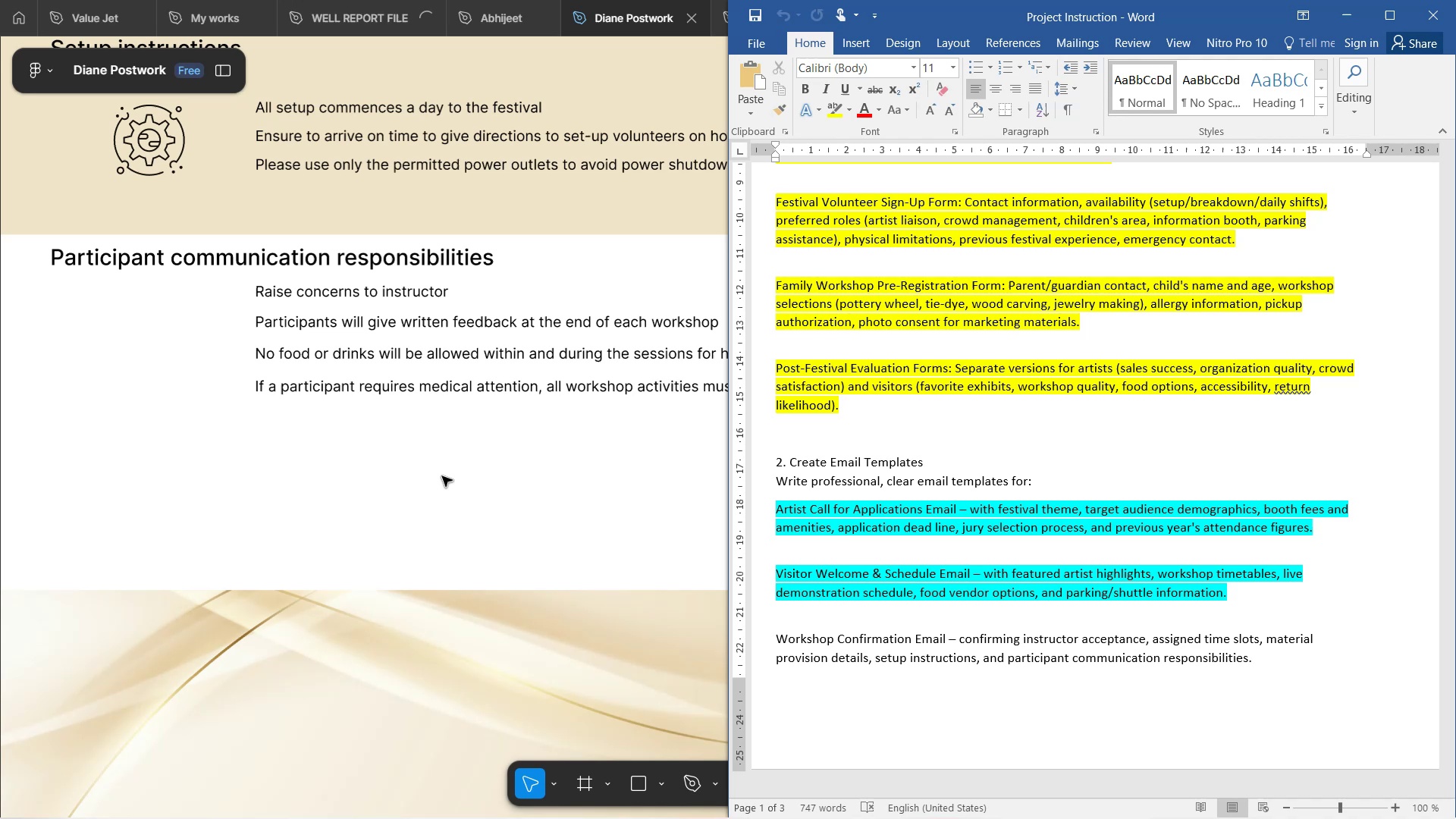 
wait(19.12)
 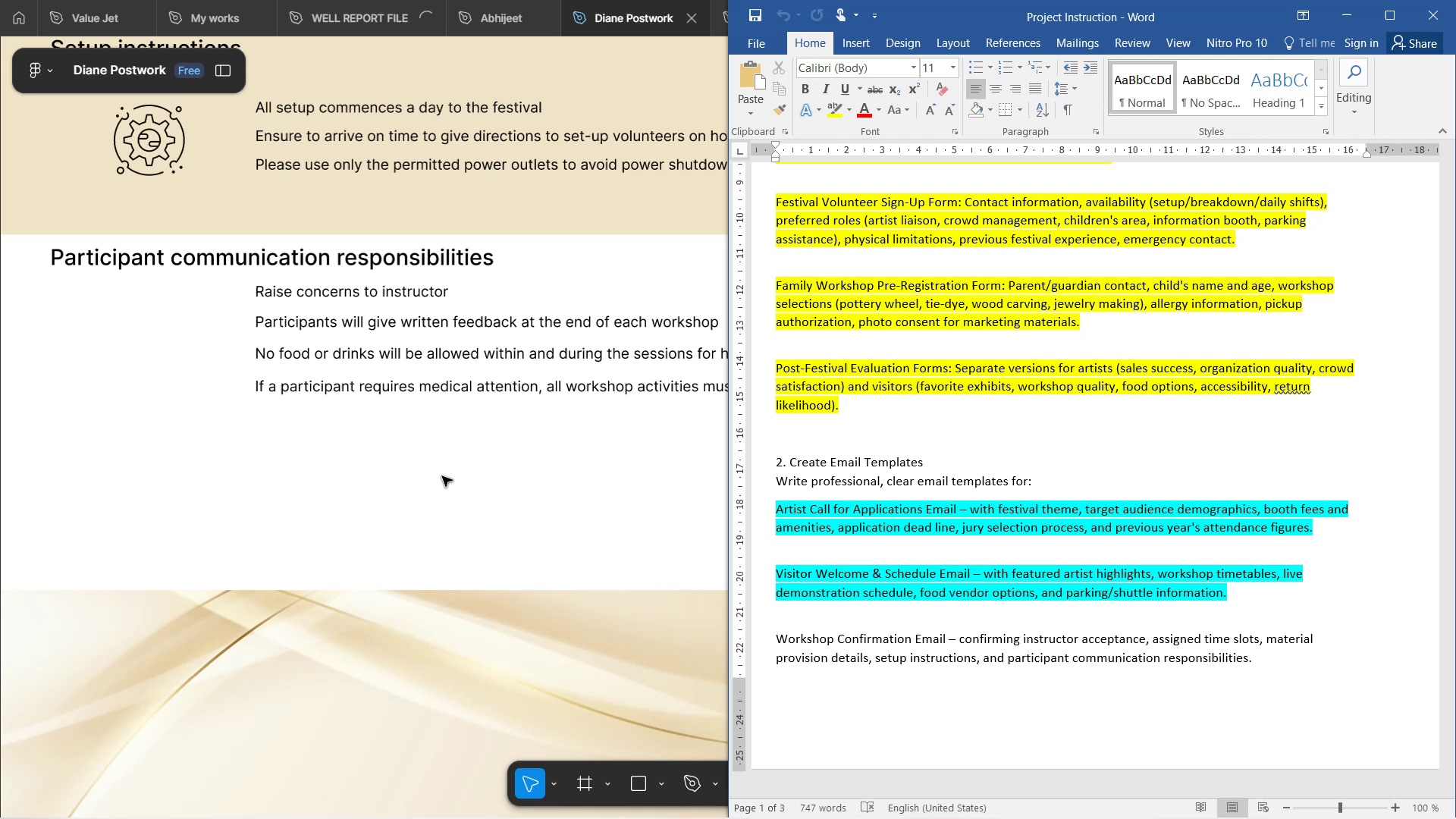 
scroll: coordinate [400, 410], scroll_direction: down, amount: 3.0
 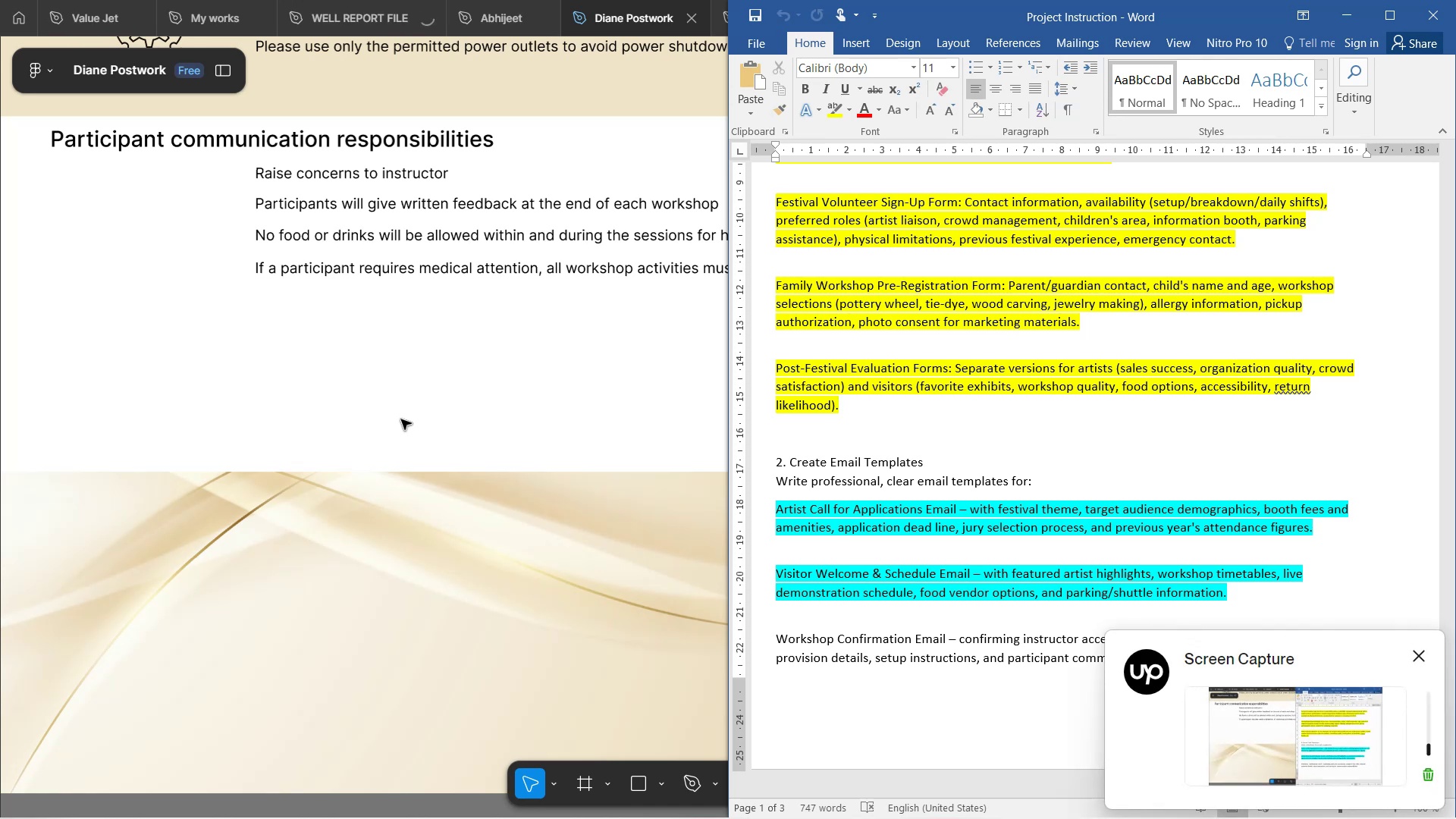 
wait(19.46)
 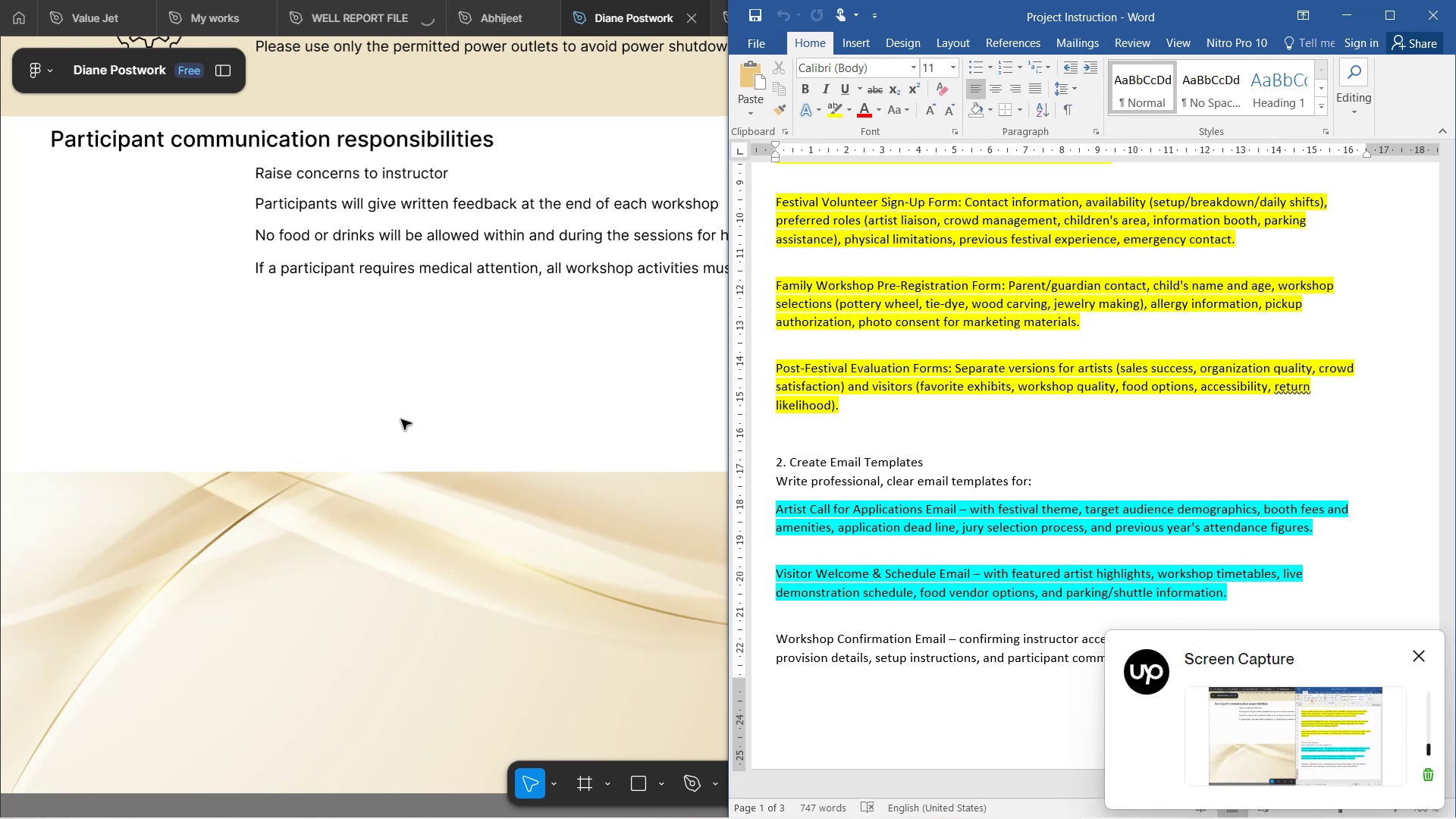 
scroll: coordinate [434, 372], scroll_direction: up, amount: 3.0
 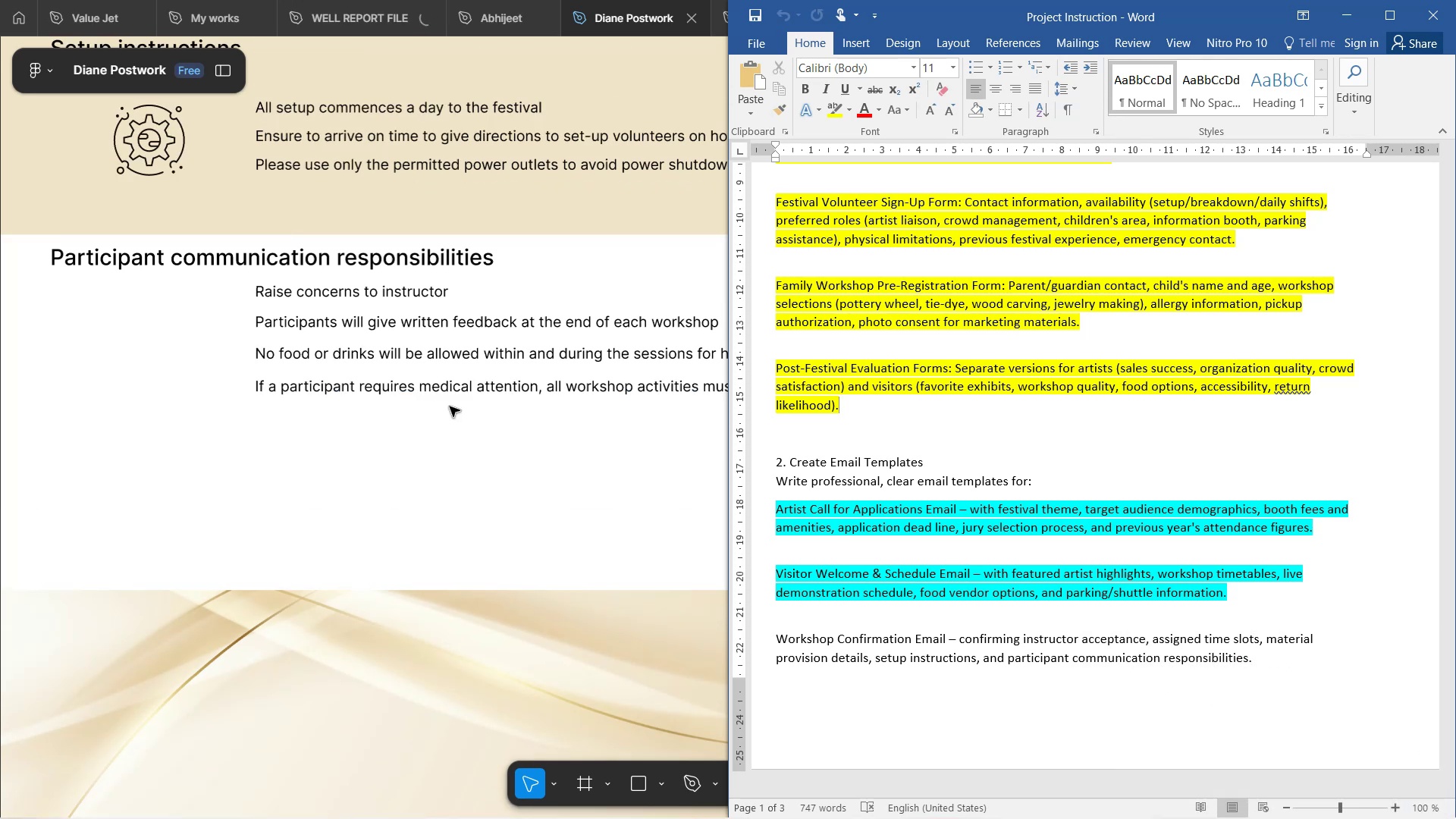 
left_click([466, 430])
 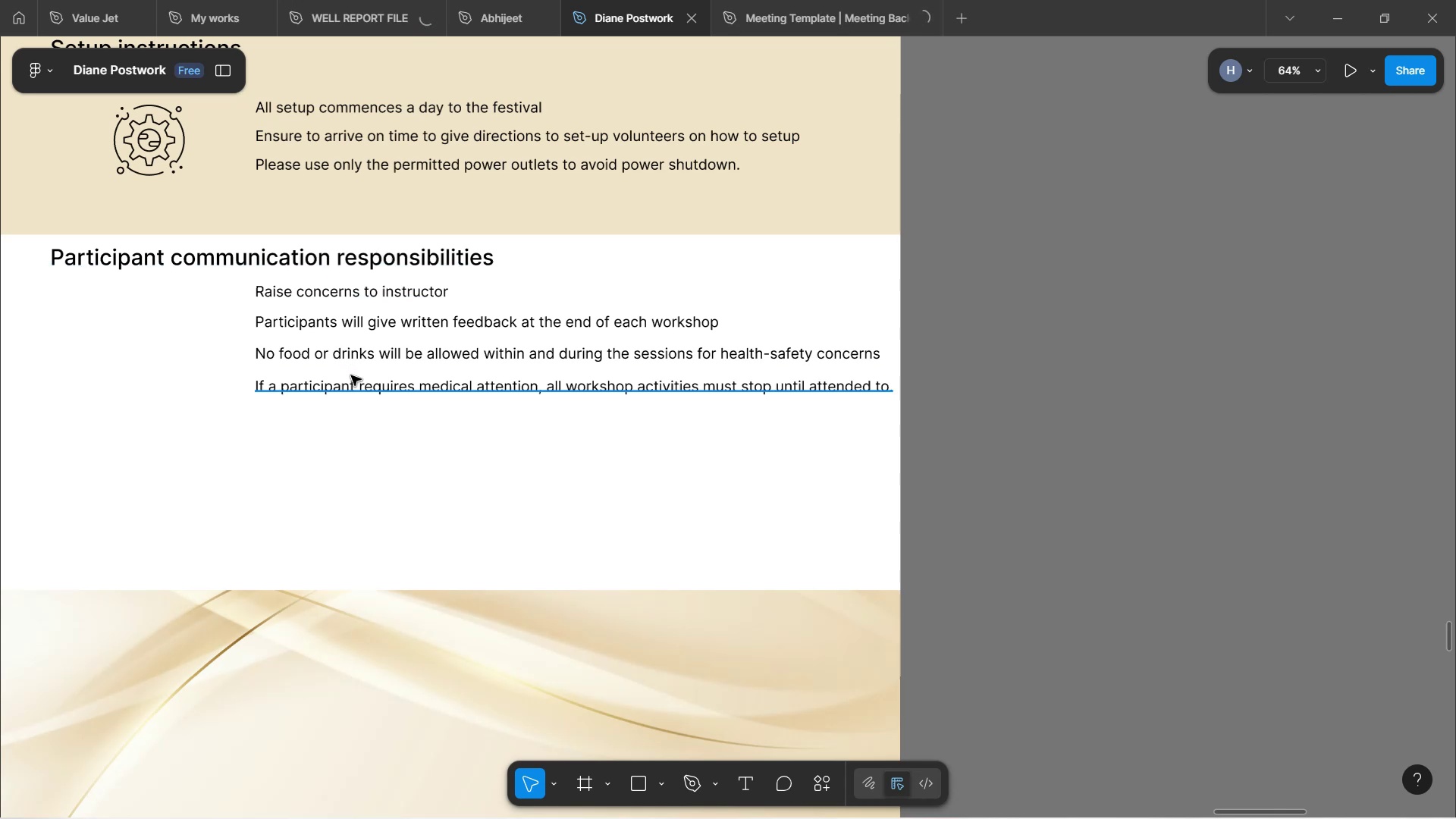 
left_click_drag(start_coordinate=[372, 413], to_coordinate=[346, 287])
 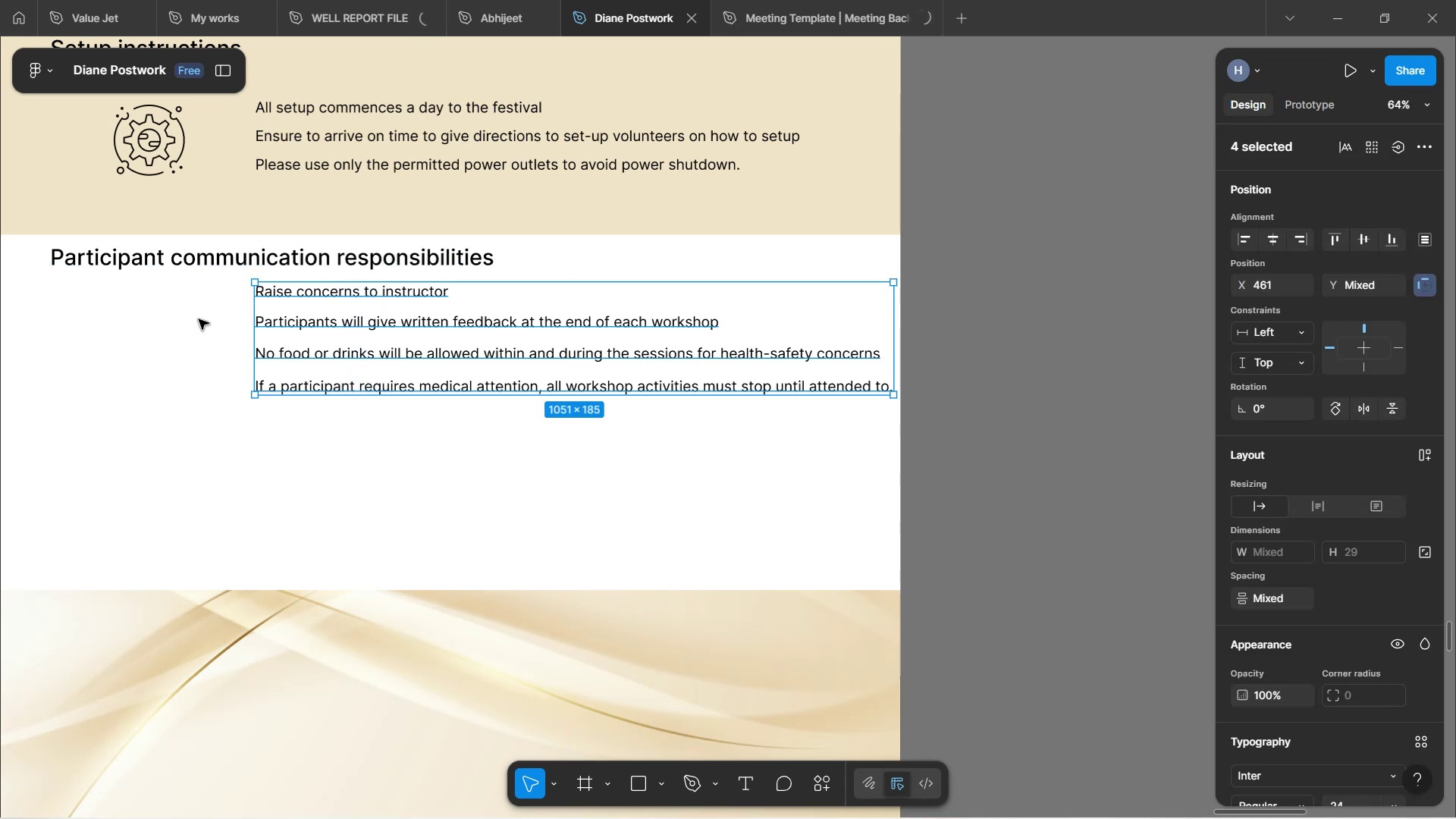 
wait(9.41)
 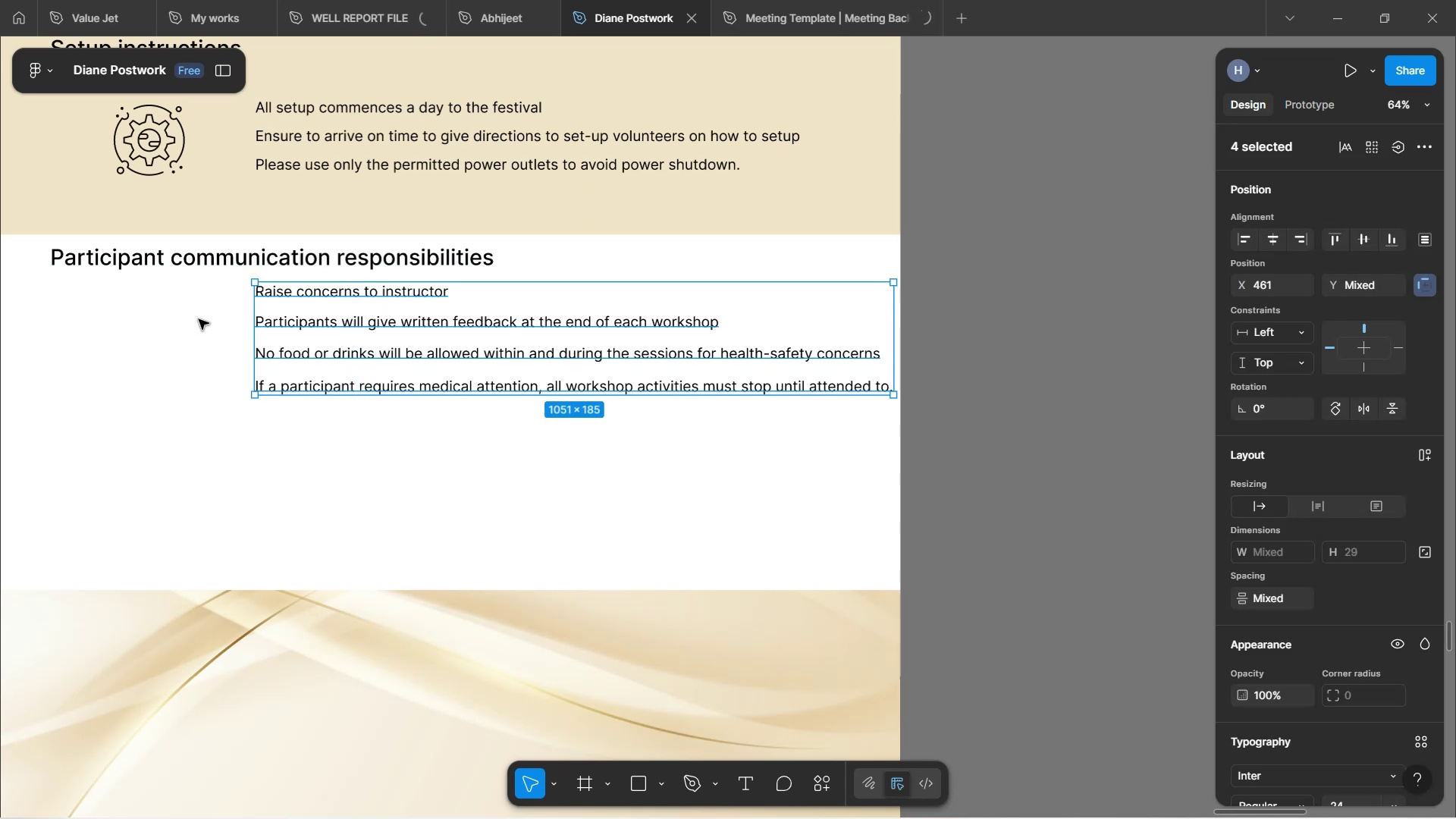 
left_click([1144, 803])
 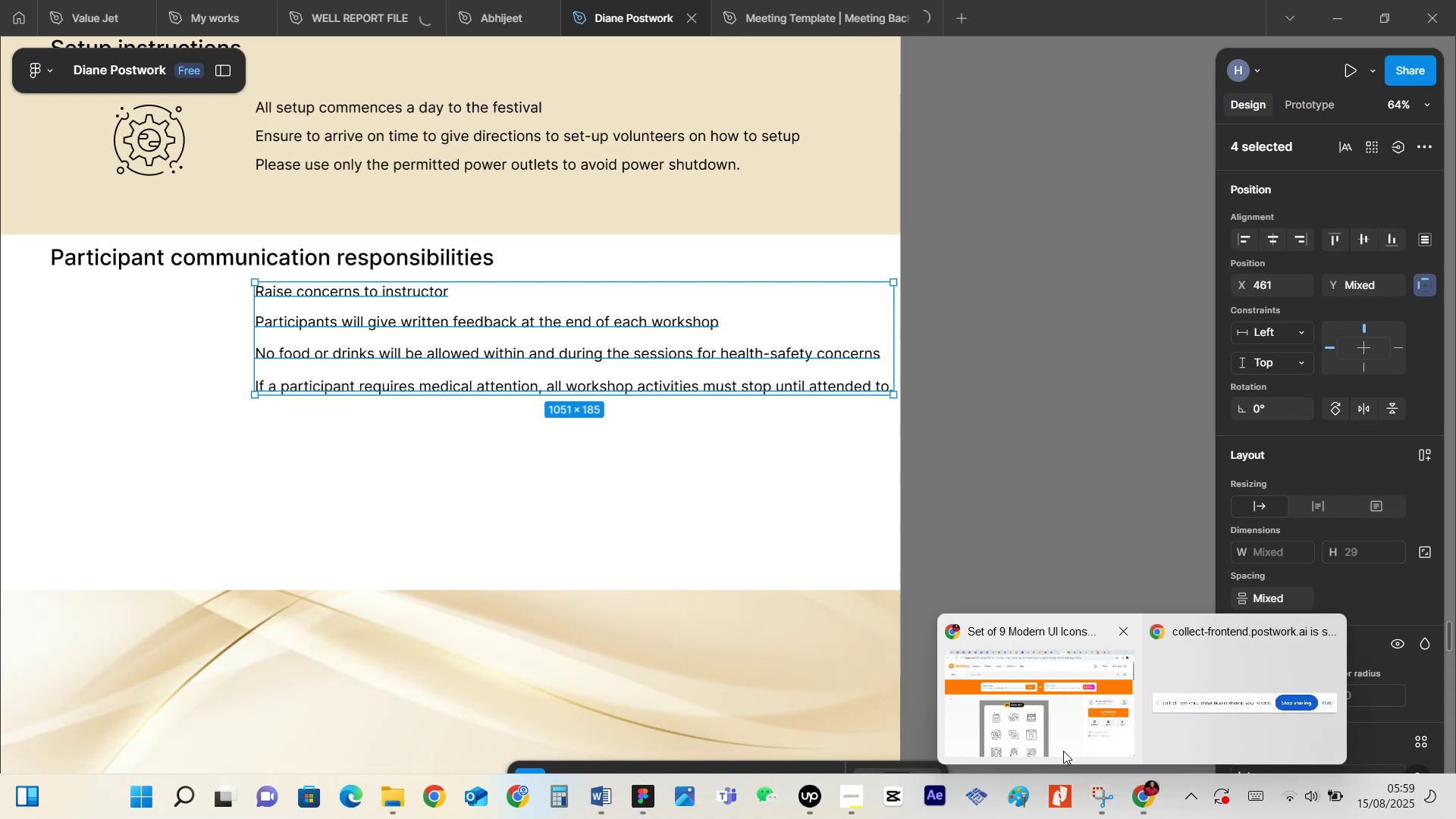 
left_click([1063, 749])
 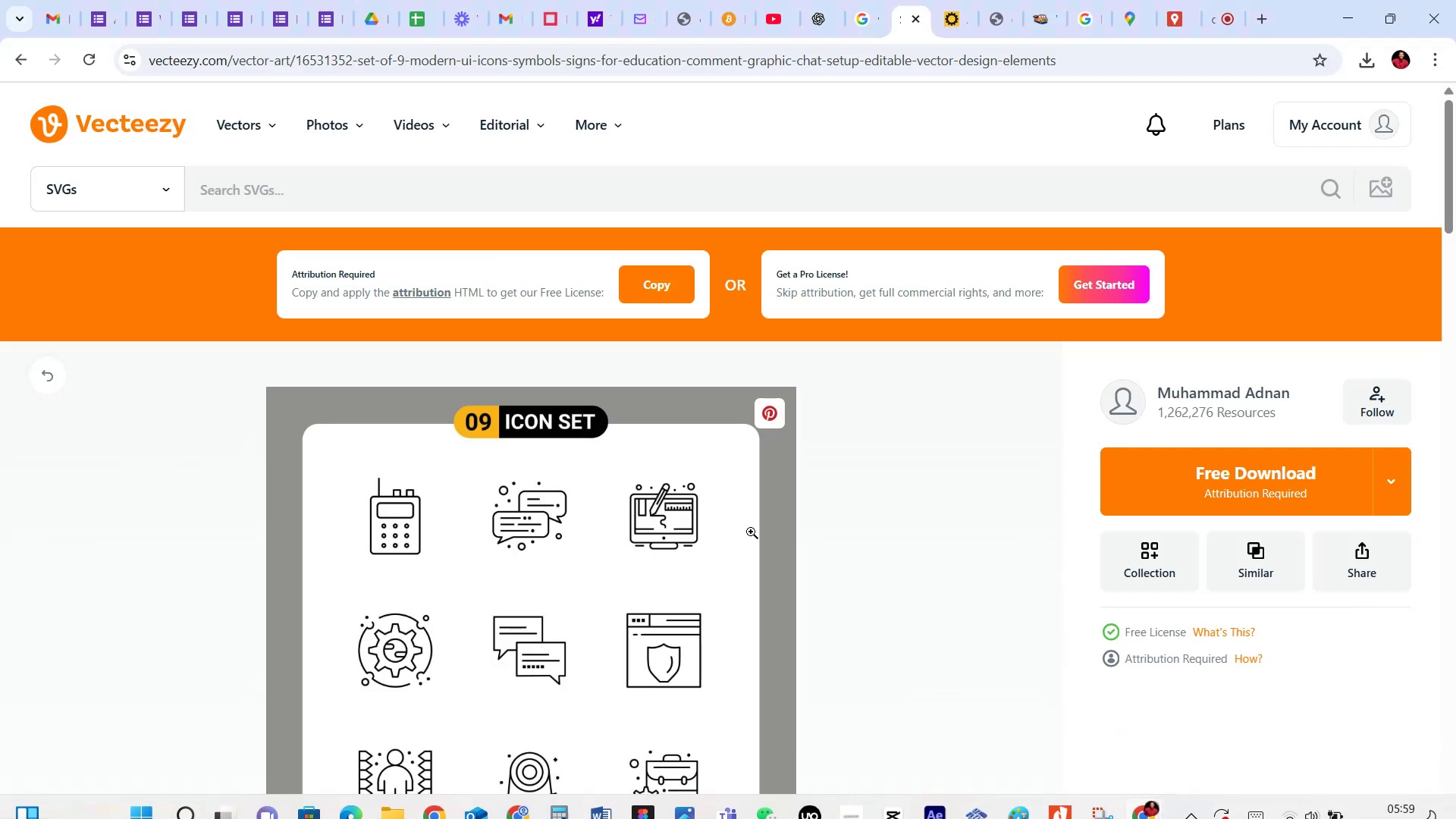 
scroll: coordinate [742, 516], scroll_direction: down, amount: 4.0
 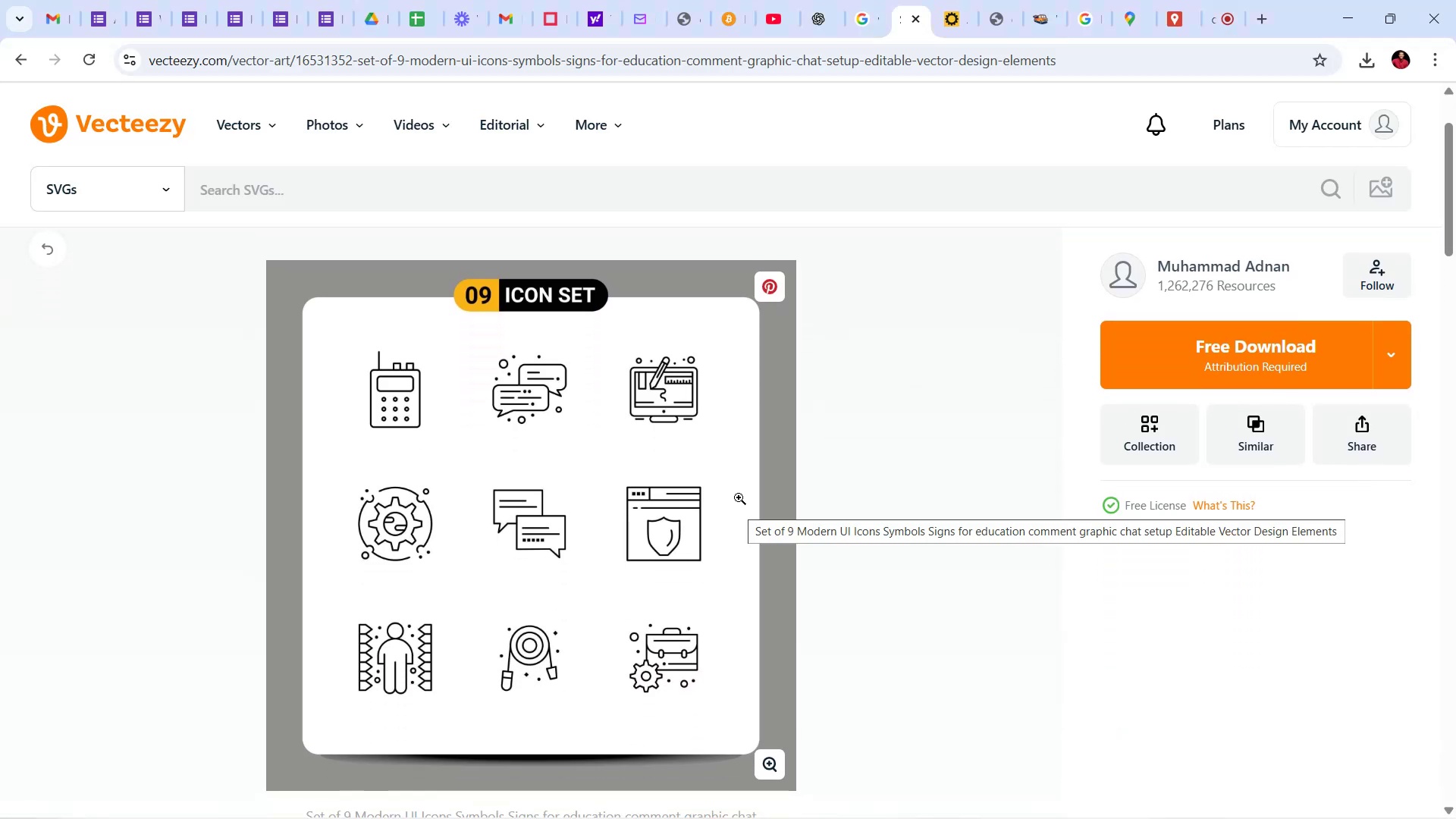 
wait(6.12)
 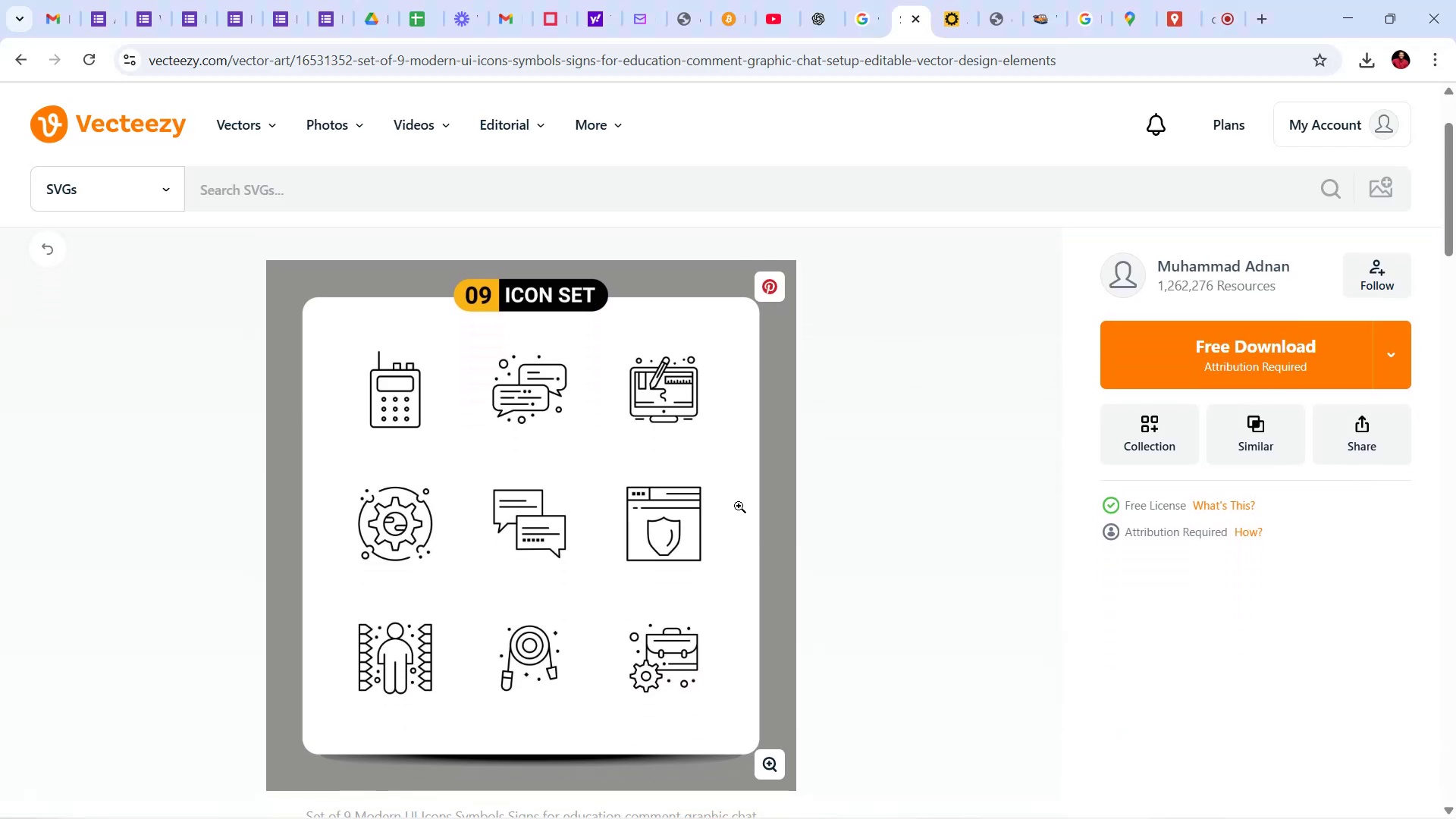 
left_click([515, 185])
 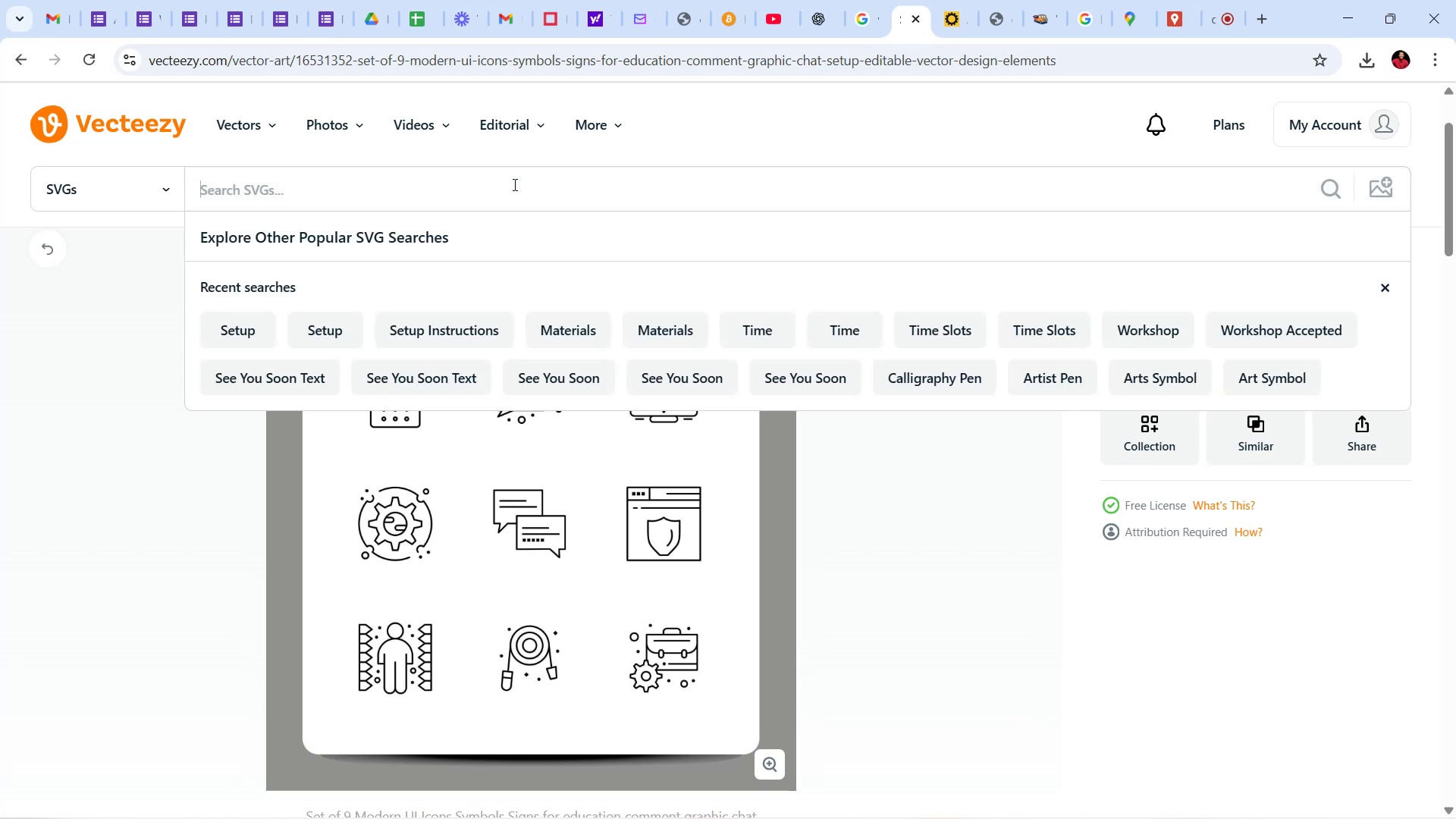 
type(cv)
key(Backspace)
type(ommunication)
 